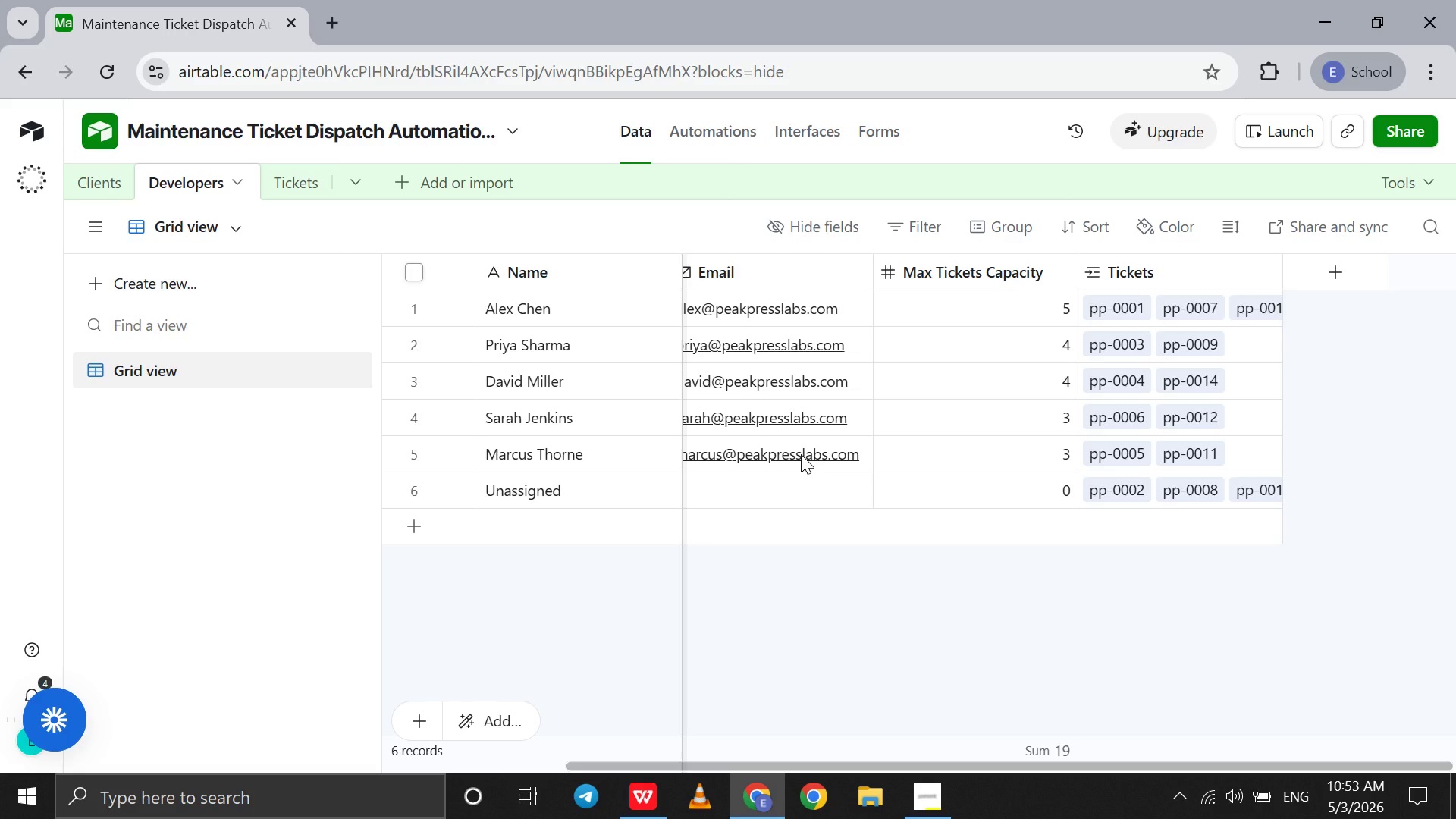 
wait(28.34)
 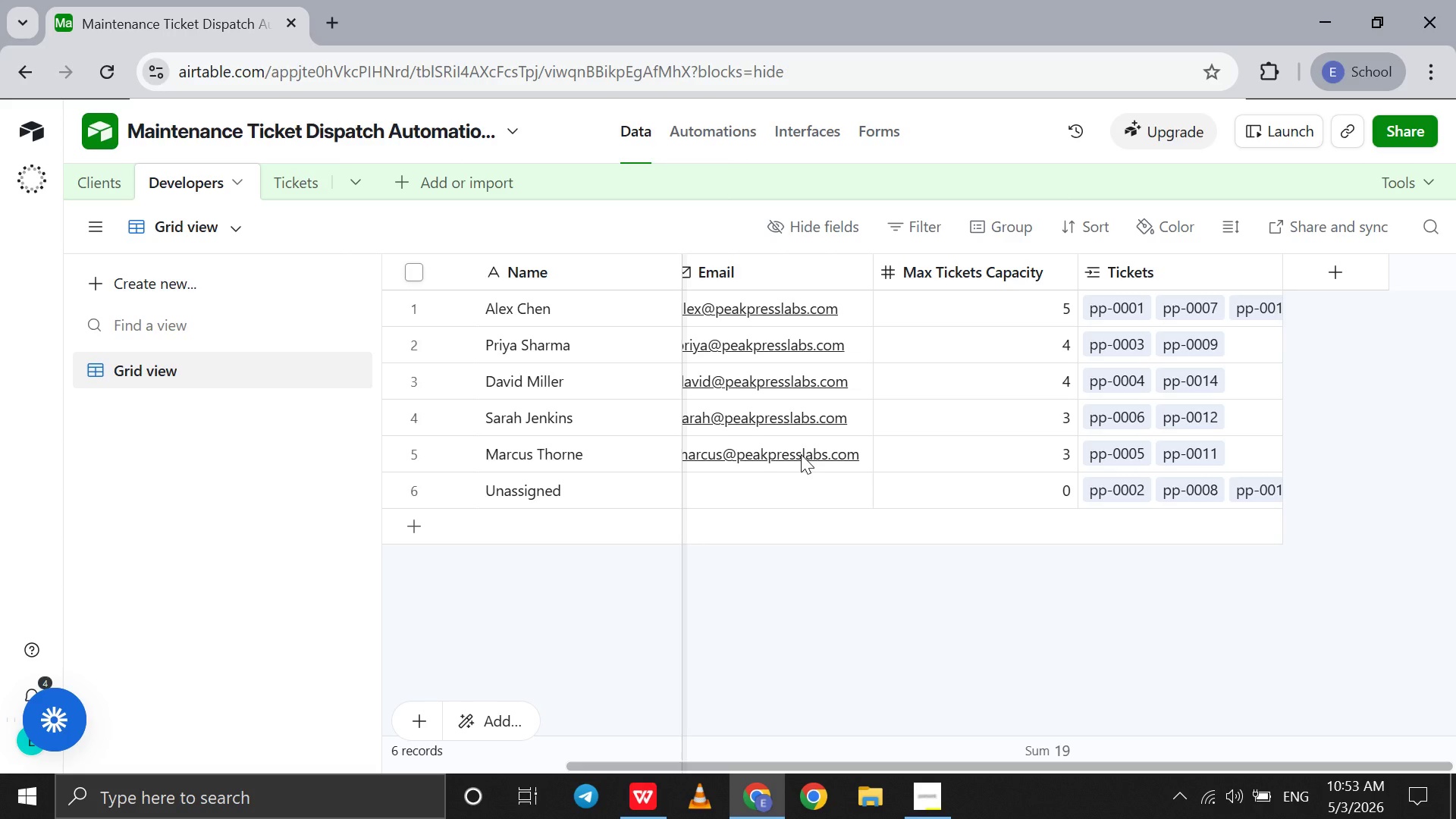 
left_click([277, 179])
 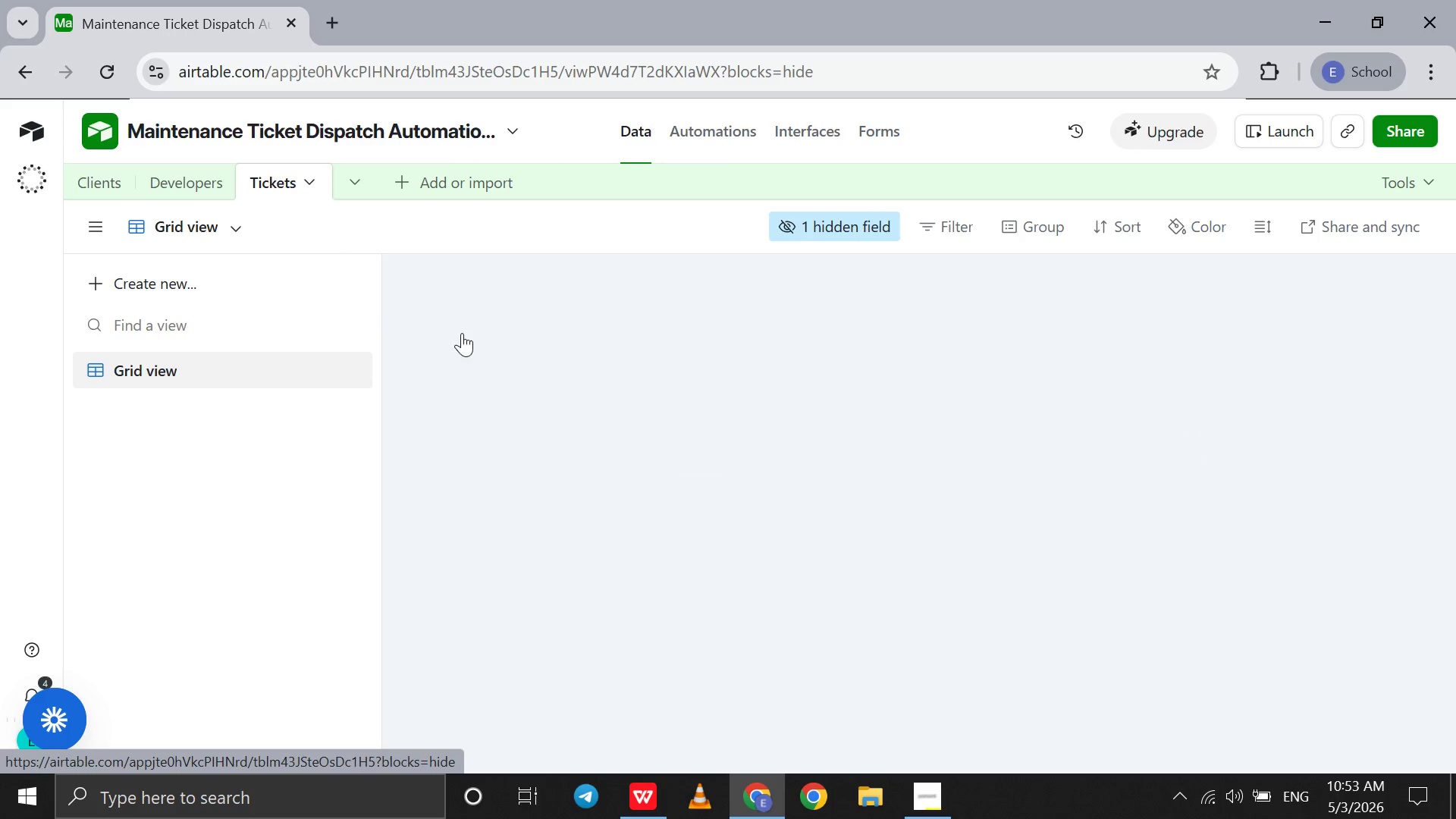 
mouse_move([542, 412])
 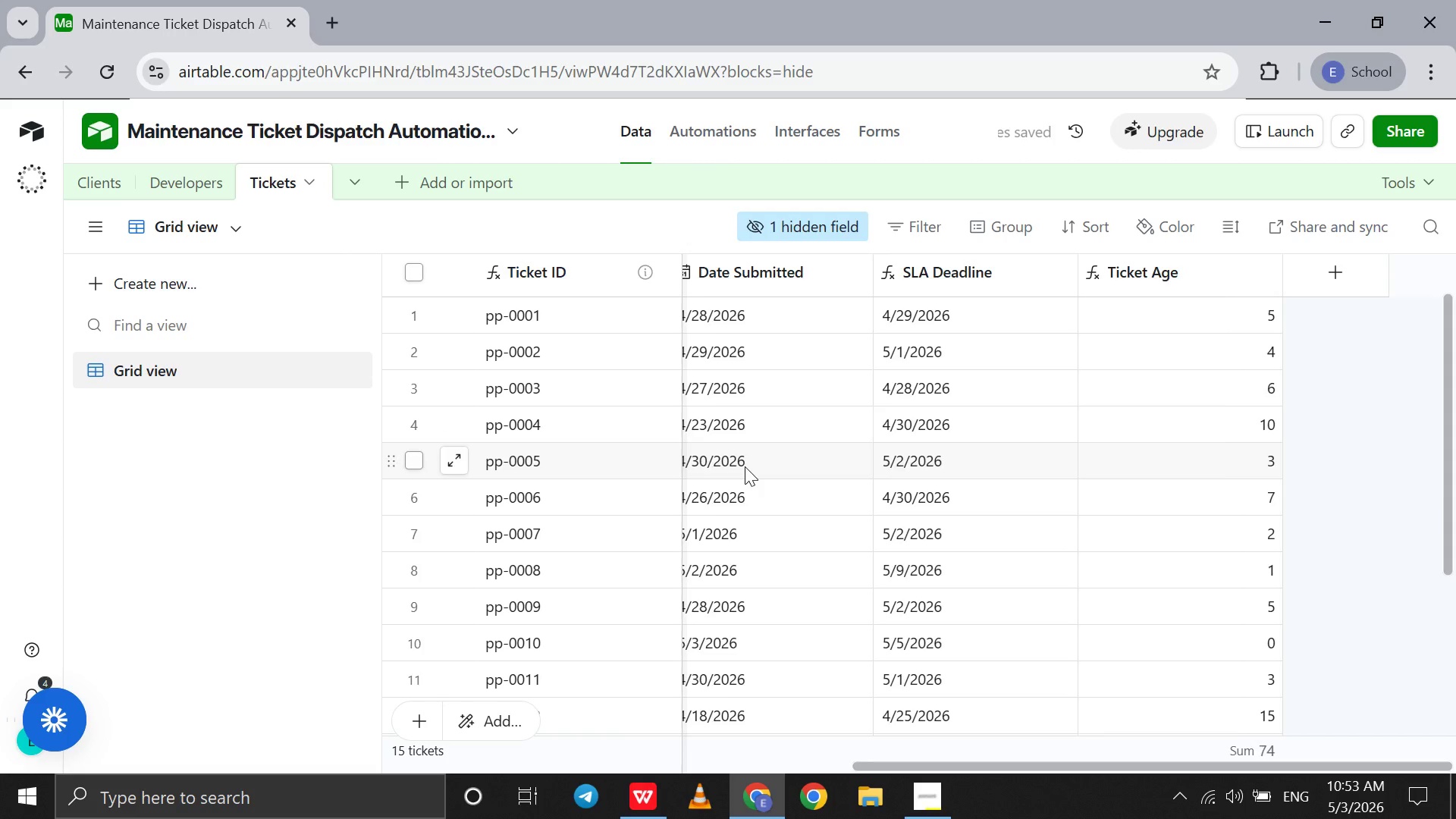 
scroll: coordinate [745, 466], scroll_direction: up, amount: 7.0
 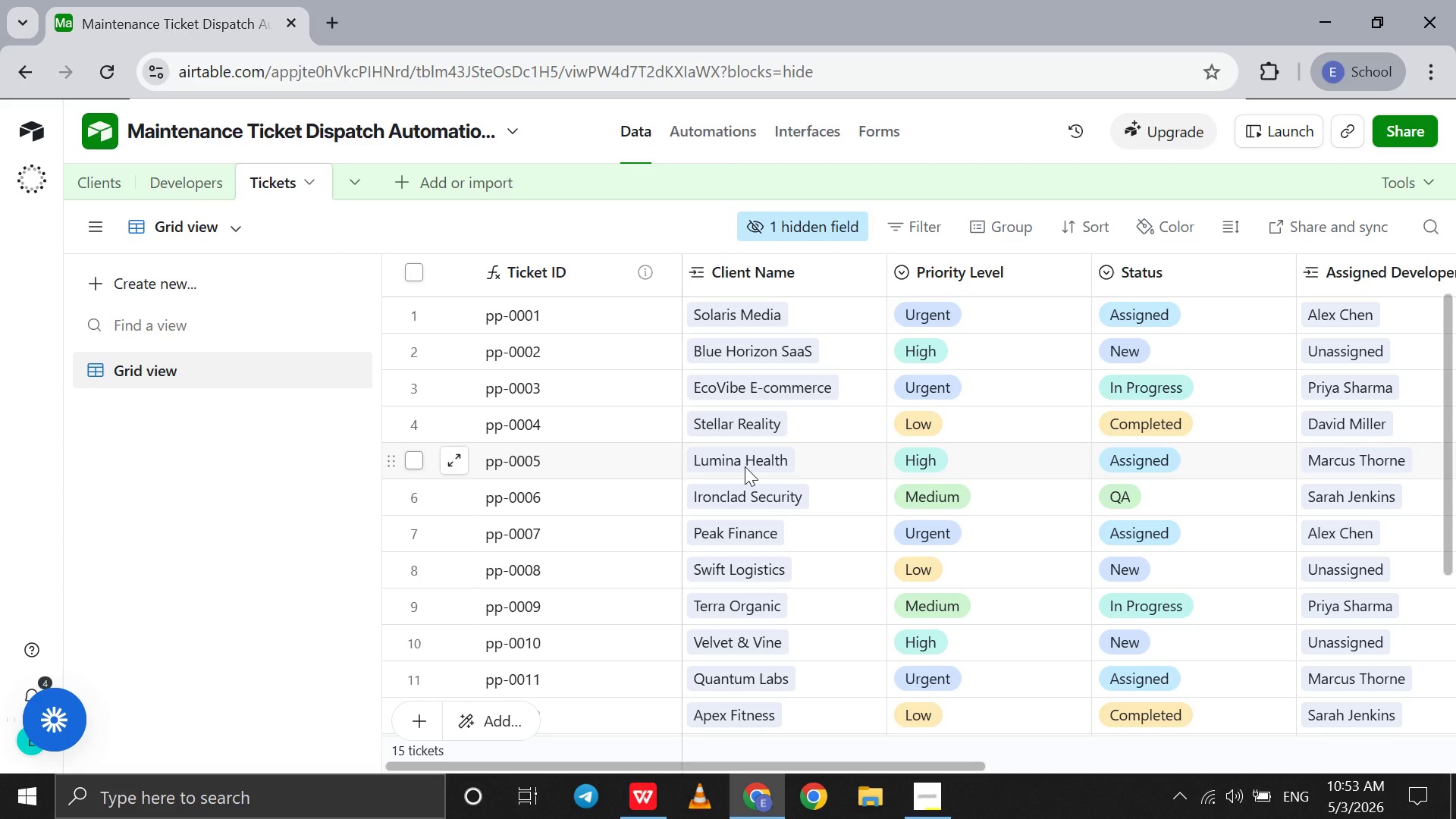 
wait(22.47)
 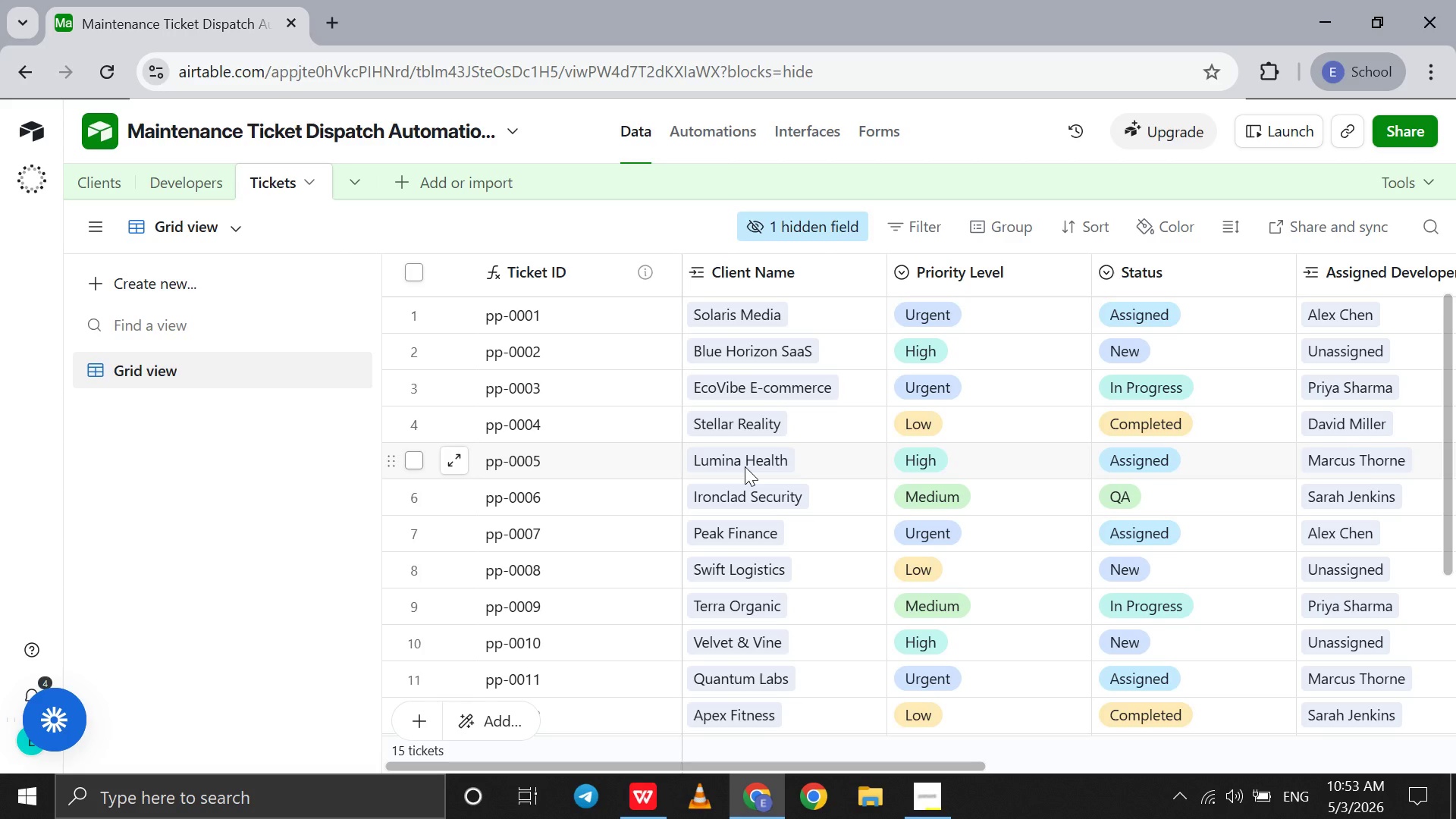 
scroll: coordinate [939, 535], scroll_direction: down, amount: 14.0
 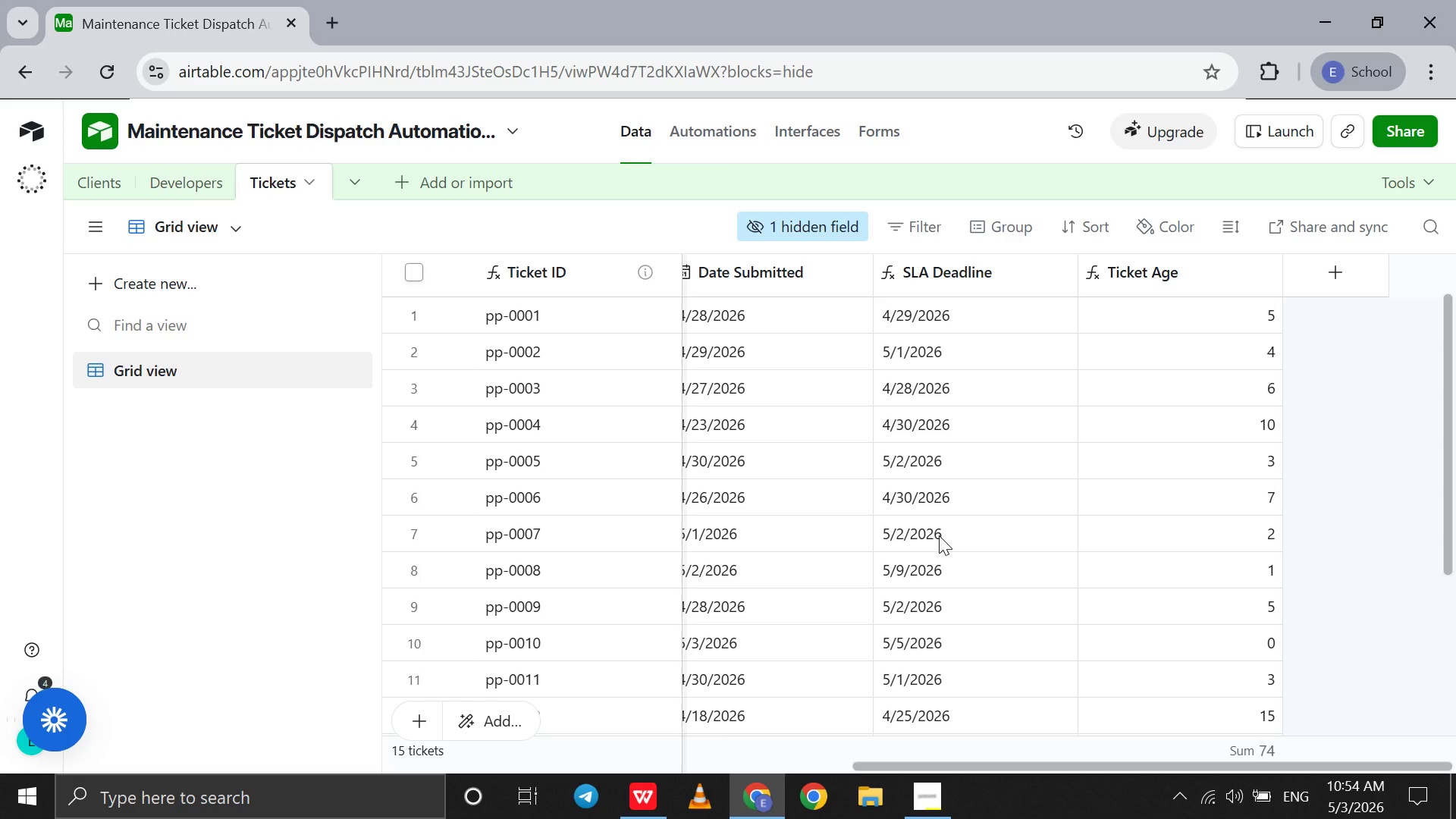 
wait(38.37)
 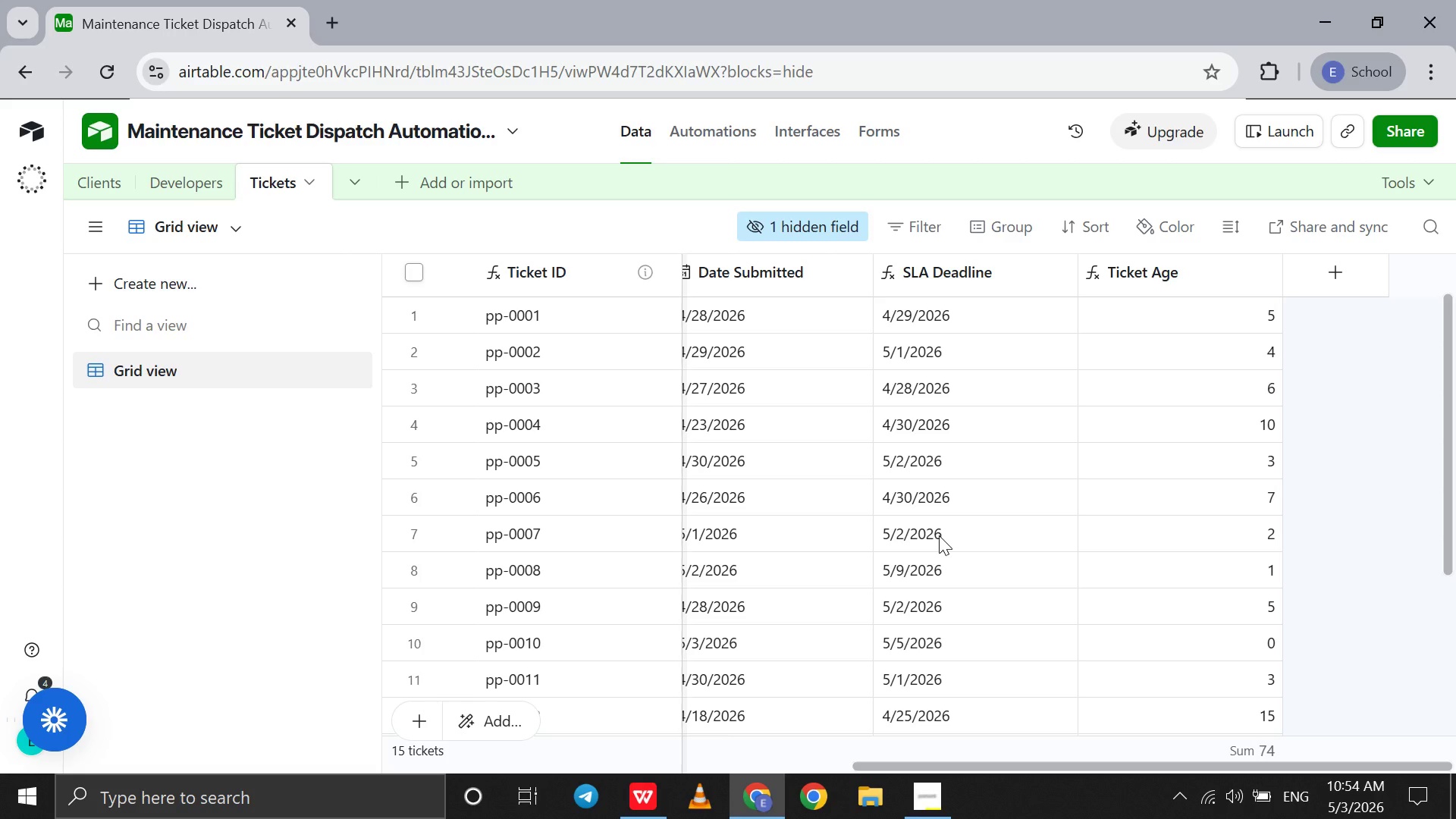 
scroll: coordinate [1039, 516], scroll_direction: up, amount: 3.0
 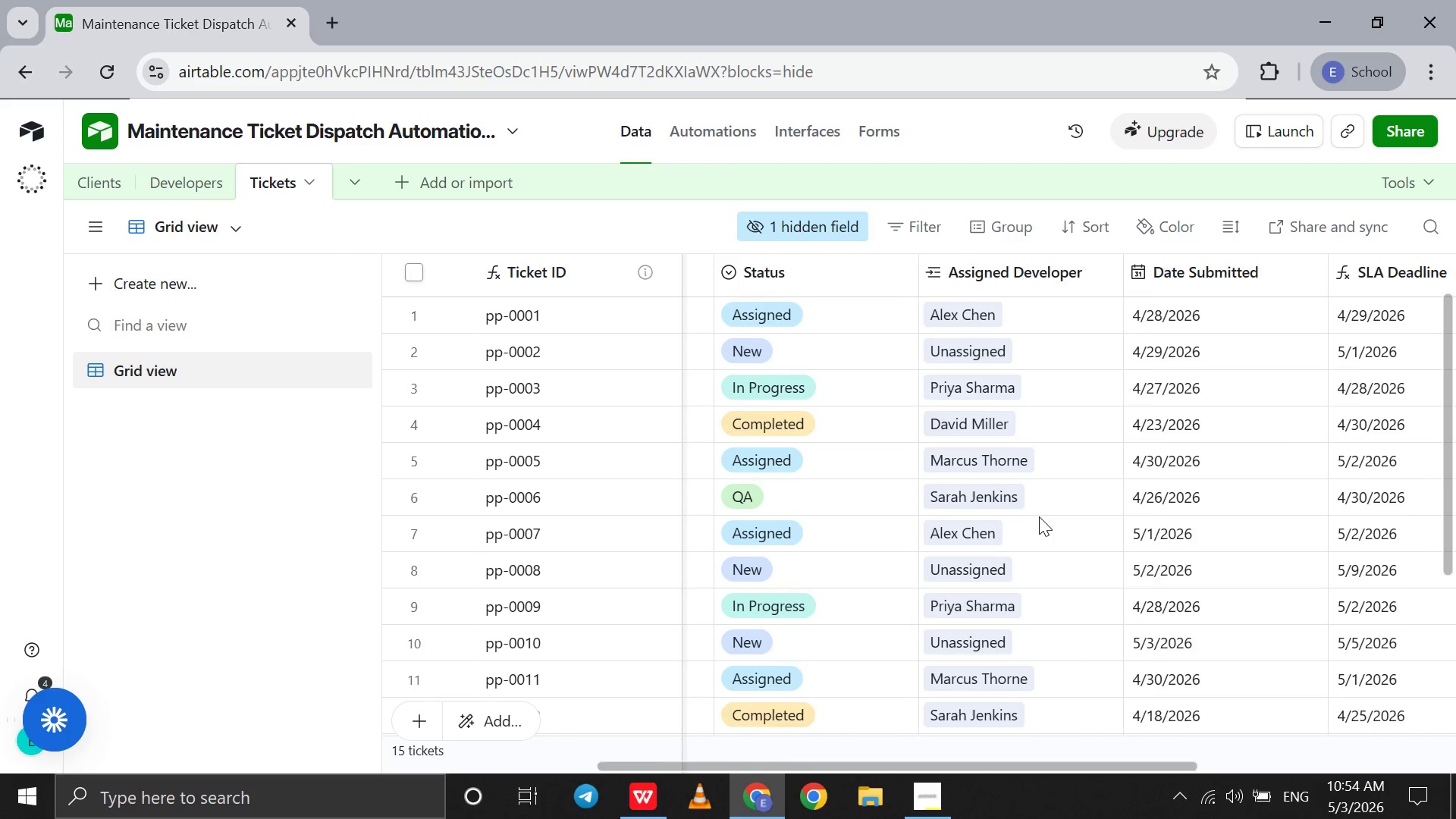 
scroll: coordinate [1039, 516], scroll_direction: none, amount: 0.0
 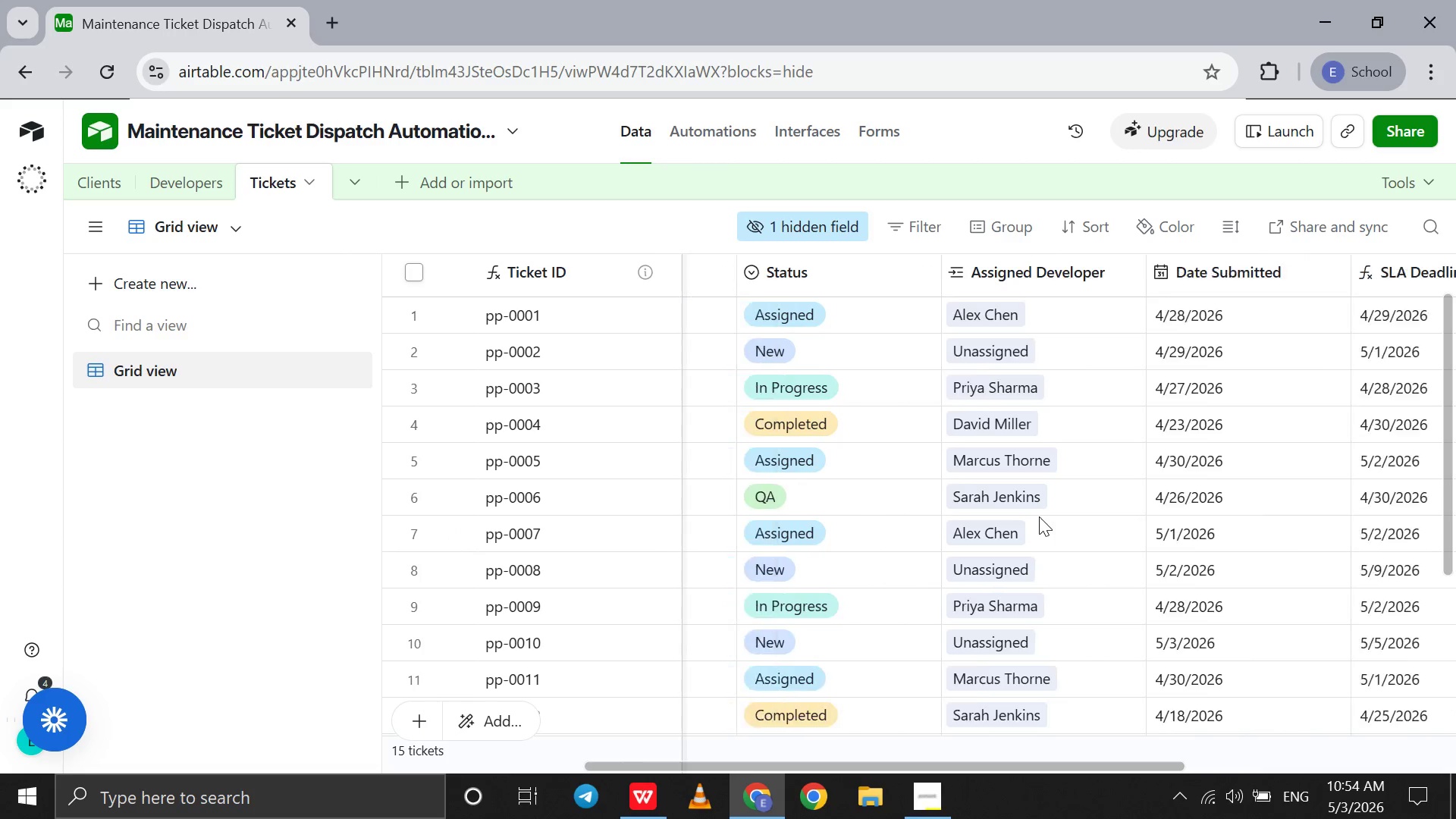 
scroll: coordinate [1039, 516], scroll_direction: up, amount: 3.0
 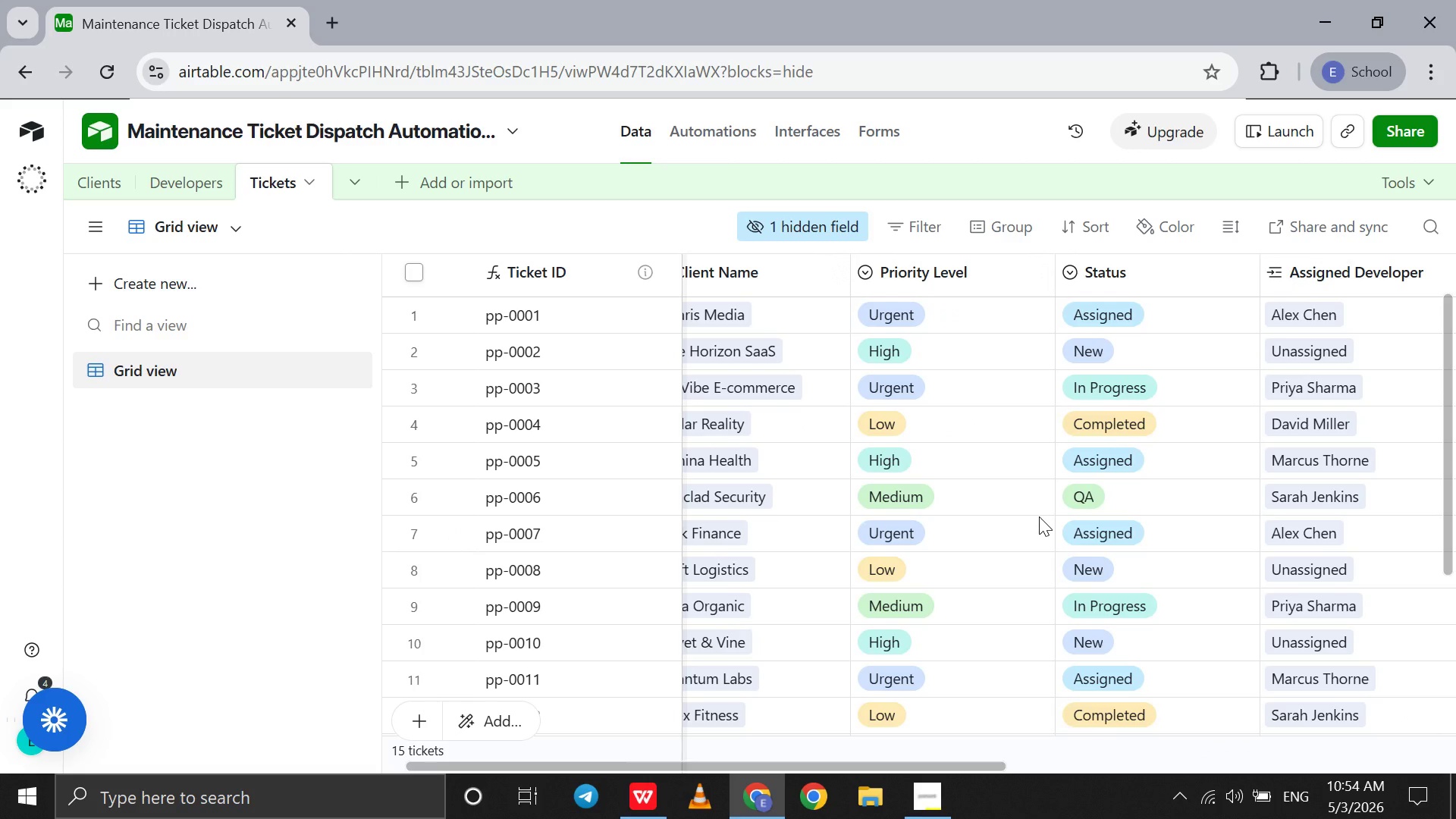 
scroll: coordinate [1039, 516], scroll_direction: down, amount: 2.0
 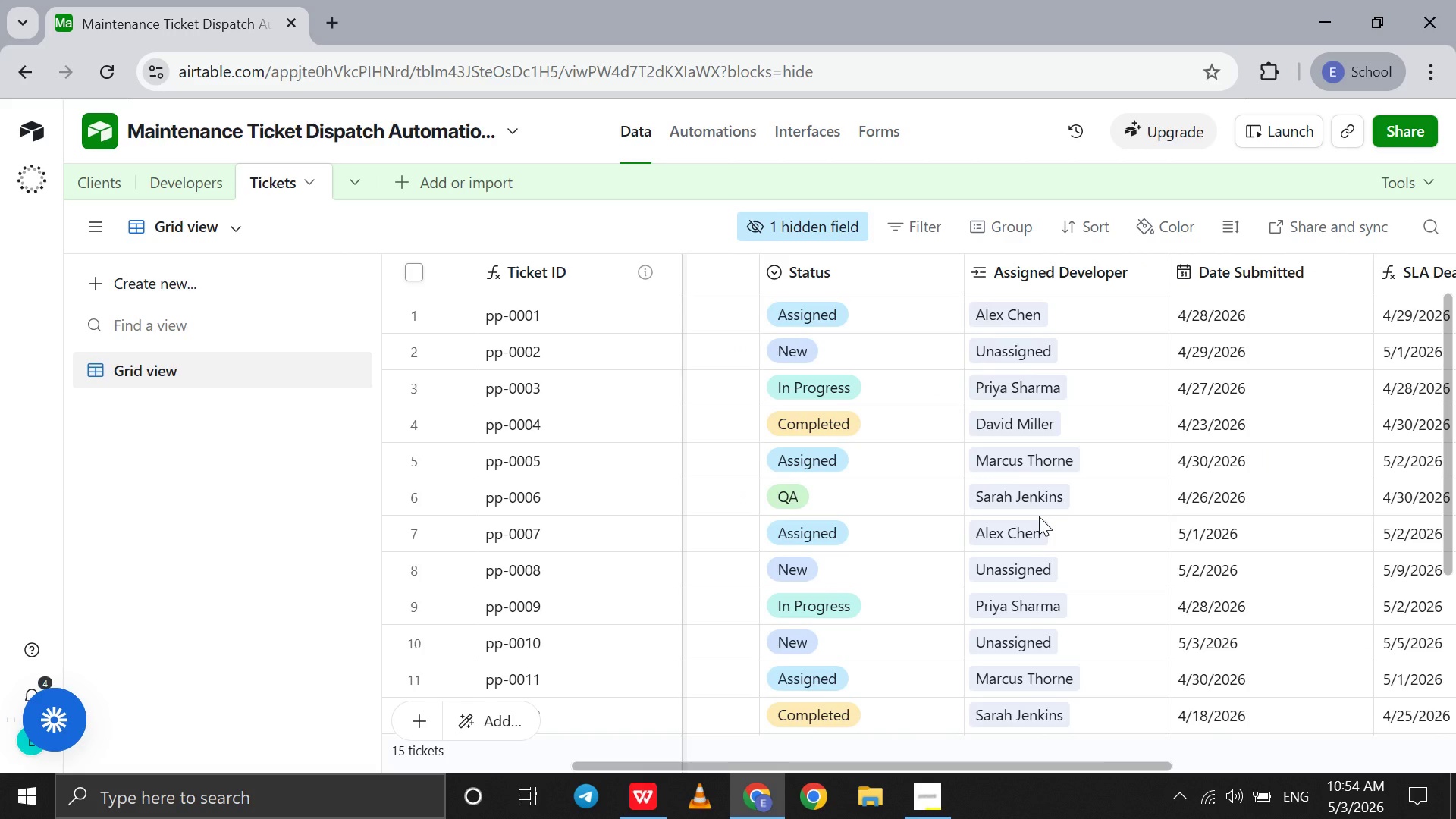 
wait(8.24)
 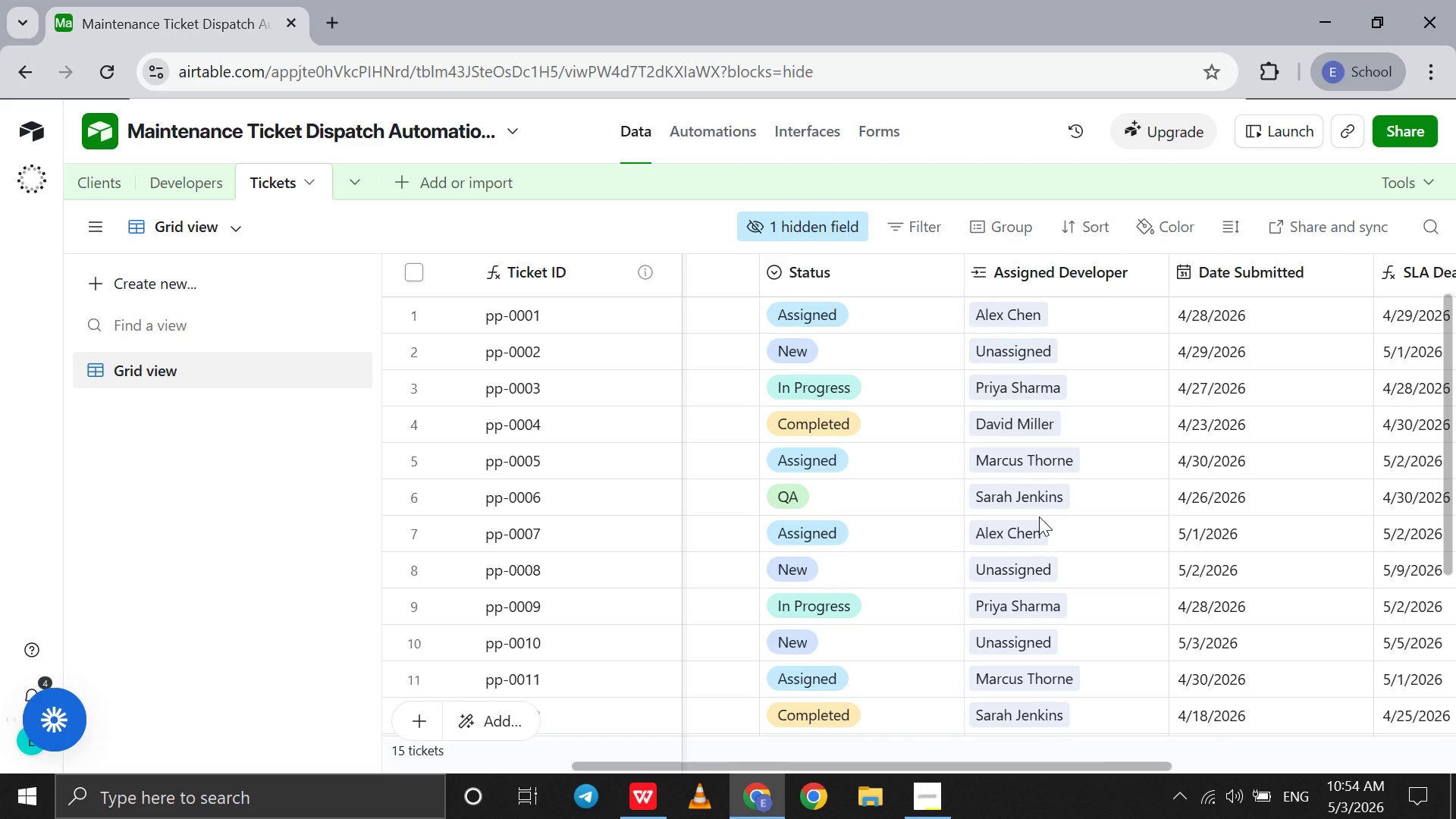 
scroll: coordinate [1113, 507], scroll_direction: down, amount: 74.0
 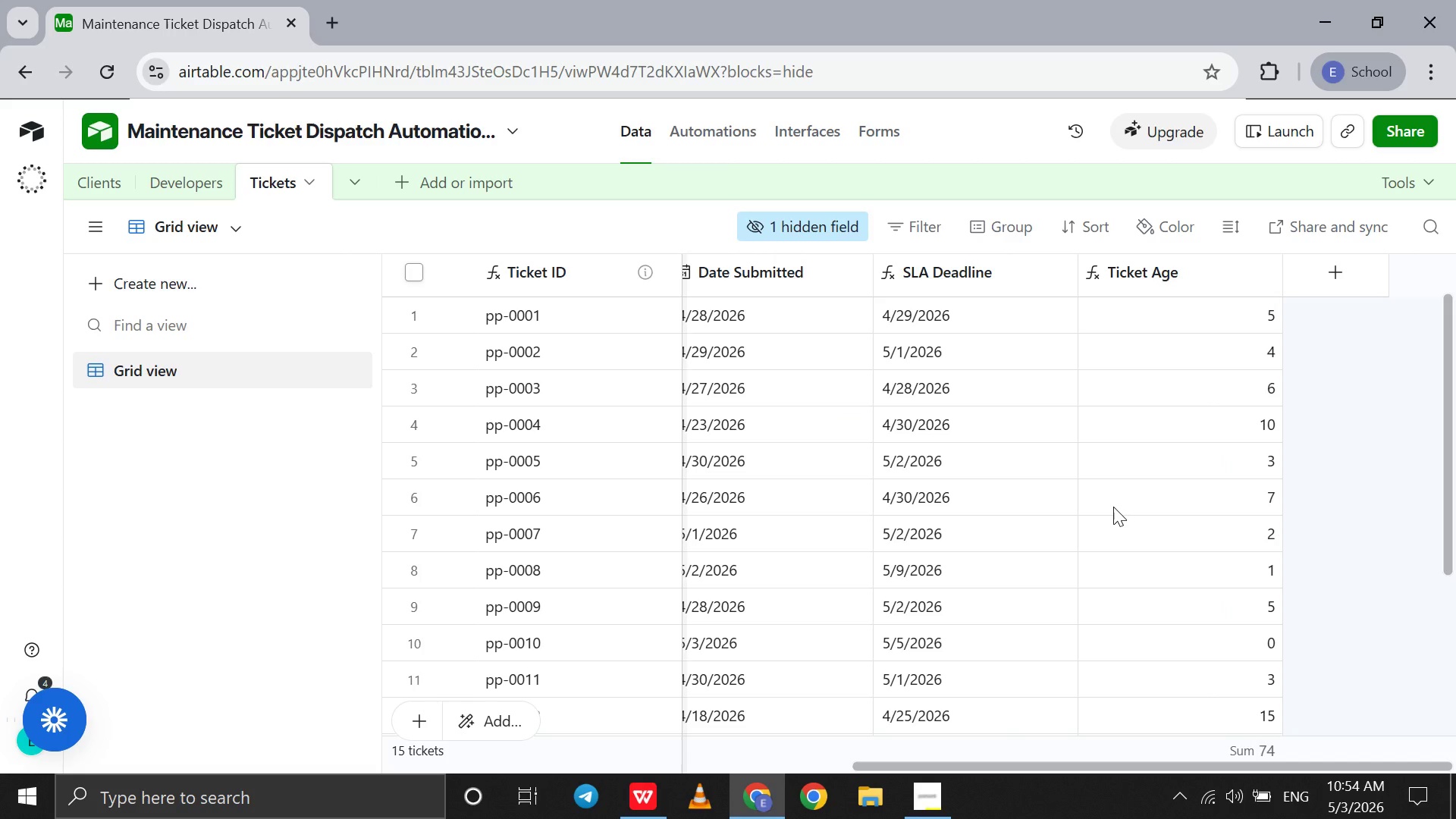 
scroll: coordinate [1113, 507], scroll_direction: up, amount: 4.0
 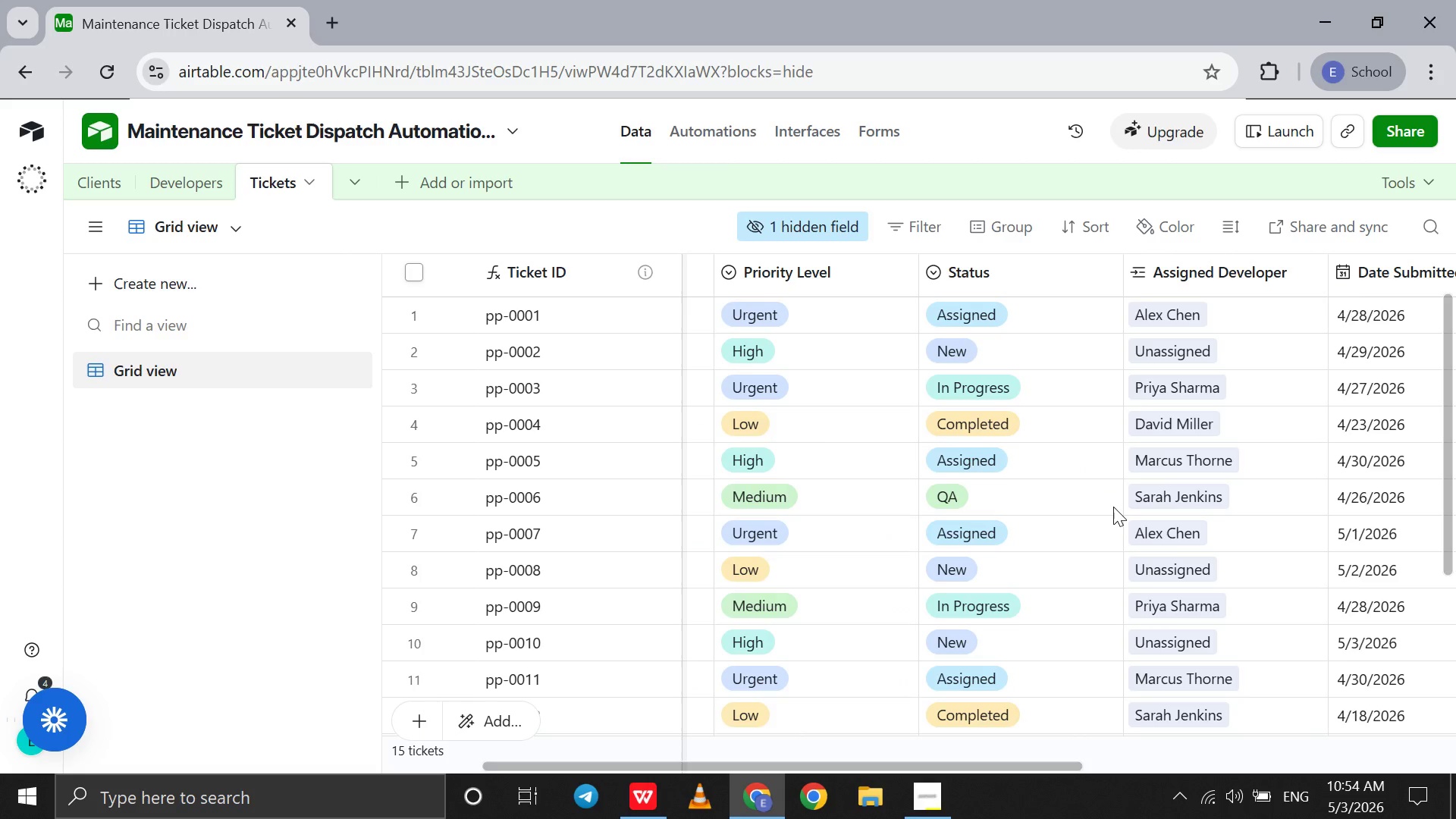 
scroll: coordinate [1113, 507], scroll_direction: none, amount: 0.0
 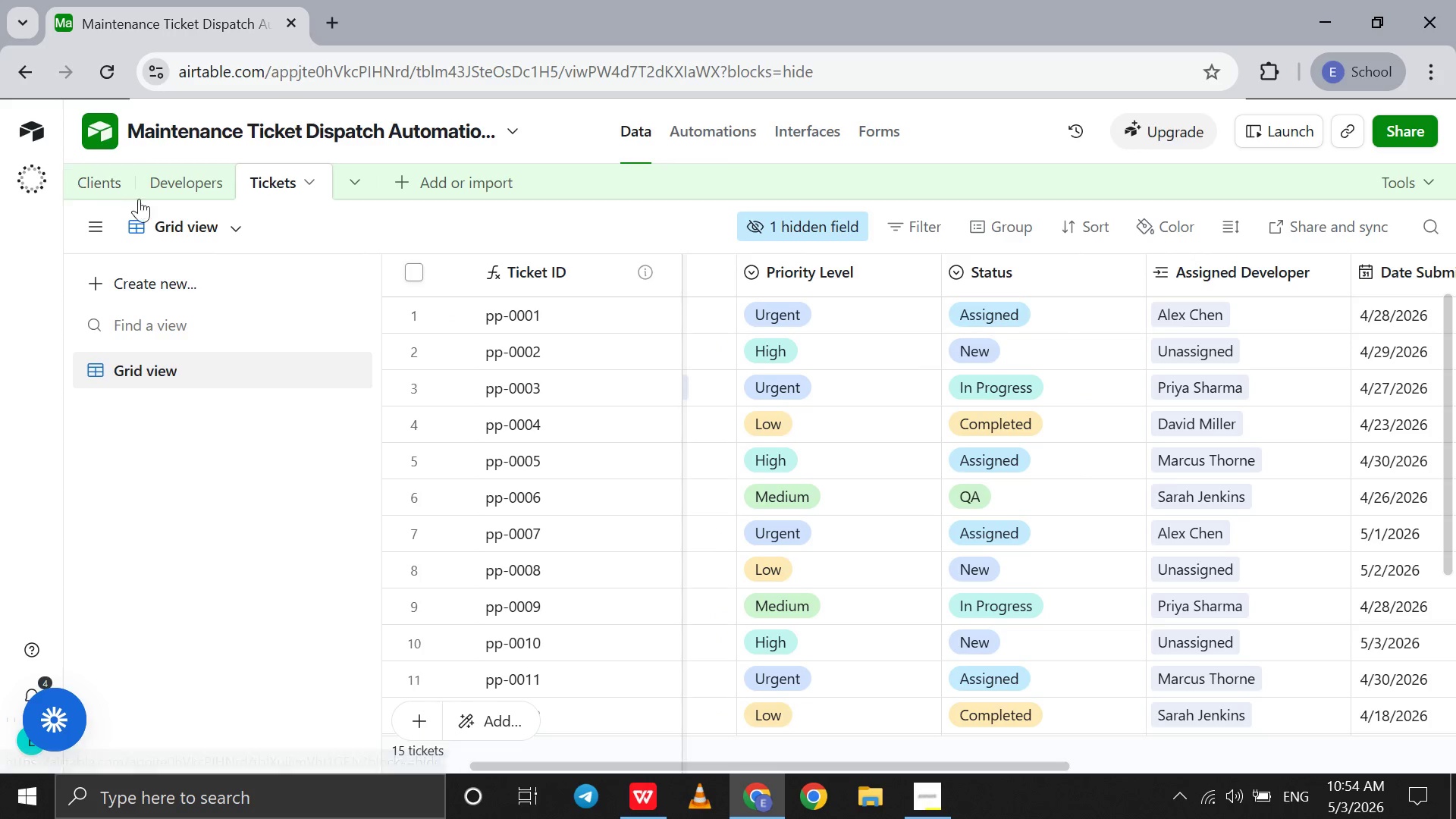 
left_click([144, 196])
 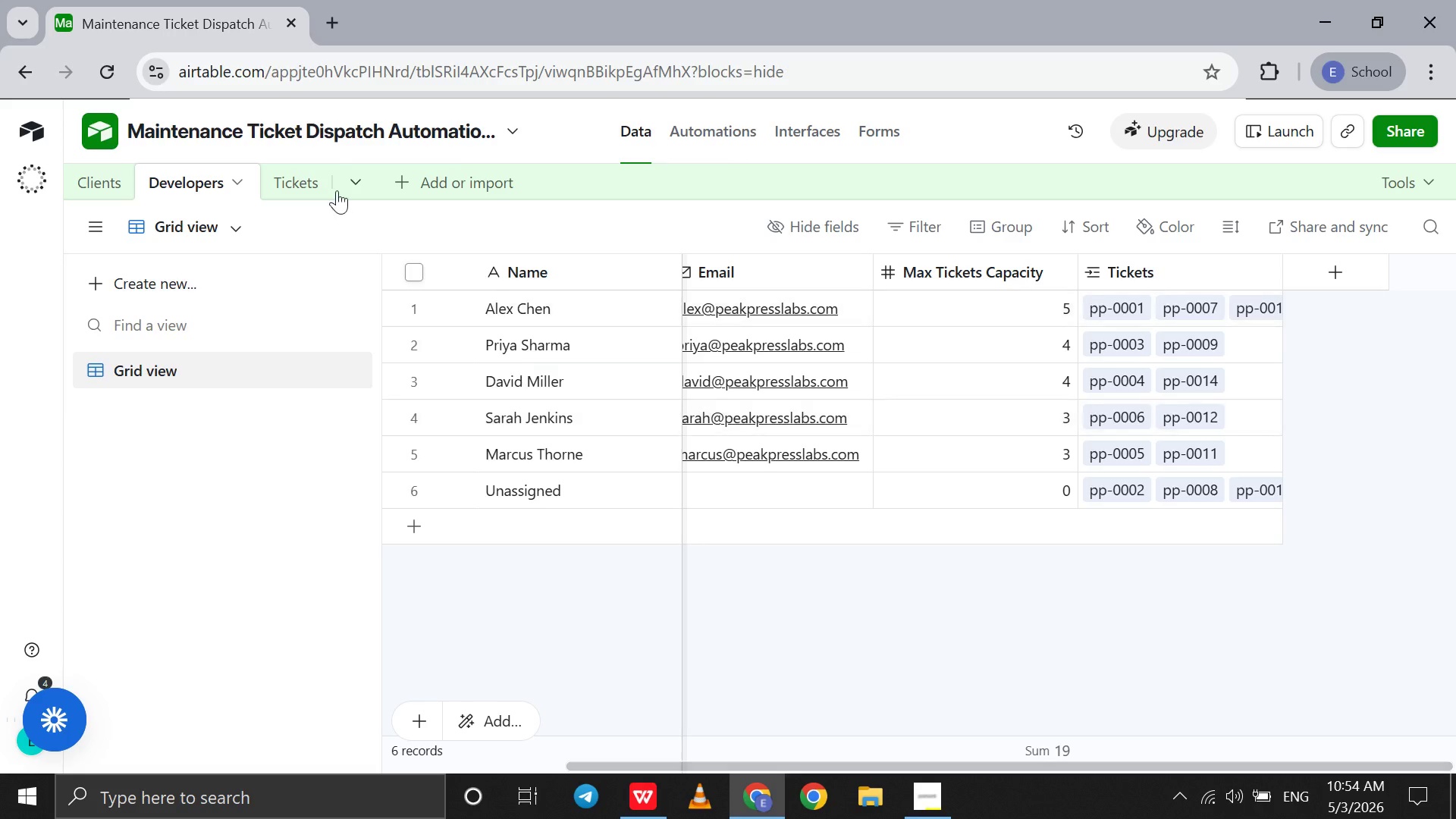 
left_click([308, 189])
 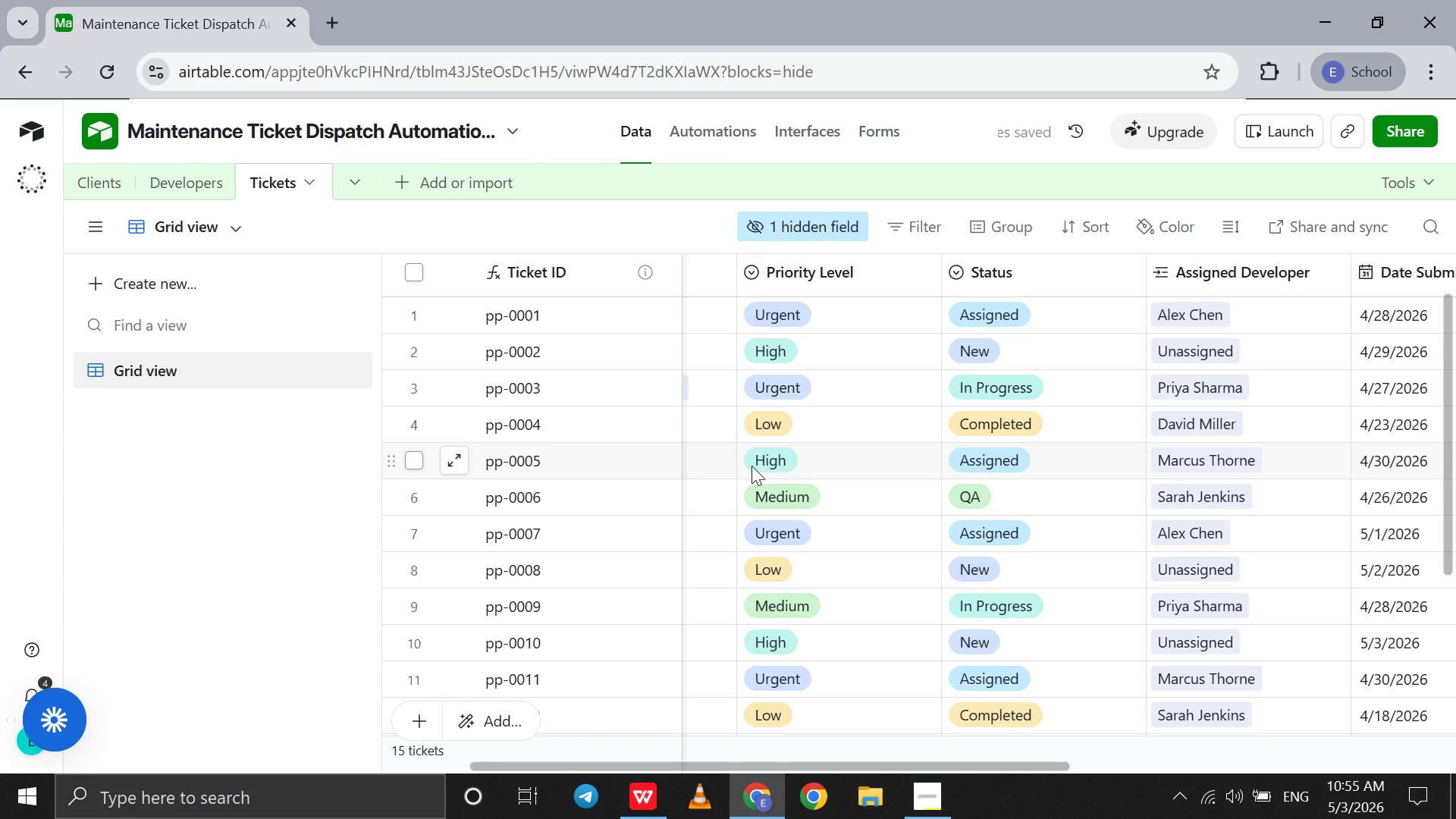 
wait(10.5)
 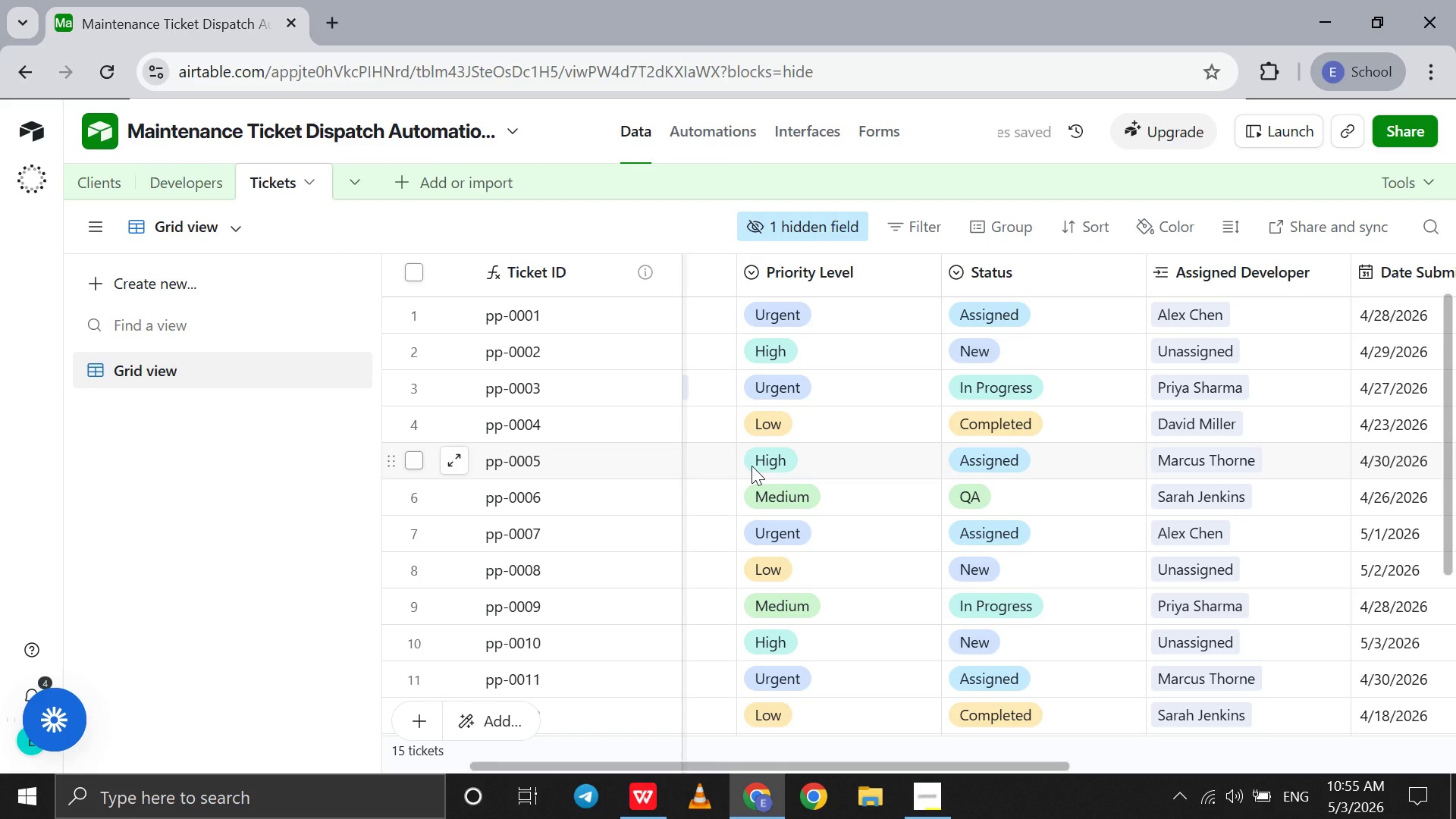 
scroll: coordinate [956, 472], scroll_direction: down, amount: 19.0
 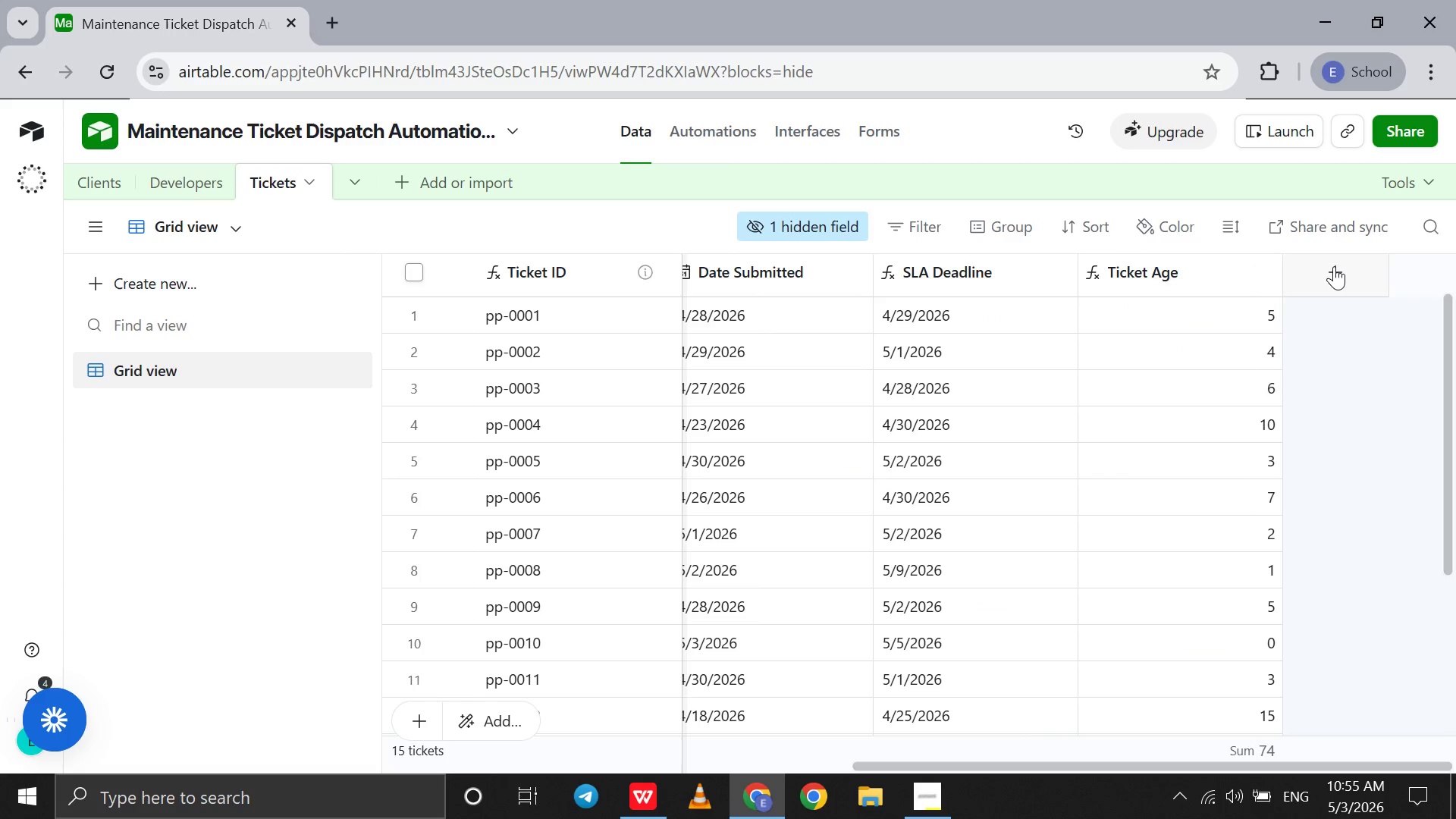 
left_click([1334, 266])
 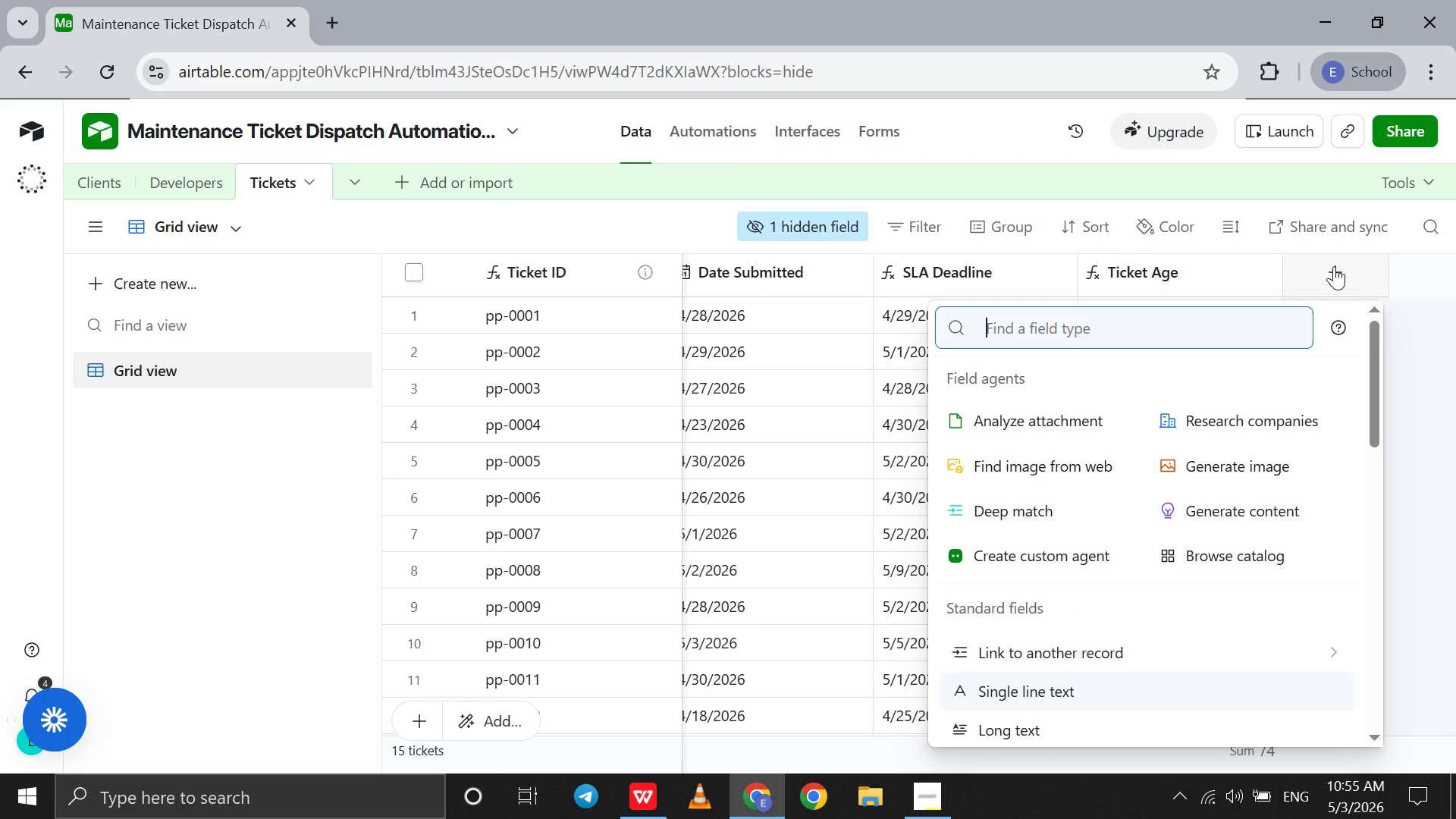 
type(for)
 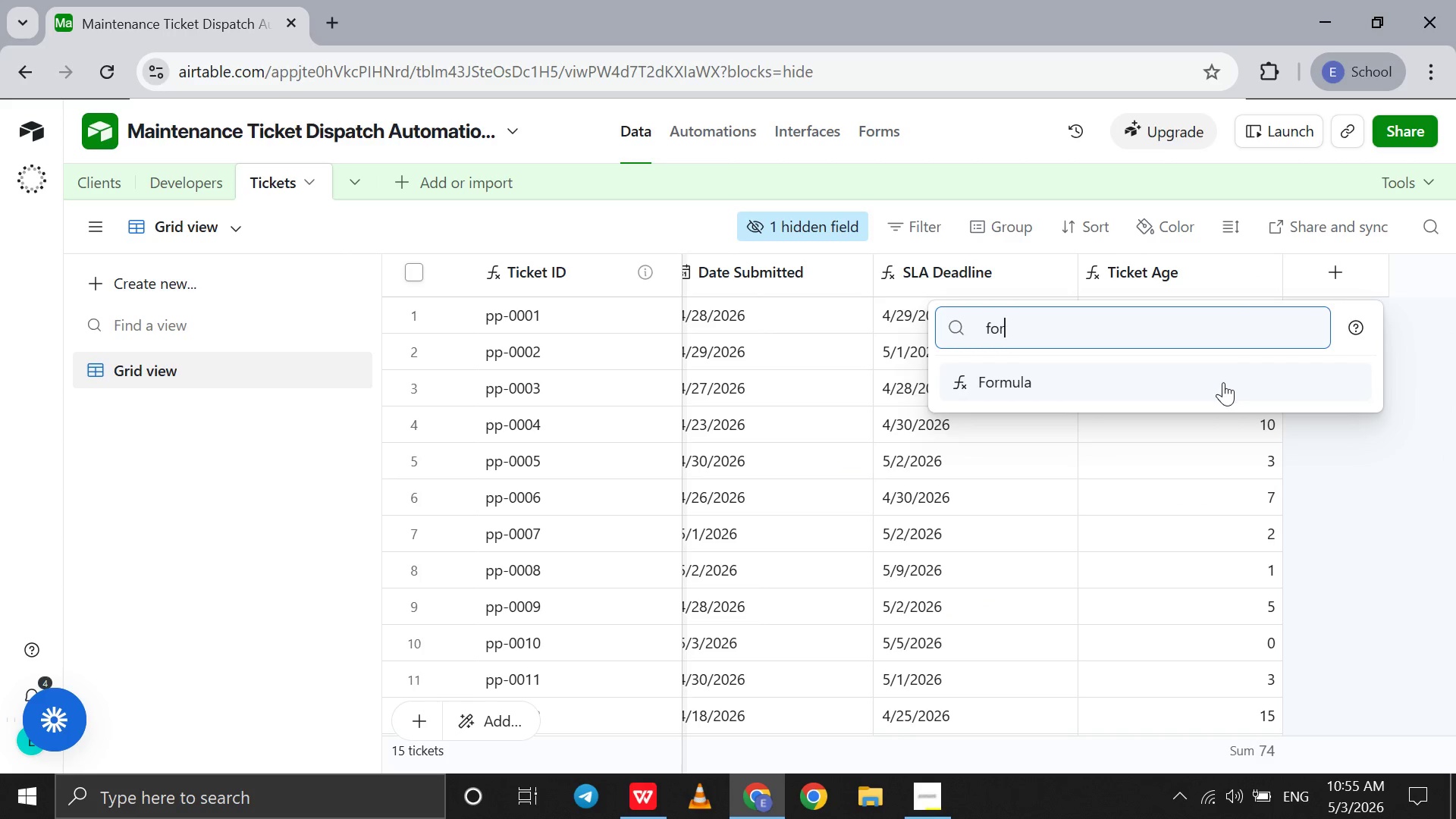 
left_click([1222, 383])
 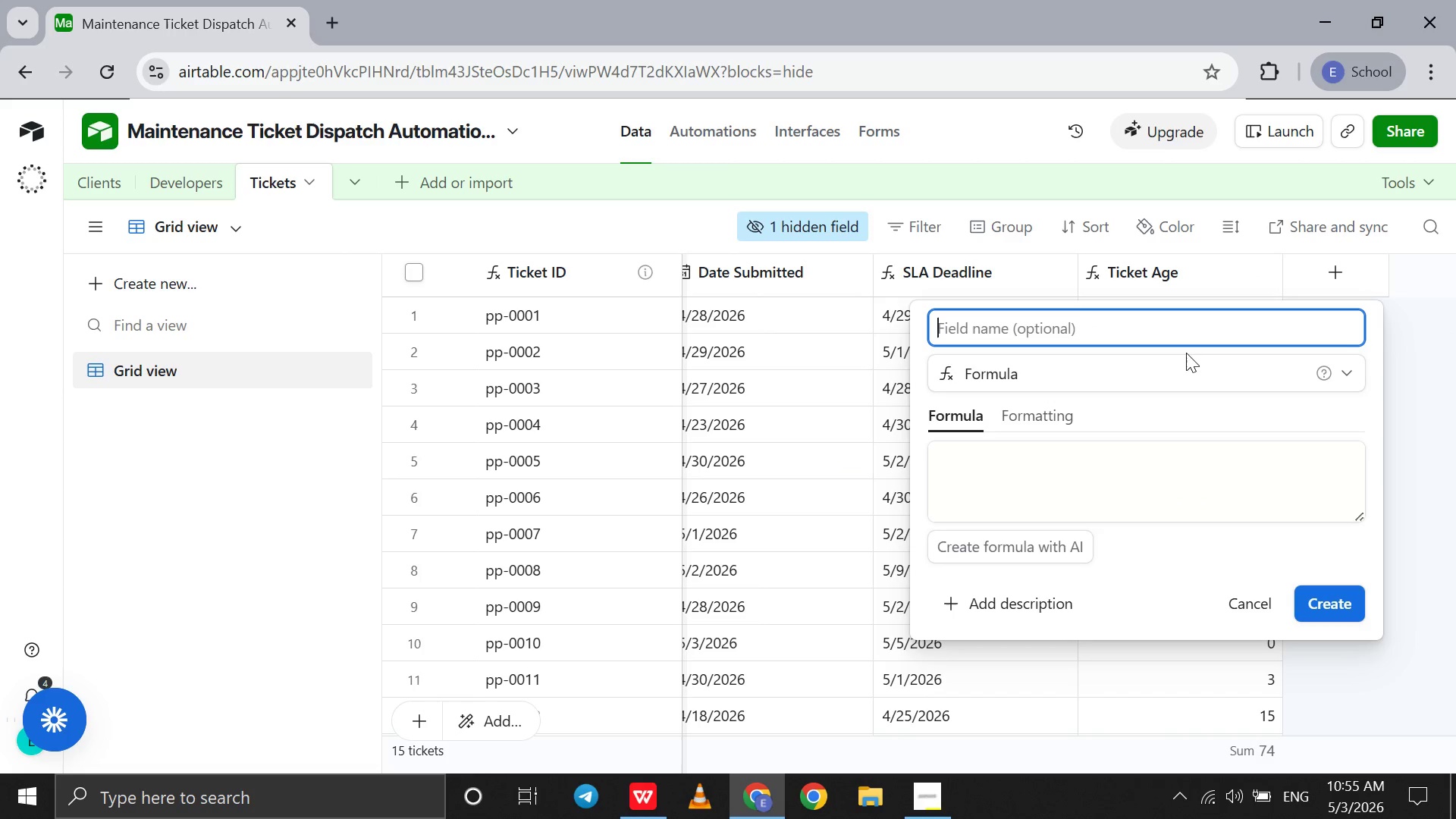 
type(is ac\)
key(Backspace)
type(tive??)
 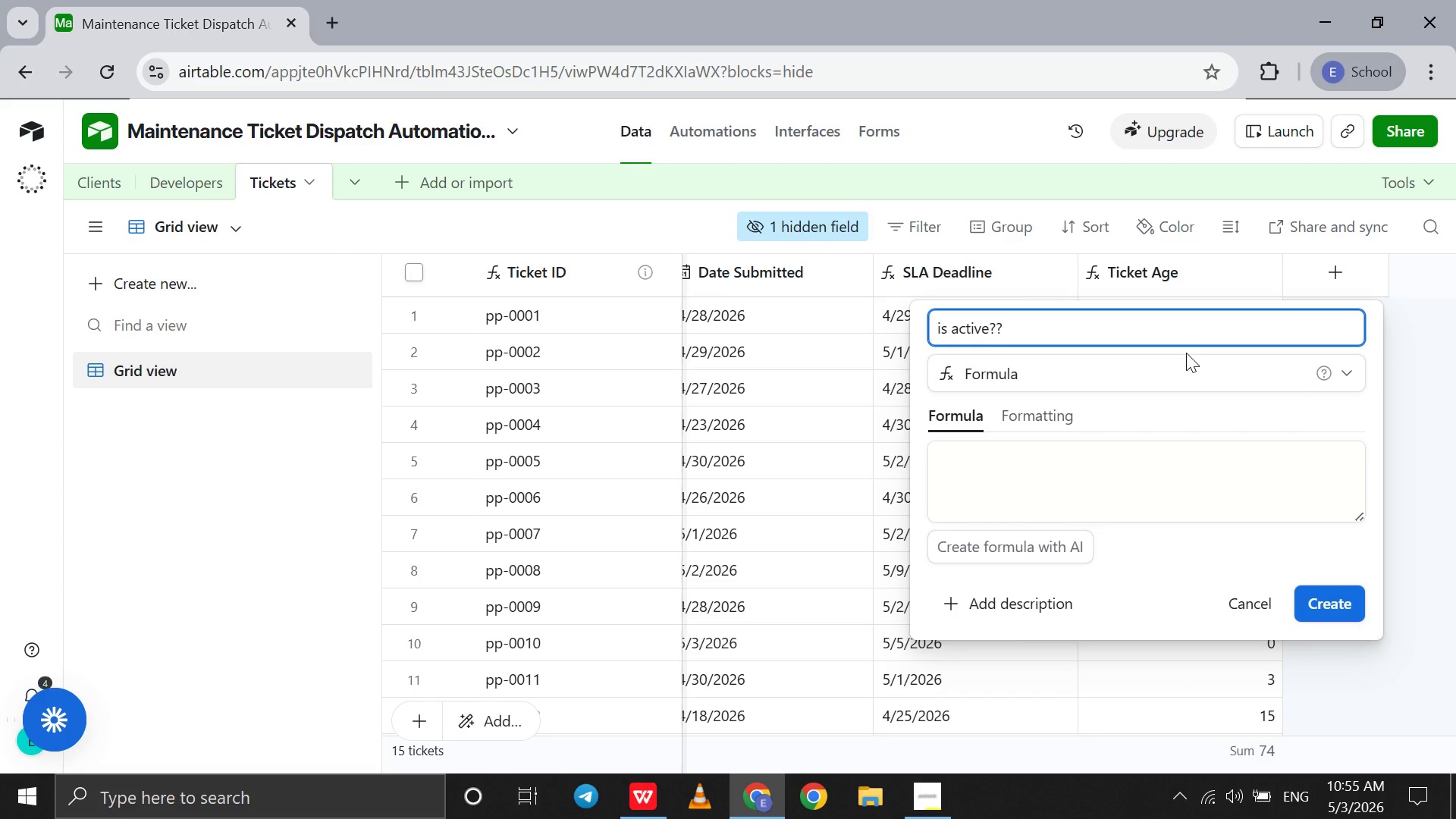 
 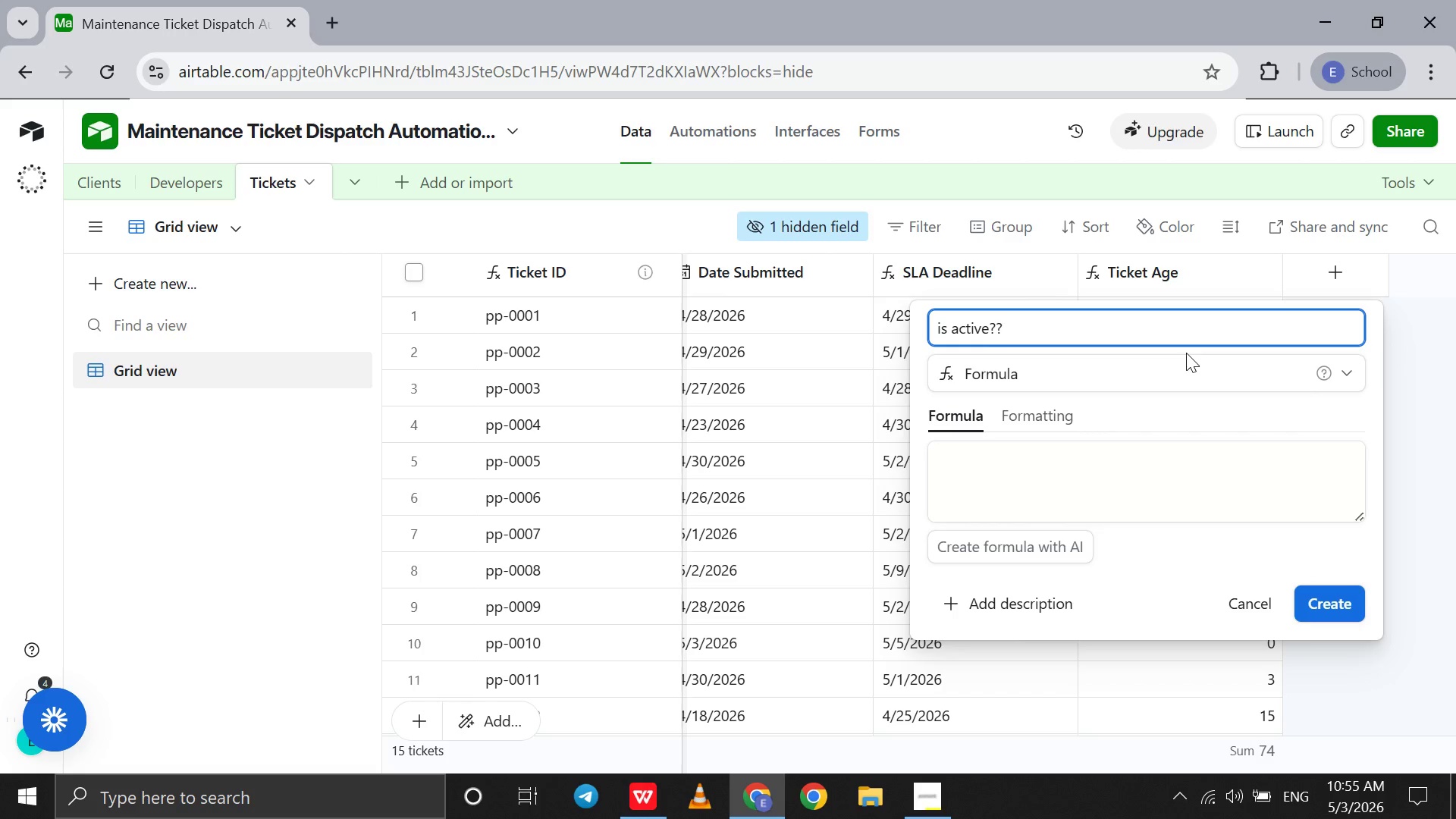 
key(ArrowDown)
 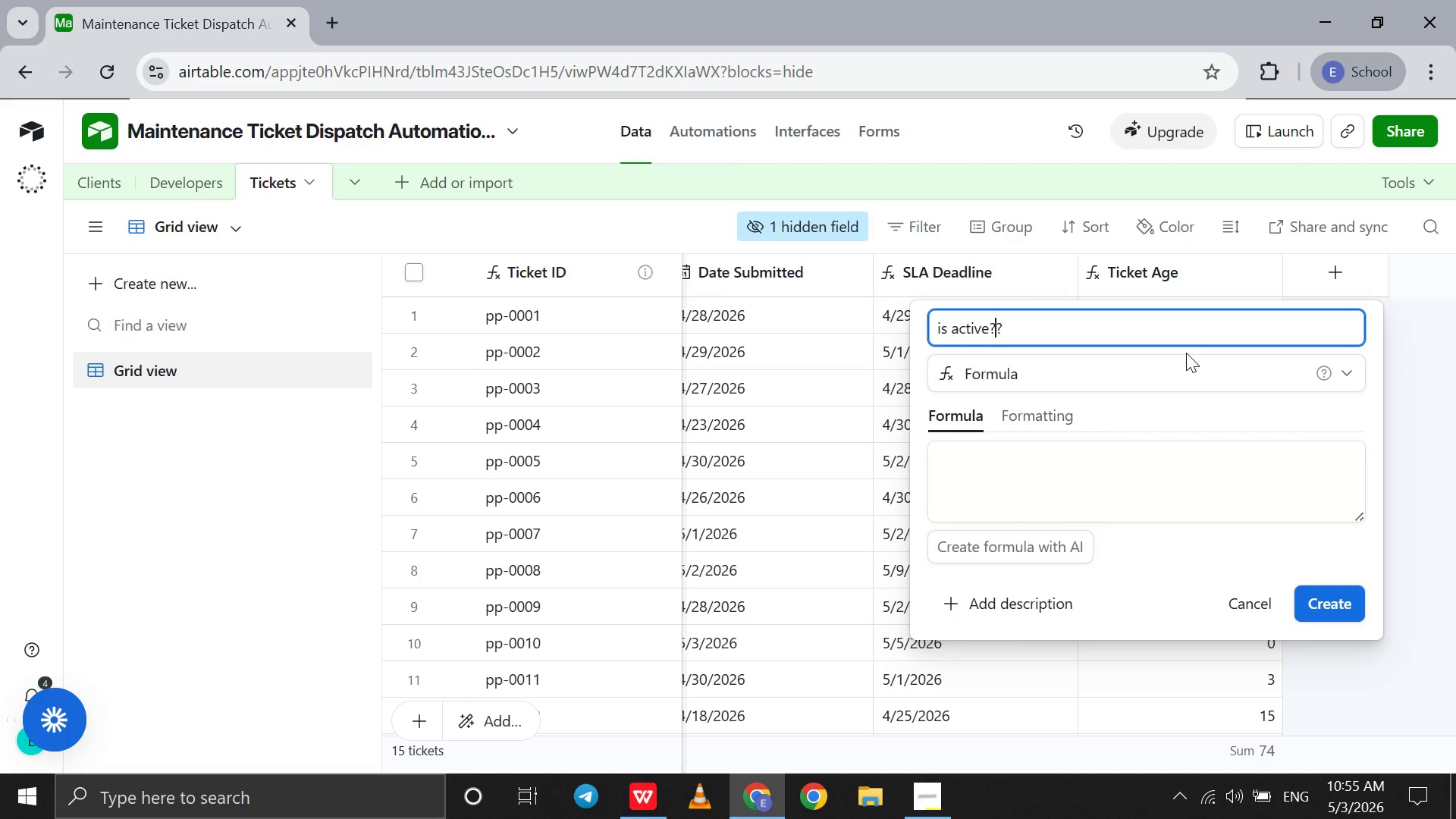 
key(ArrowLeft)
 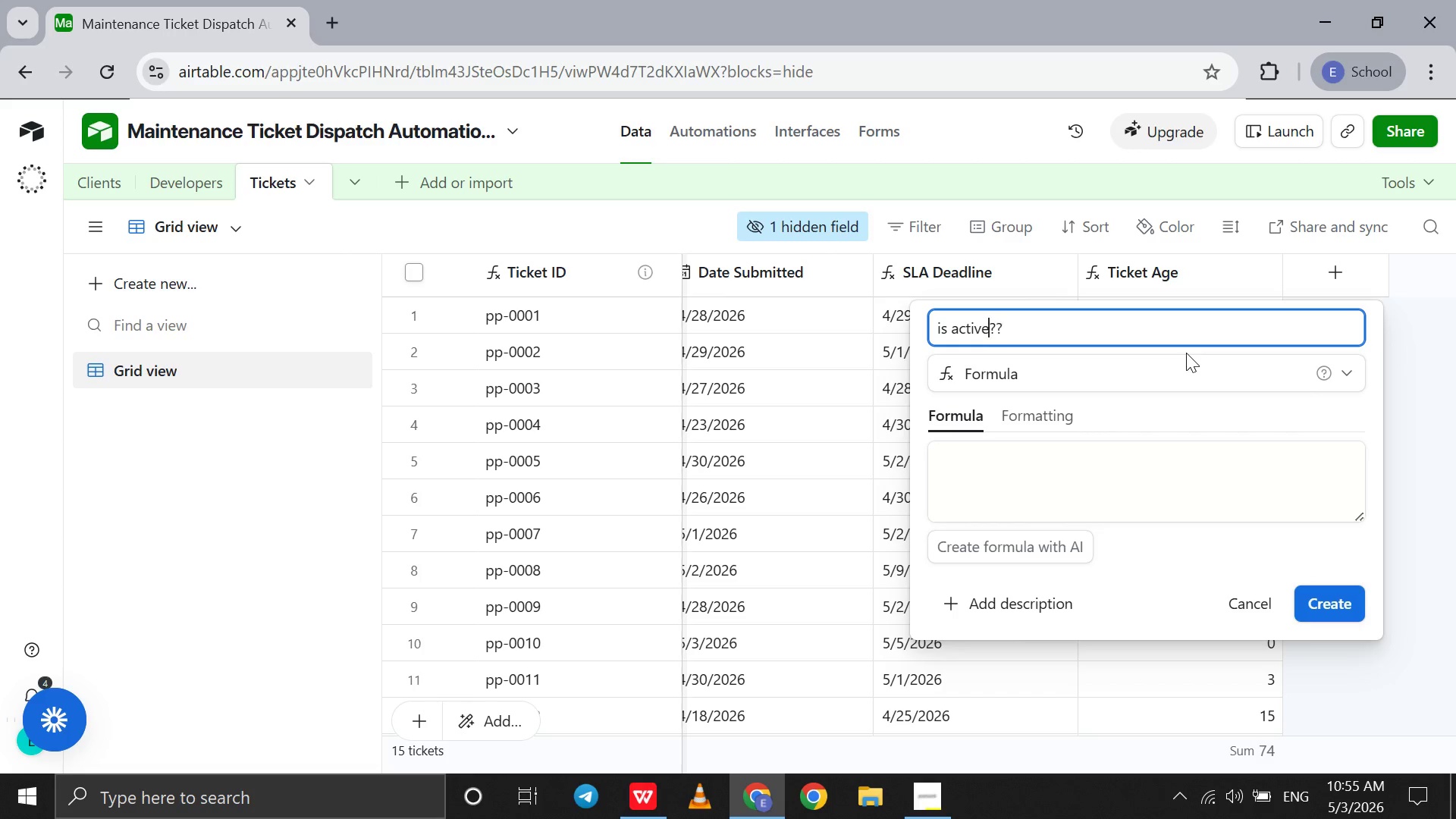 
key(ArrowLeft)
 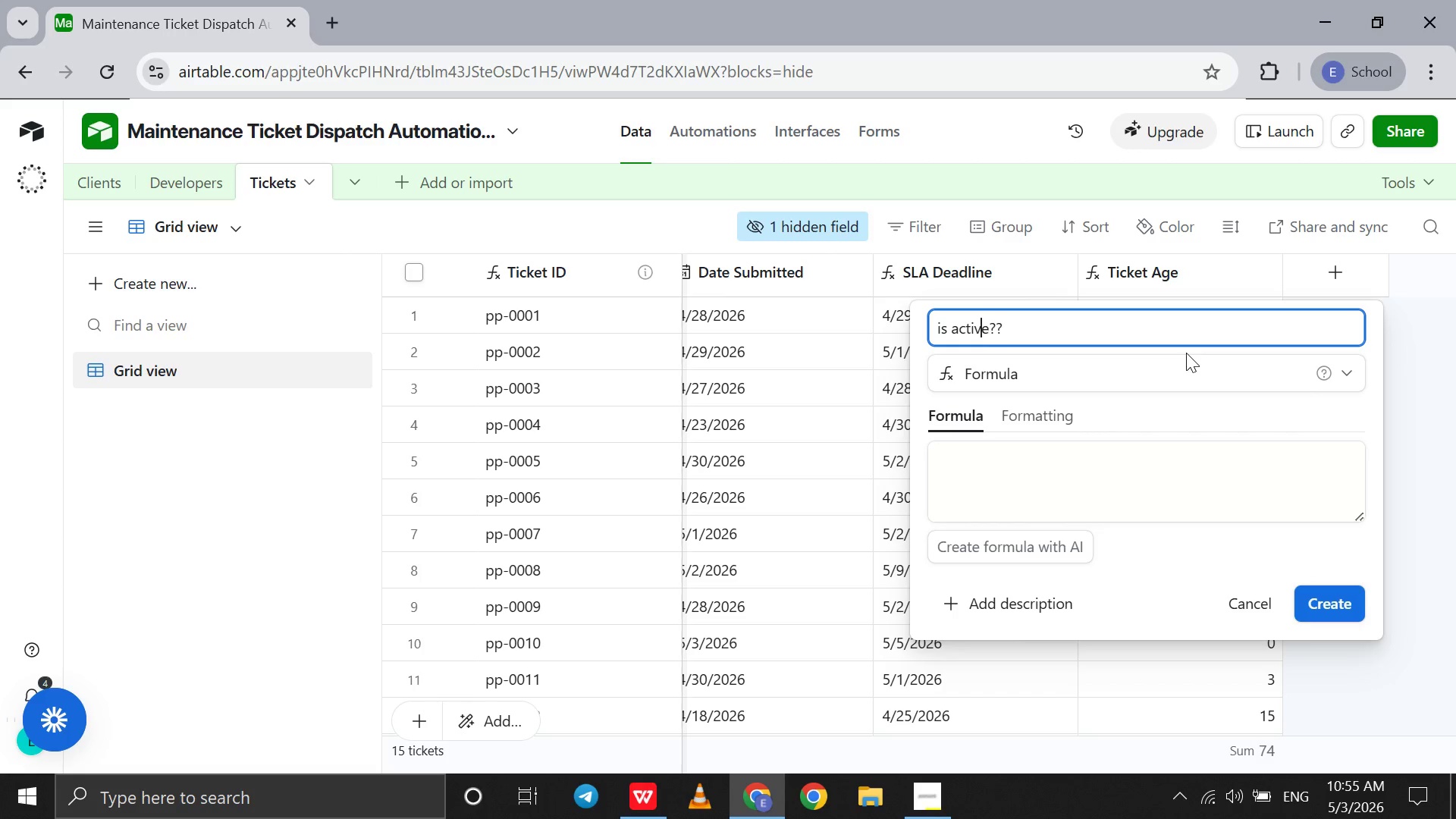 
key(ArrowLeft)
 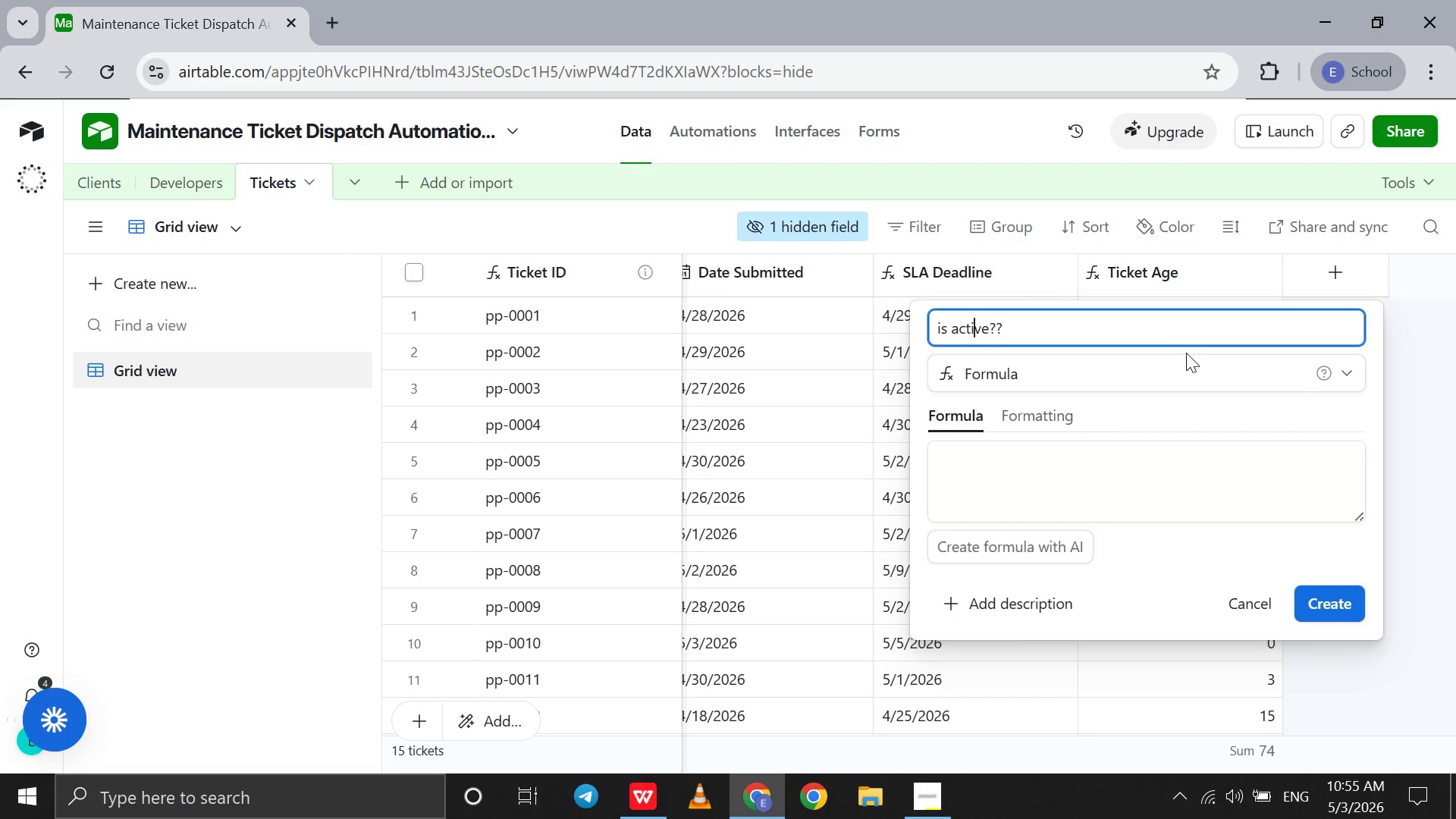 
key(ArrowLeft)
 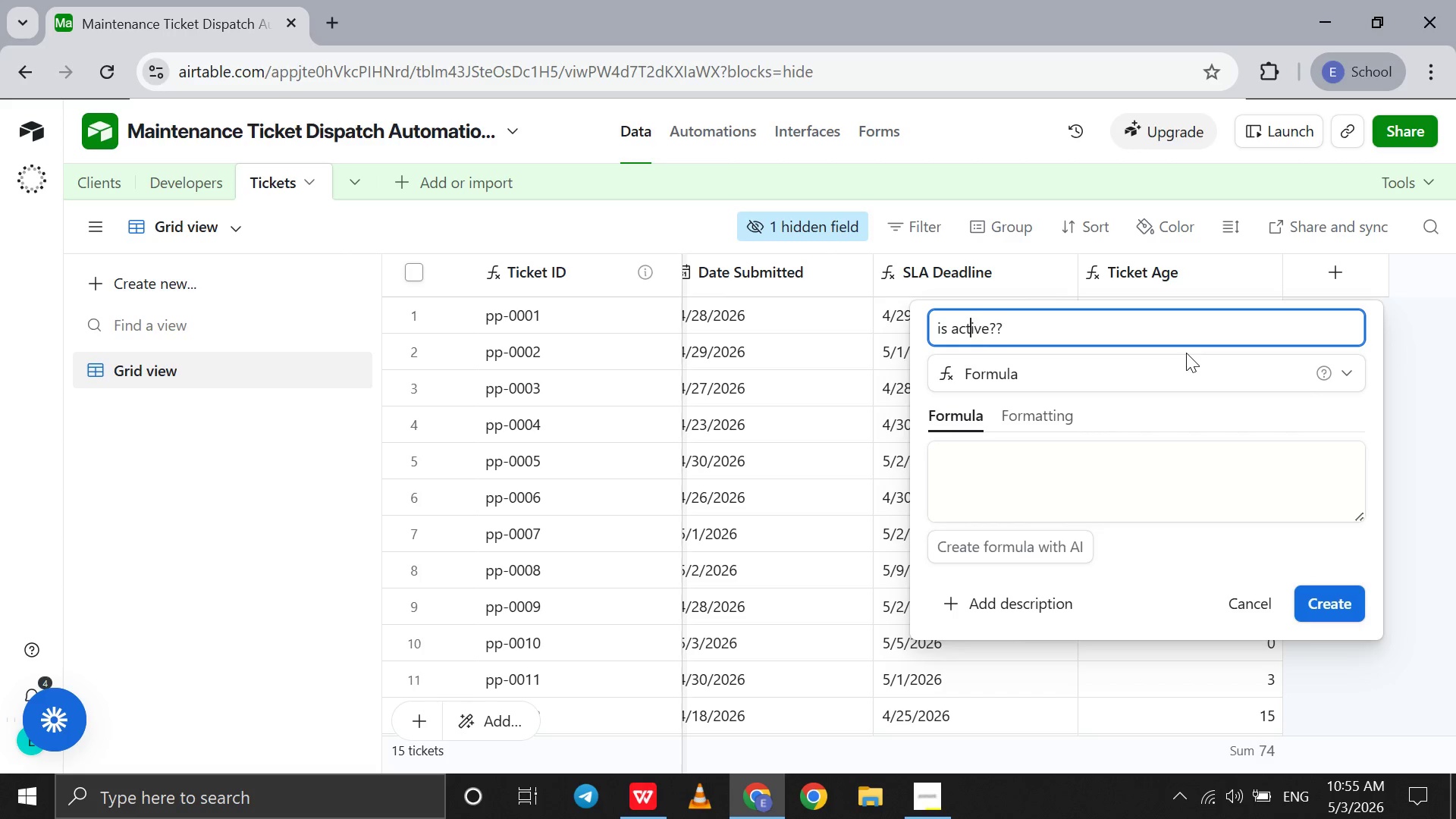 
key(ArrowLeft)
 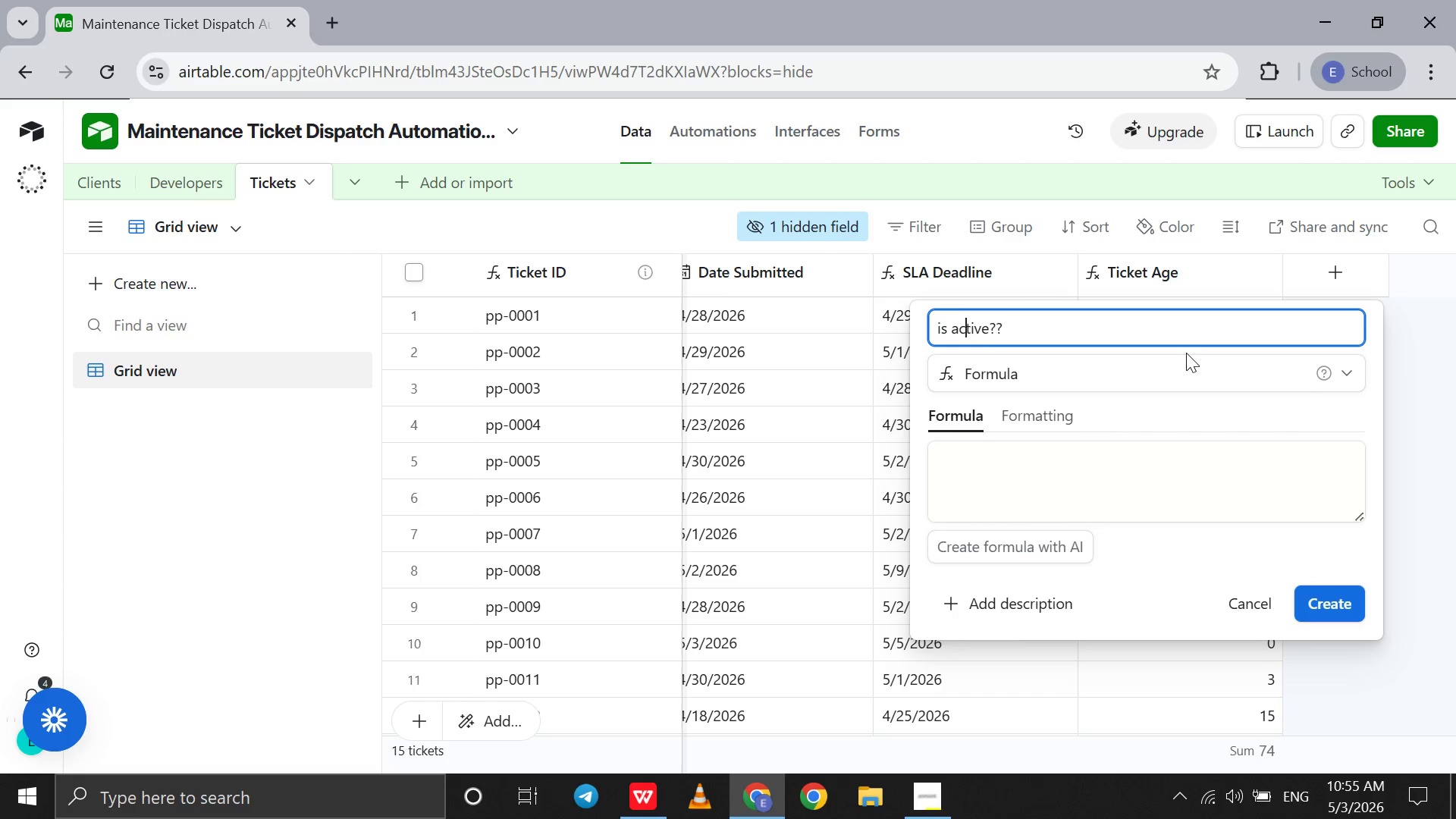 
key(ArrowLeft)
 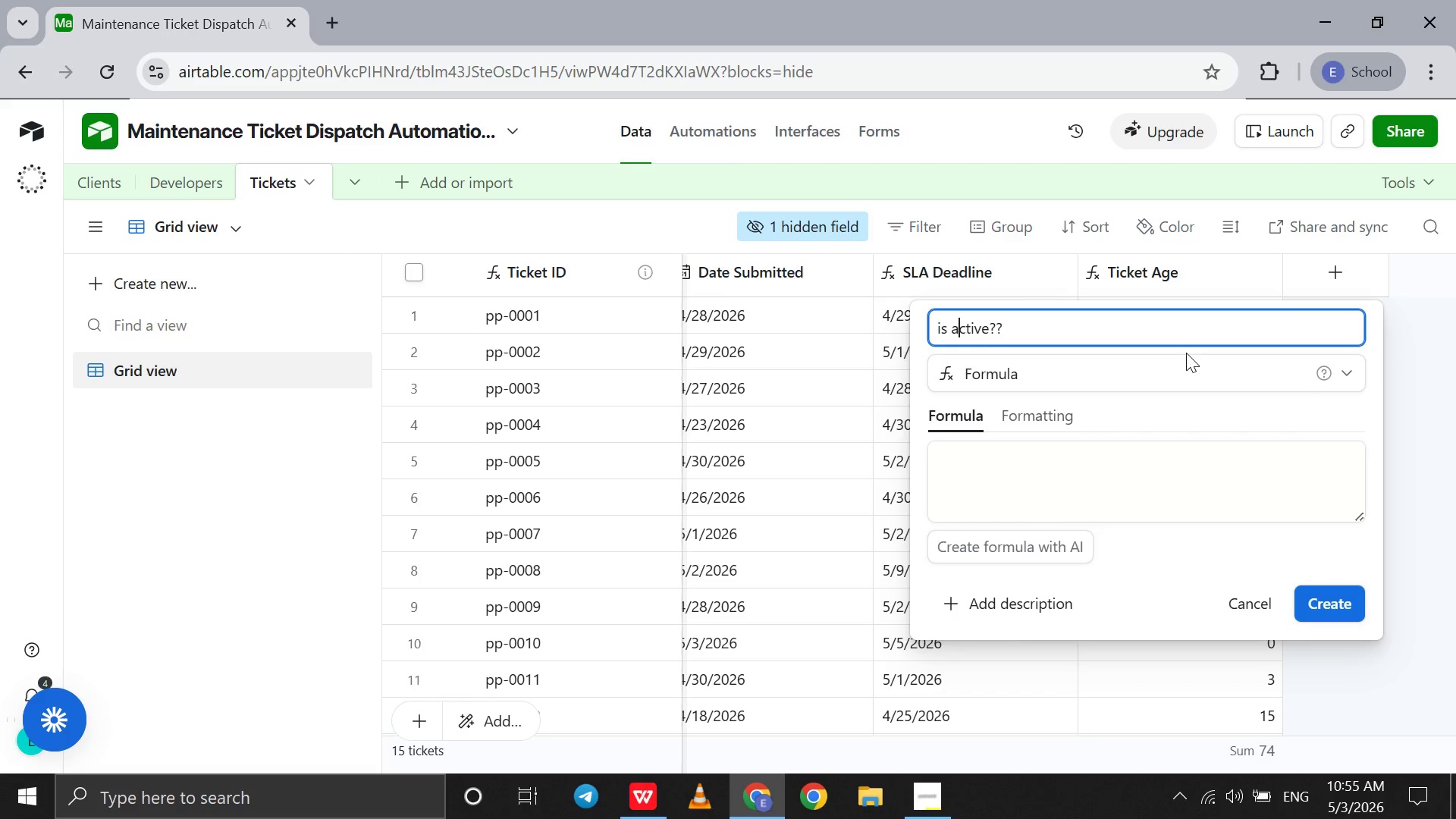 
key(ArrowLeft)
 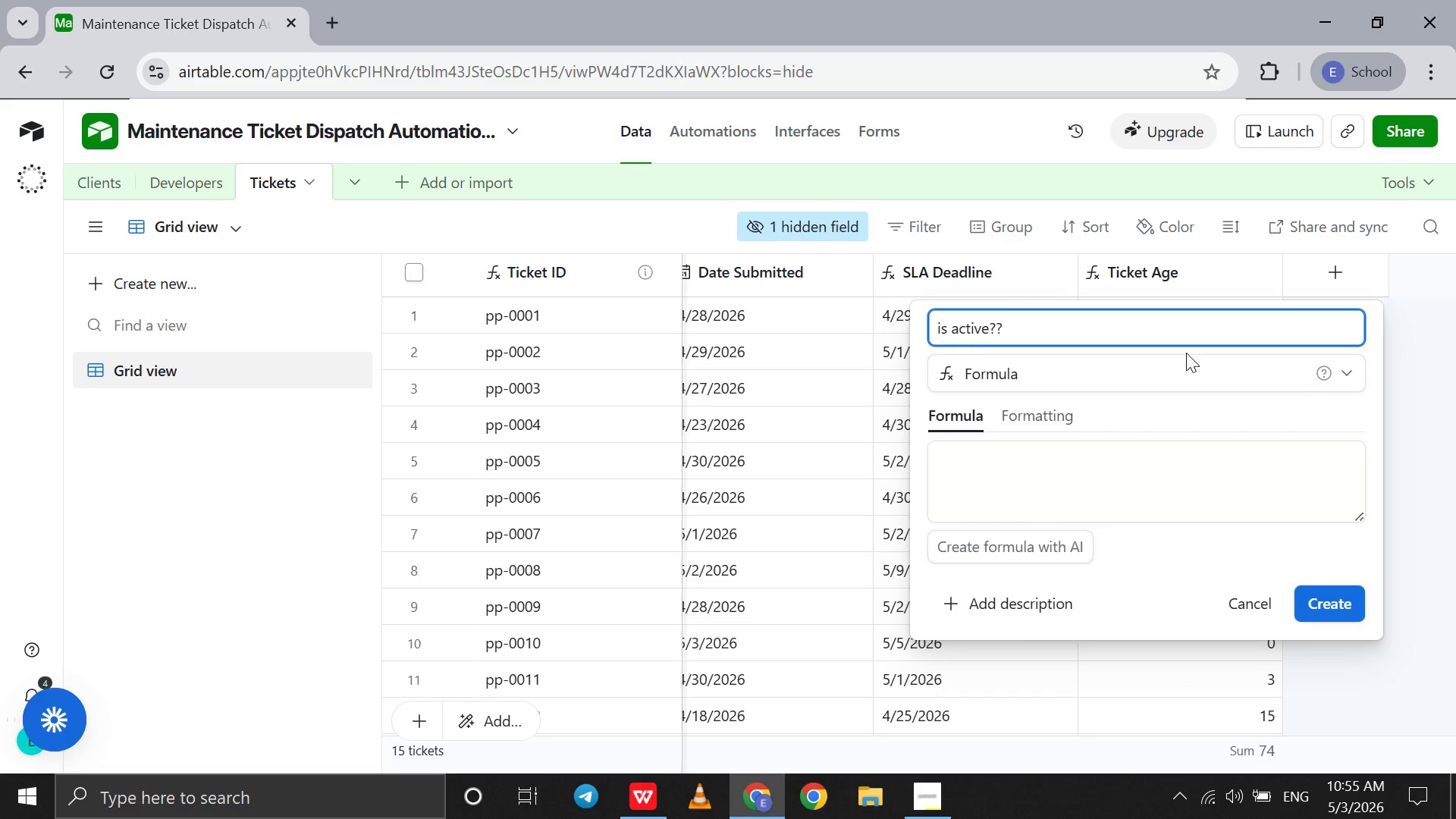 
key(Backspace)
 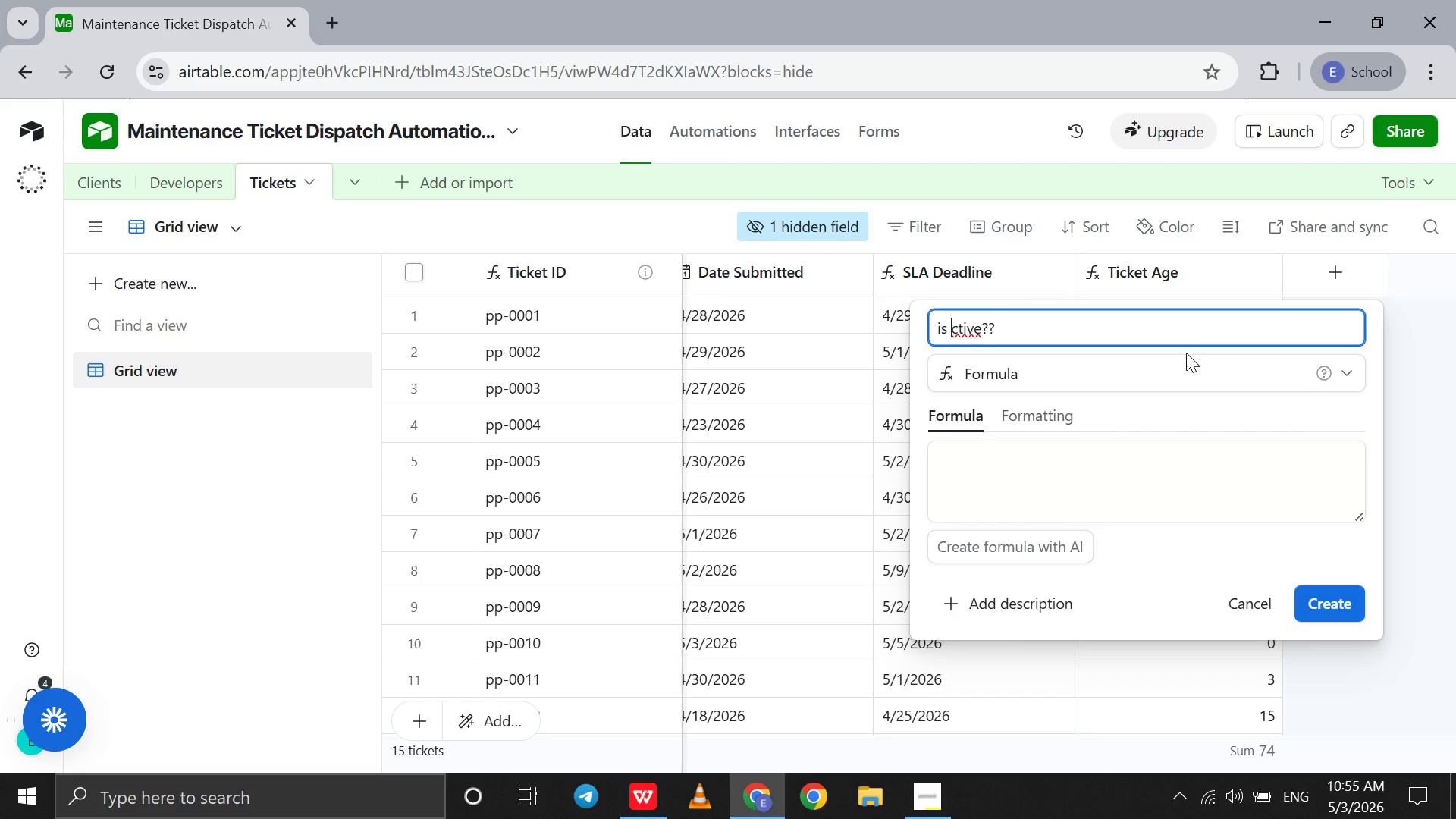 
key(CapsLock)
 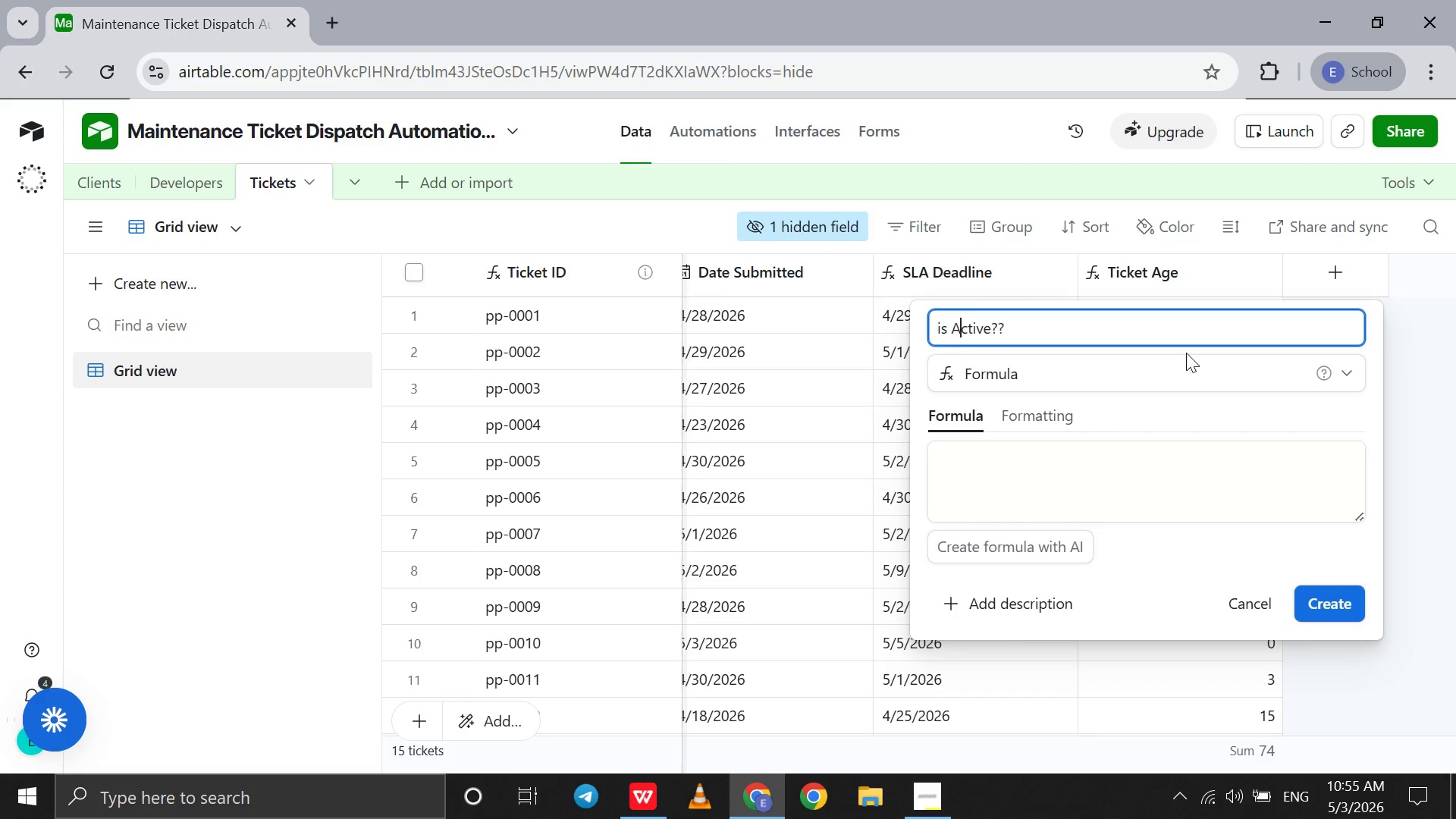 
key(A)
 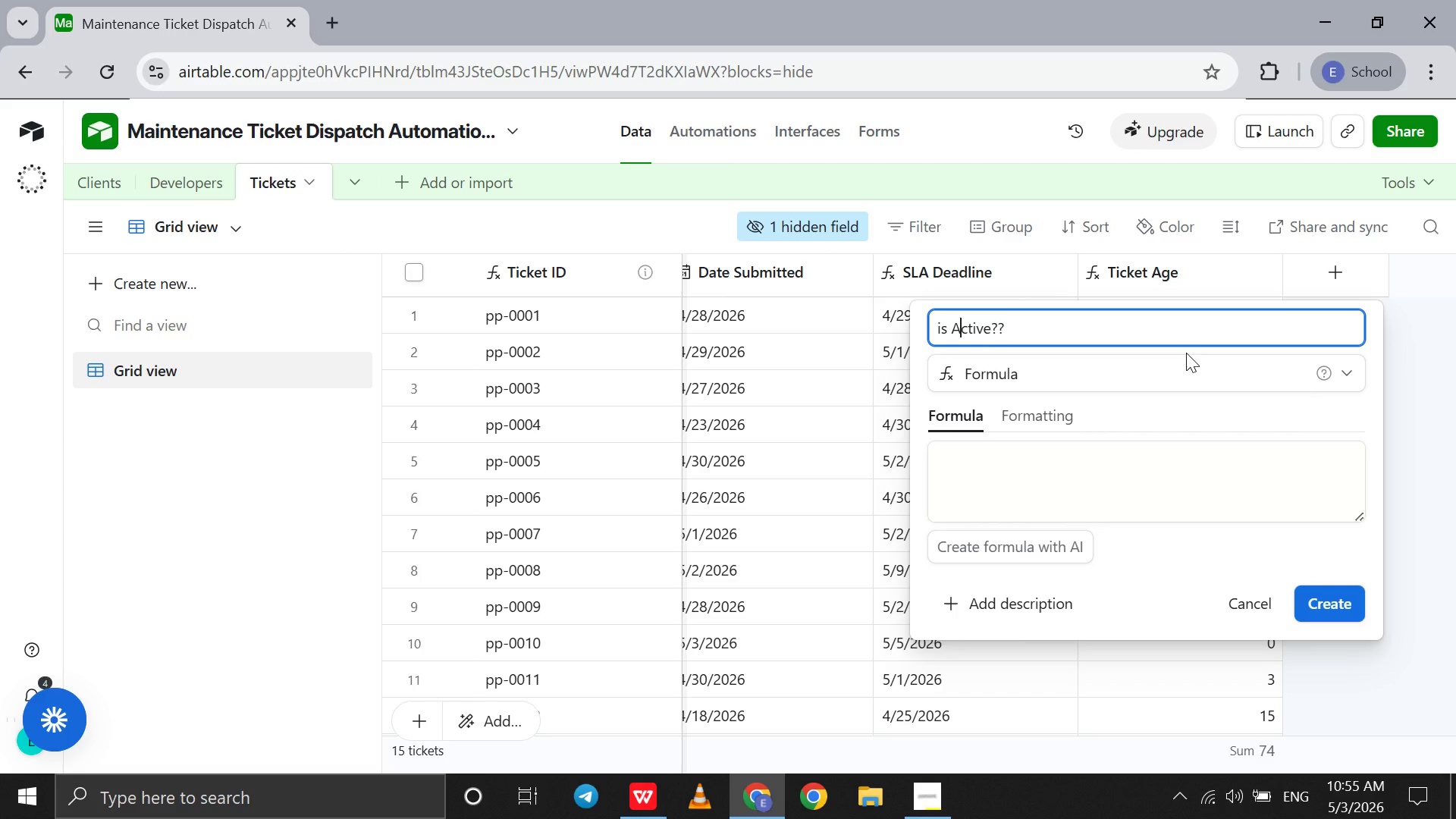 
key(CapsLock)
 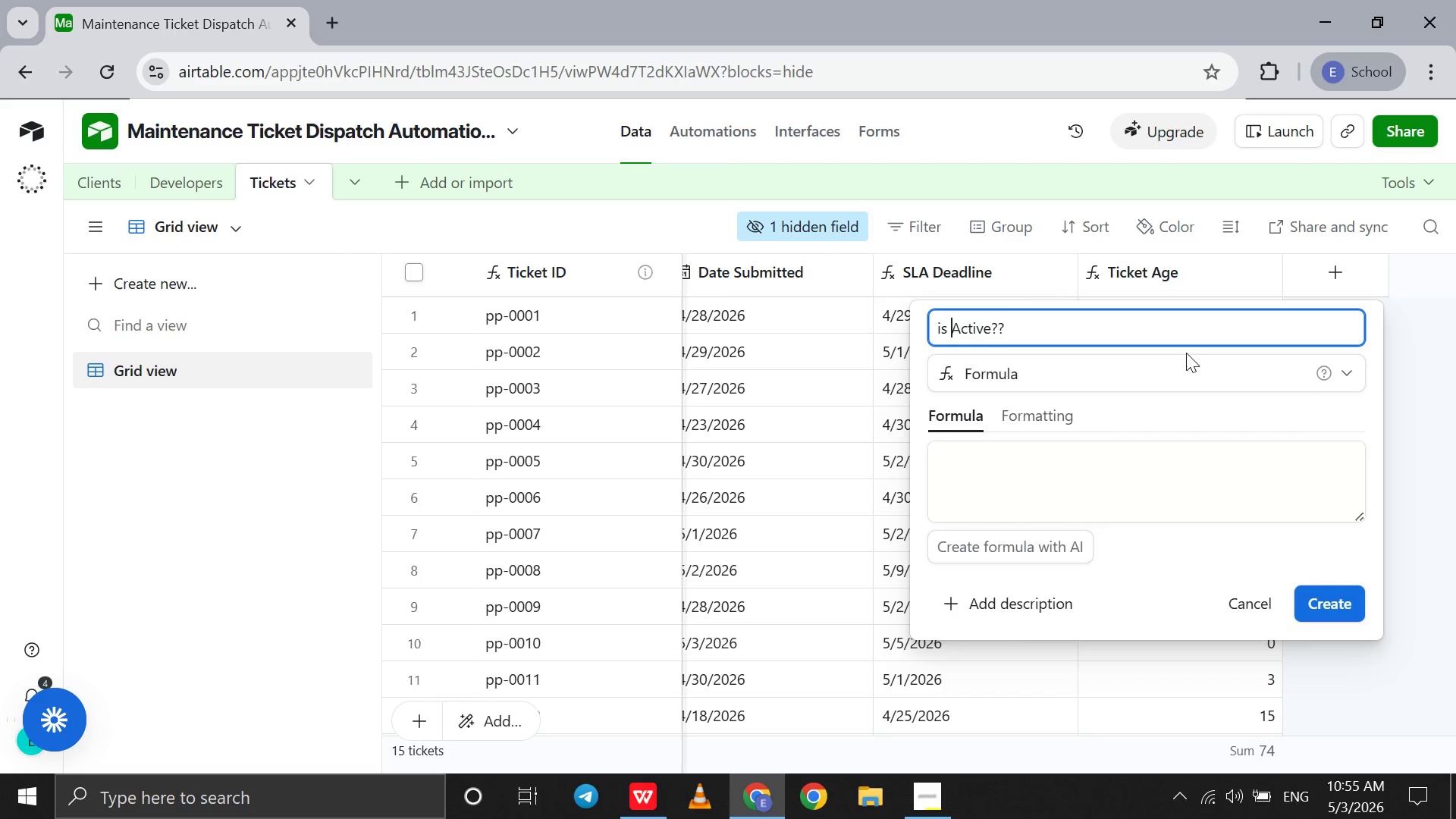 
key(ArrowLeft)
 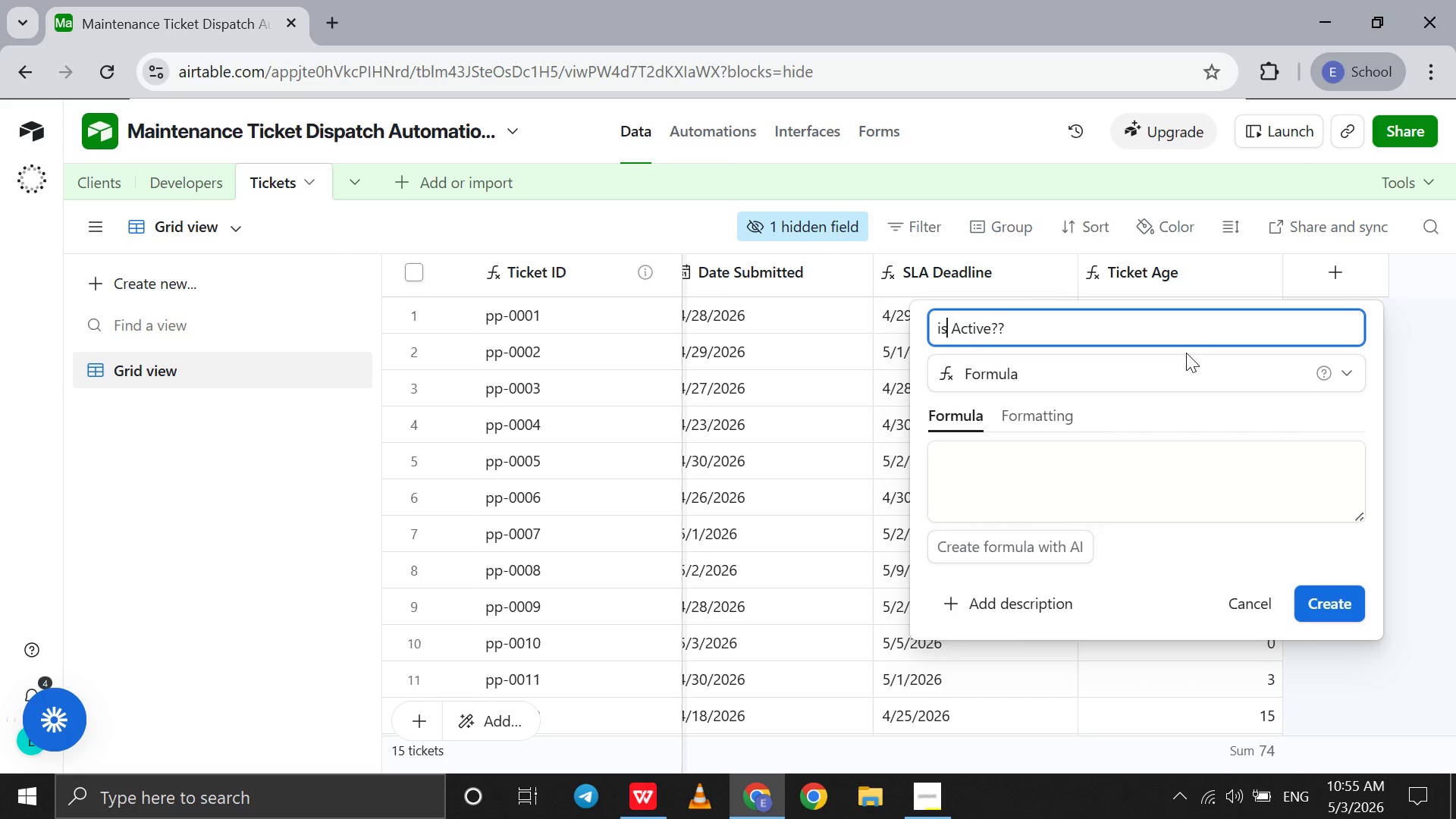 
key(ArrowLeft)
 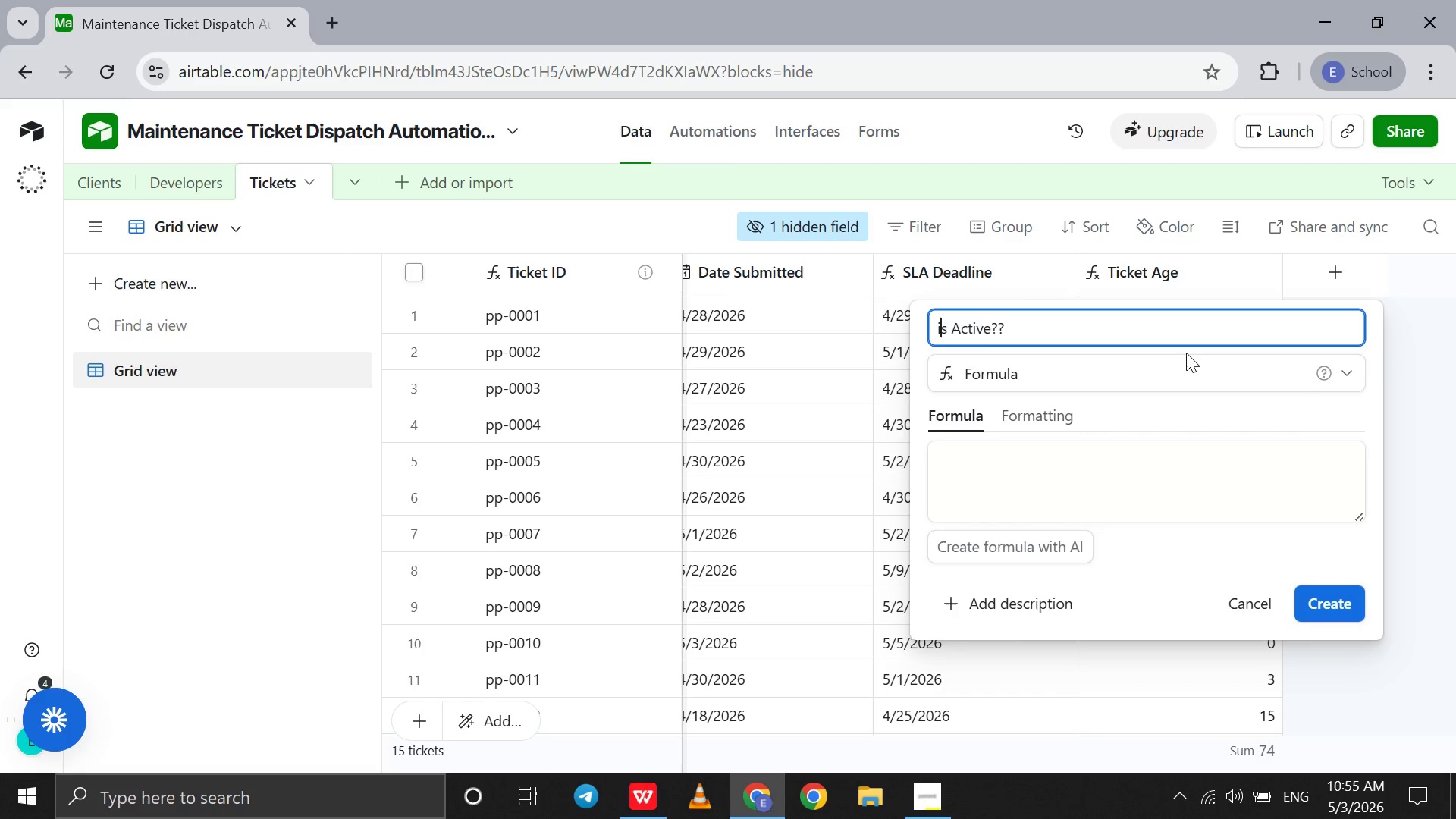 
key(ArrowLeft)
 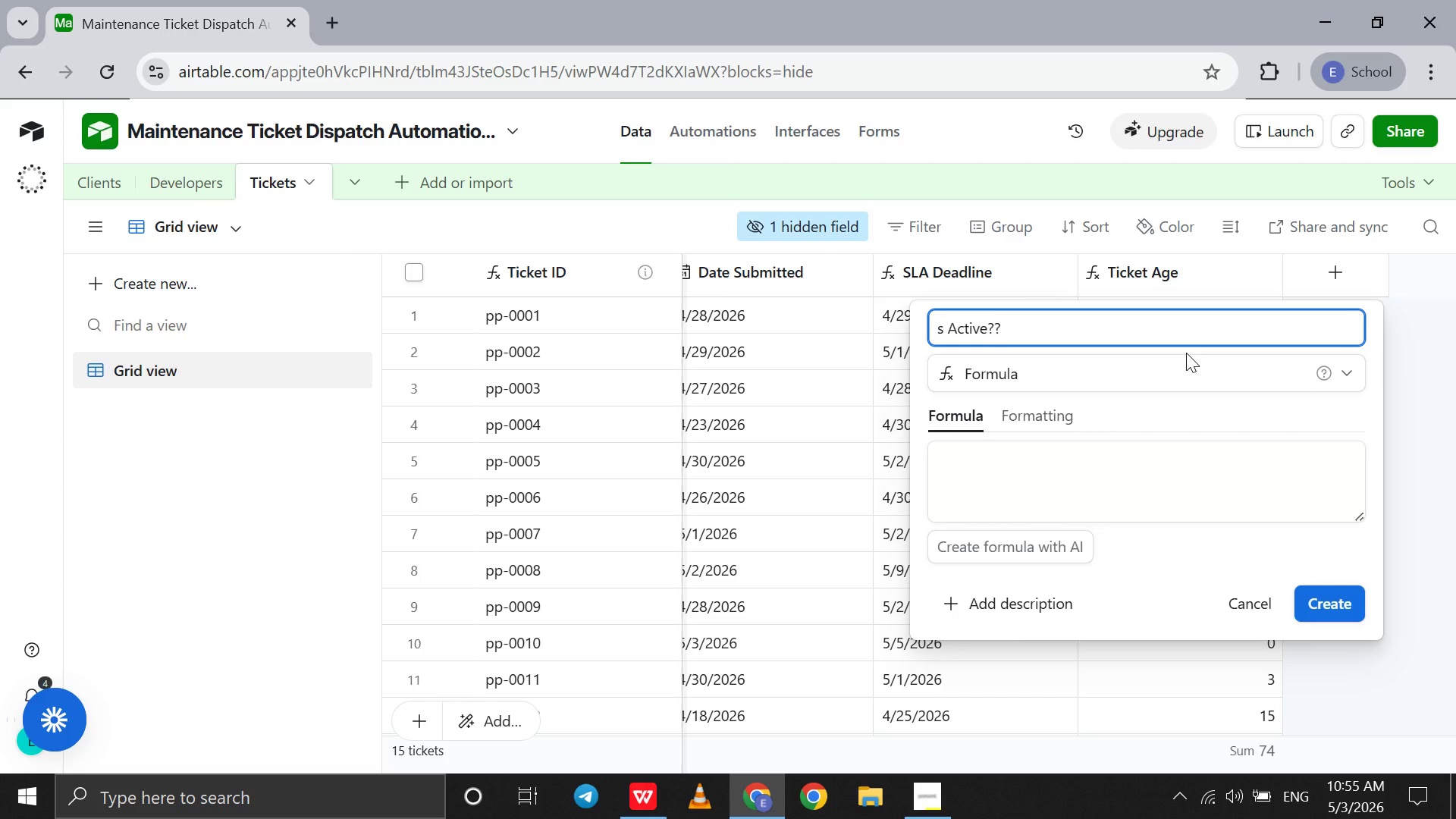 
key(Backspace)
 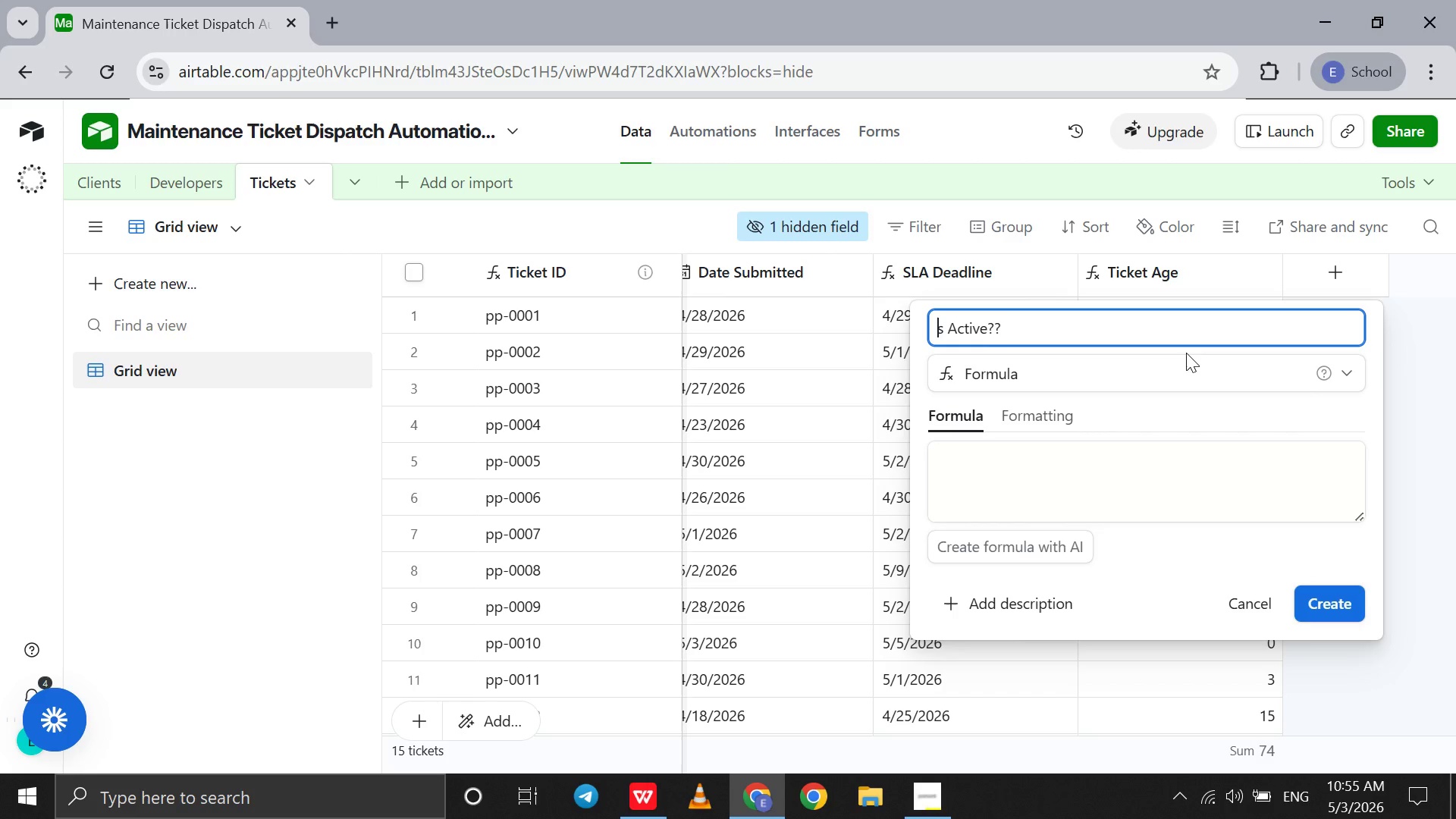 
hold_key(key=CapsLock, duration=0.47)
 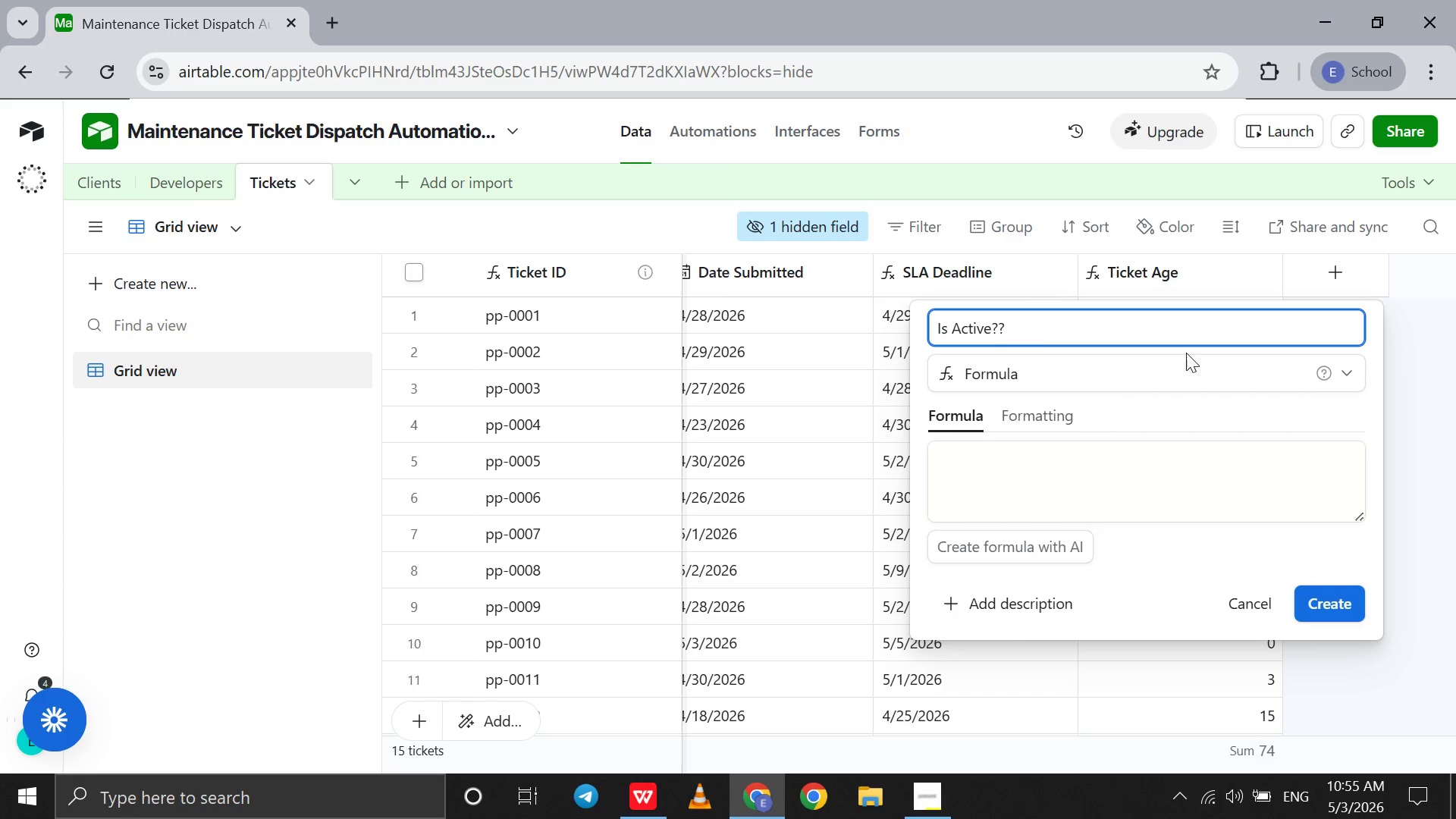 
key(I)
 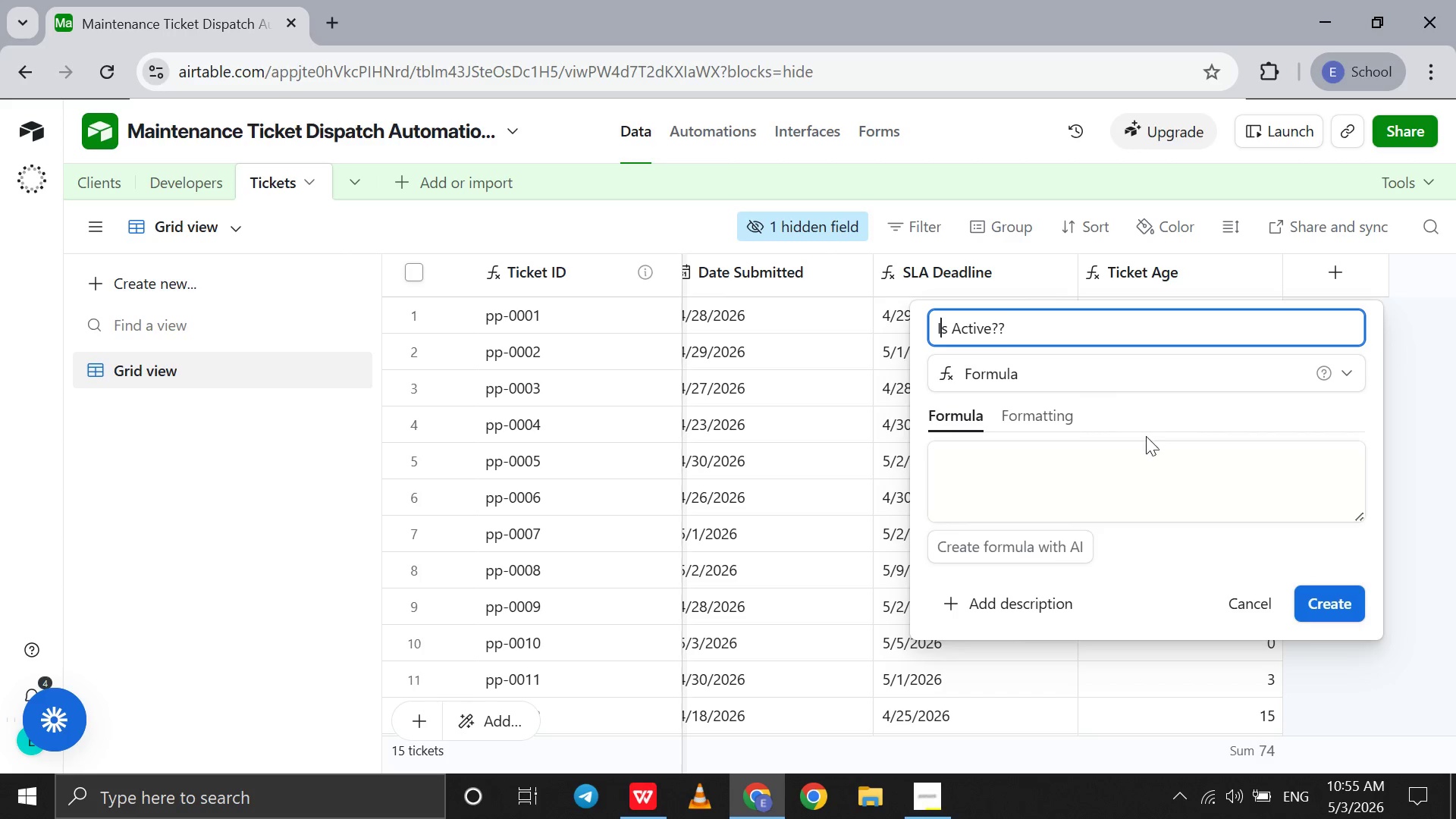 
key(CapsLock)
 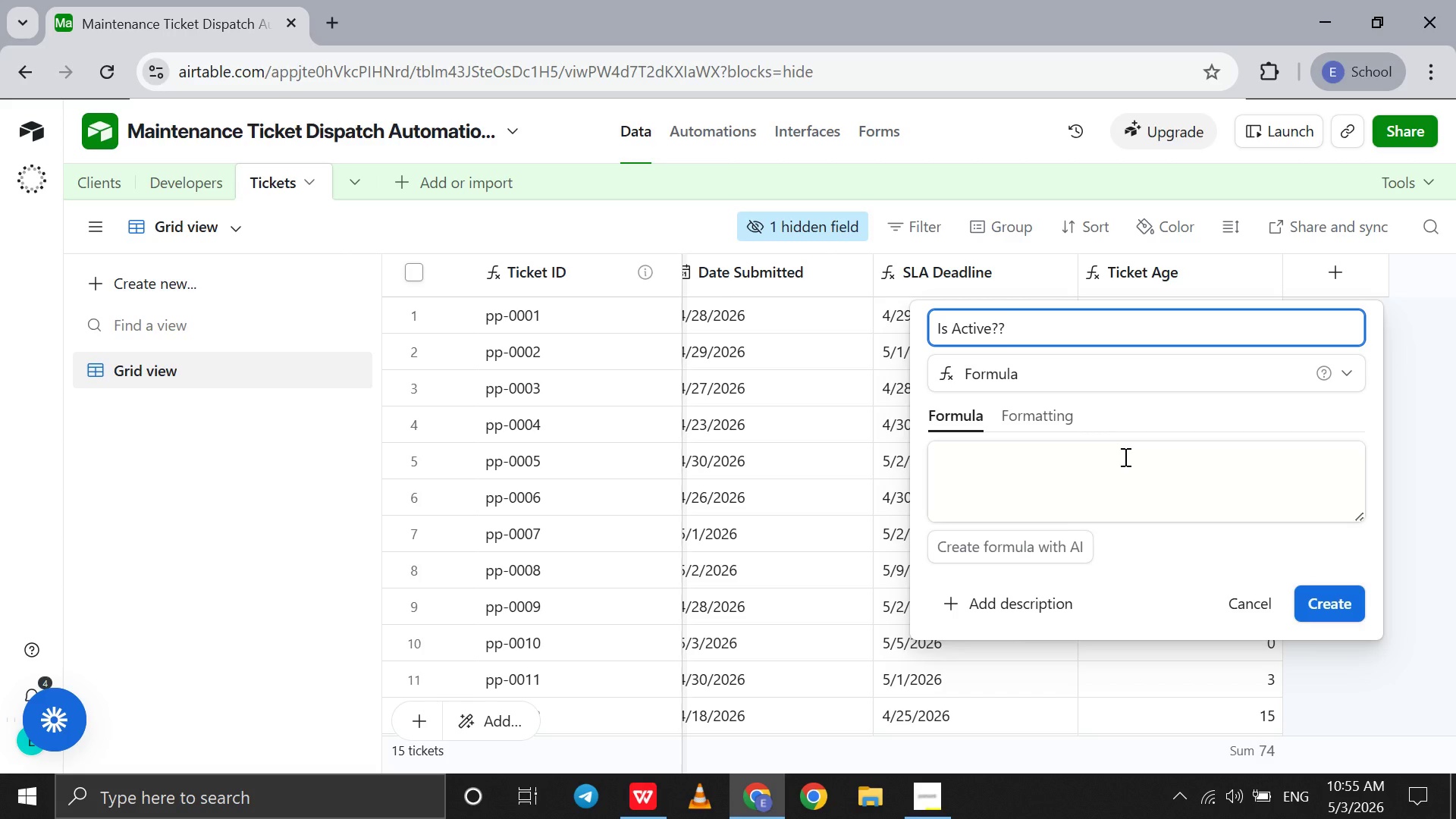 
left_click([1124, 457])
 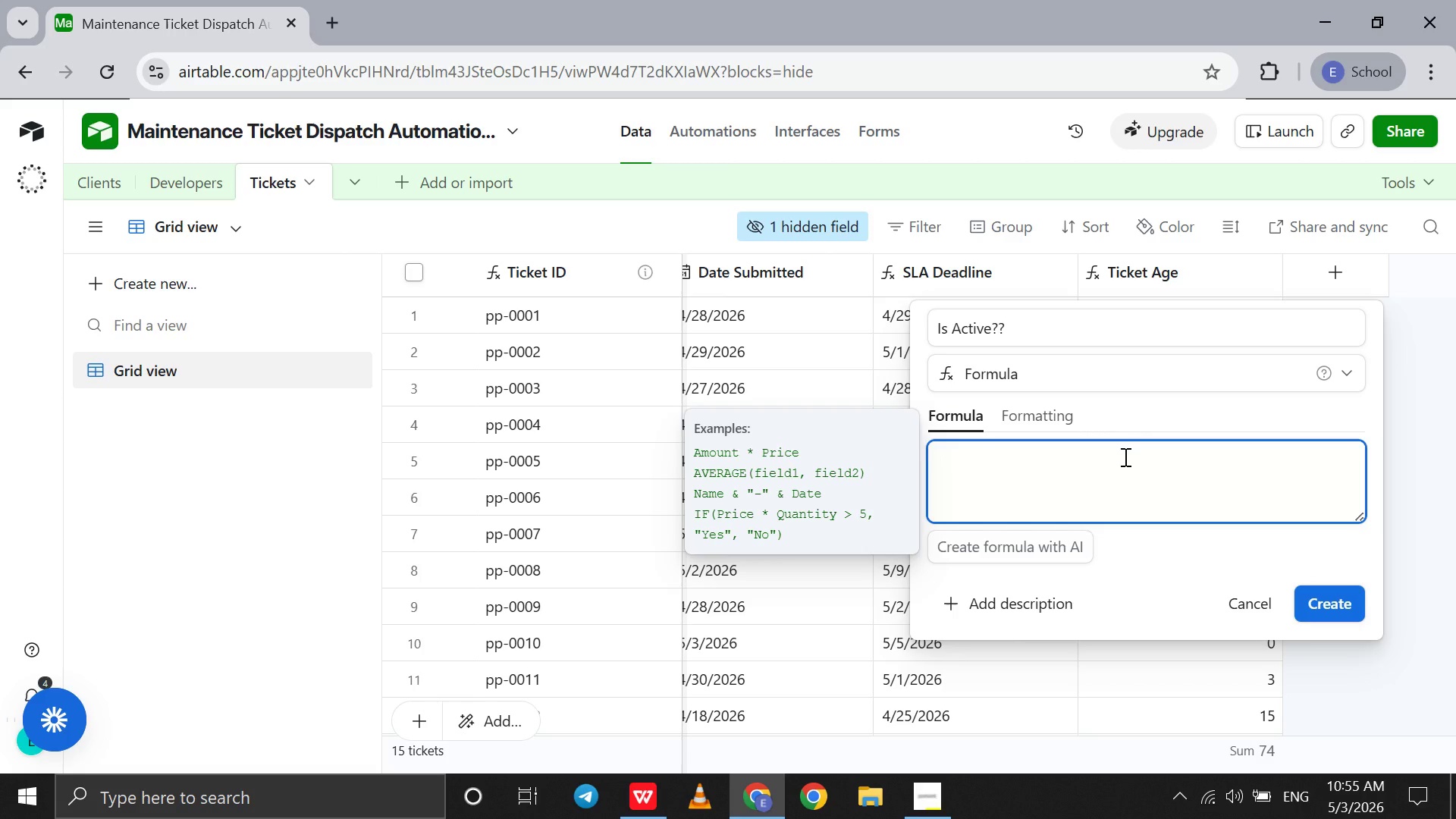 
type(if)
 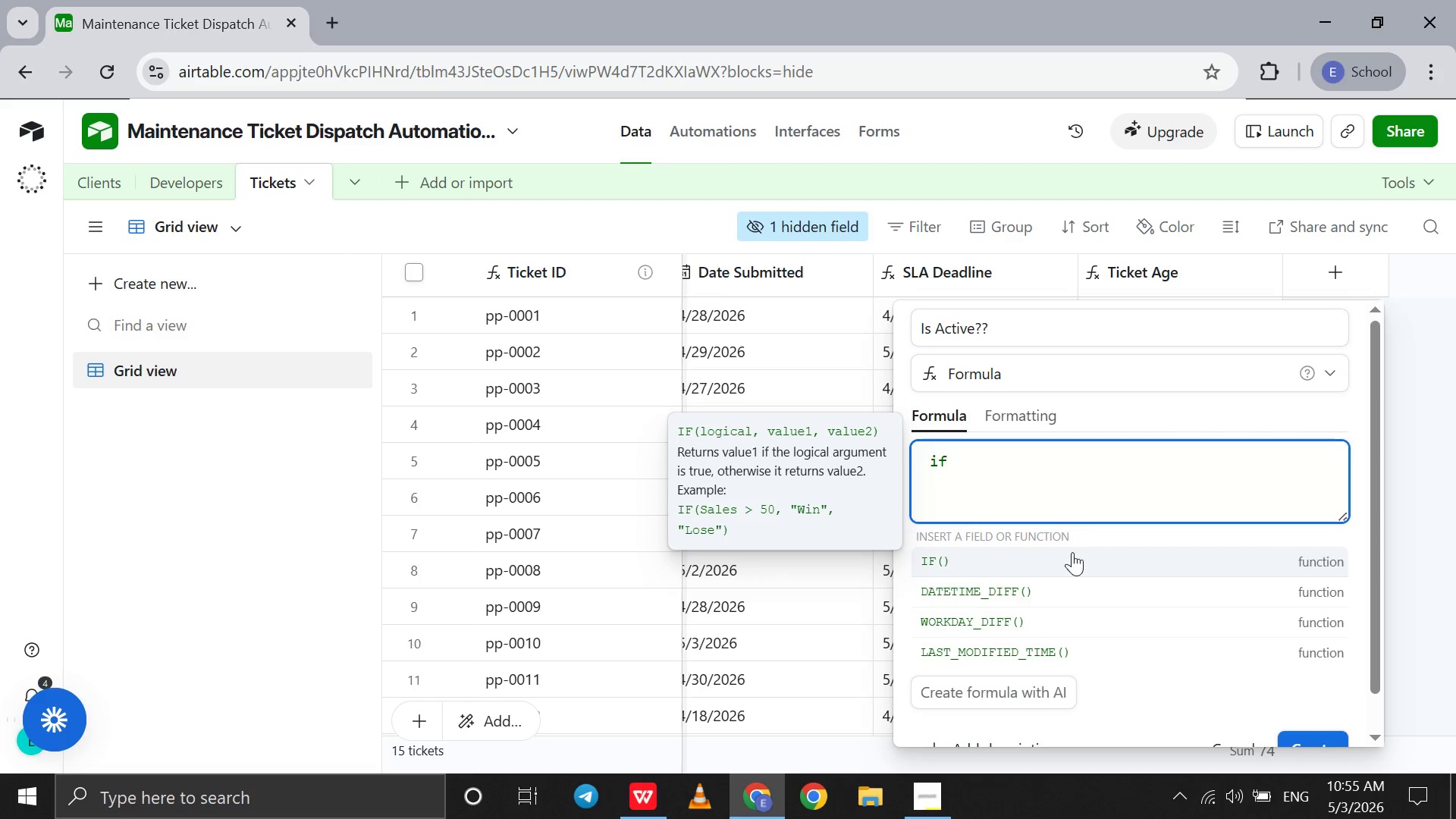 
left_click([1072, 570])
 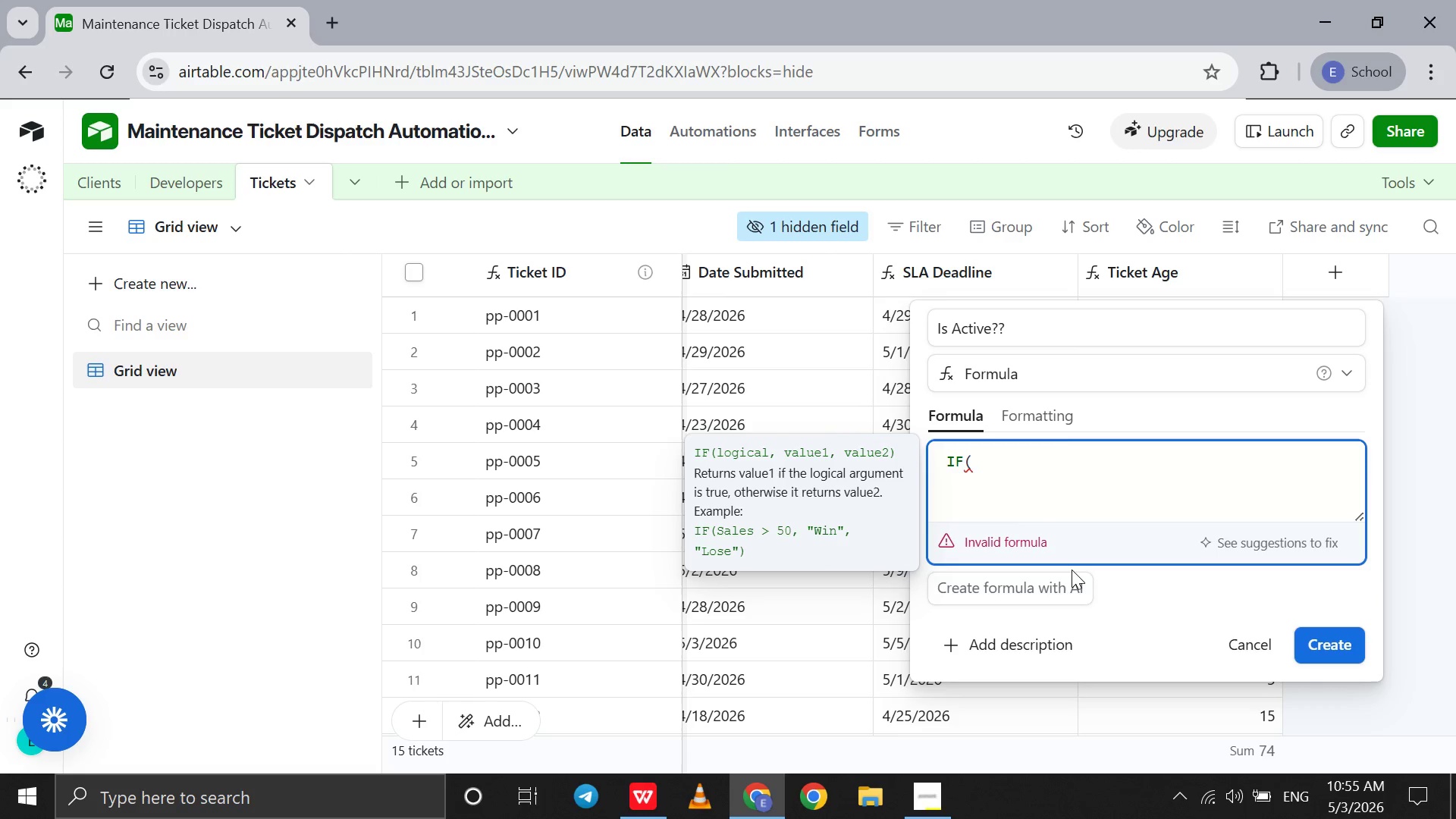 
key(Shift+Enter)
 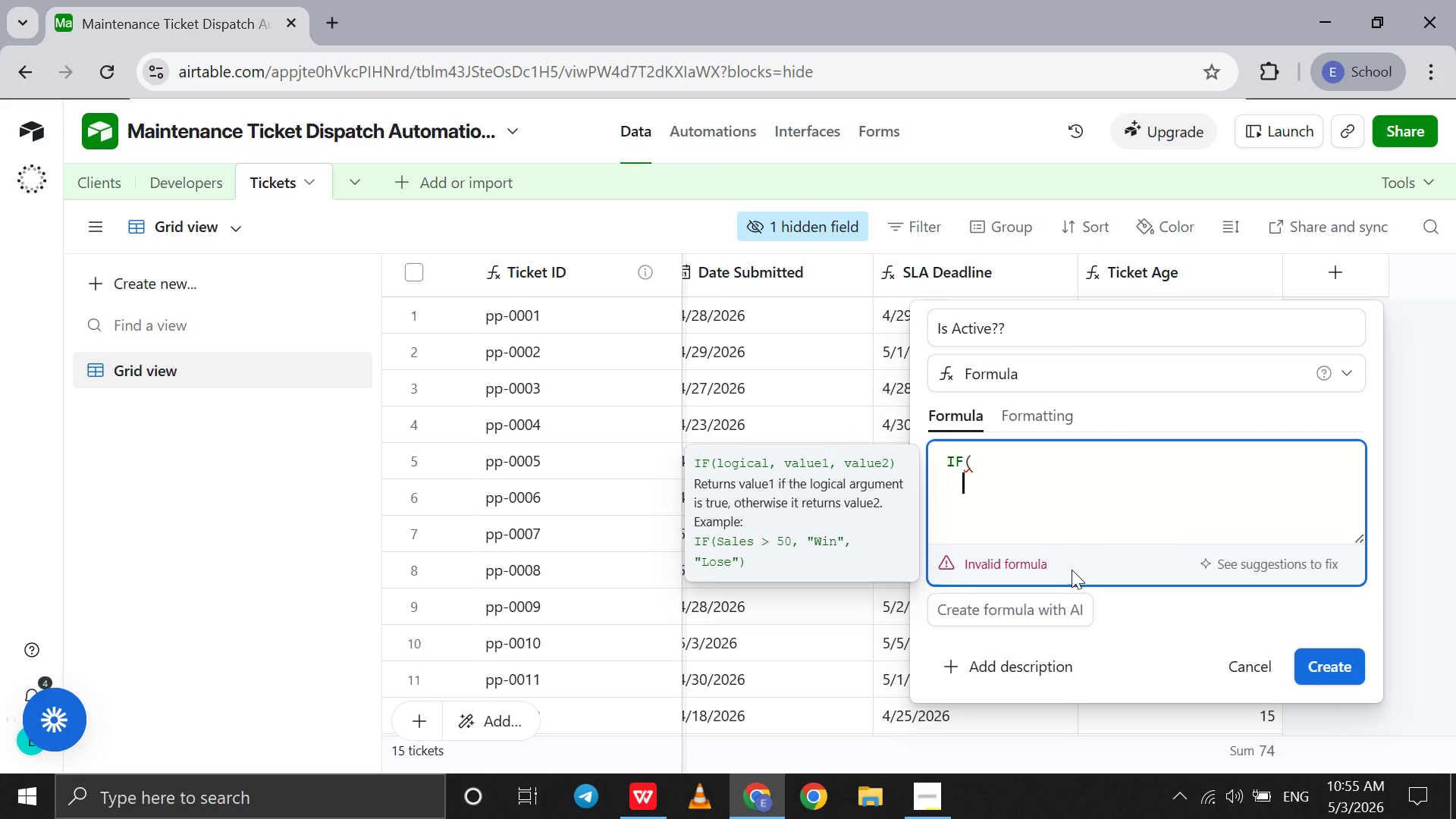 
type(sta)
 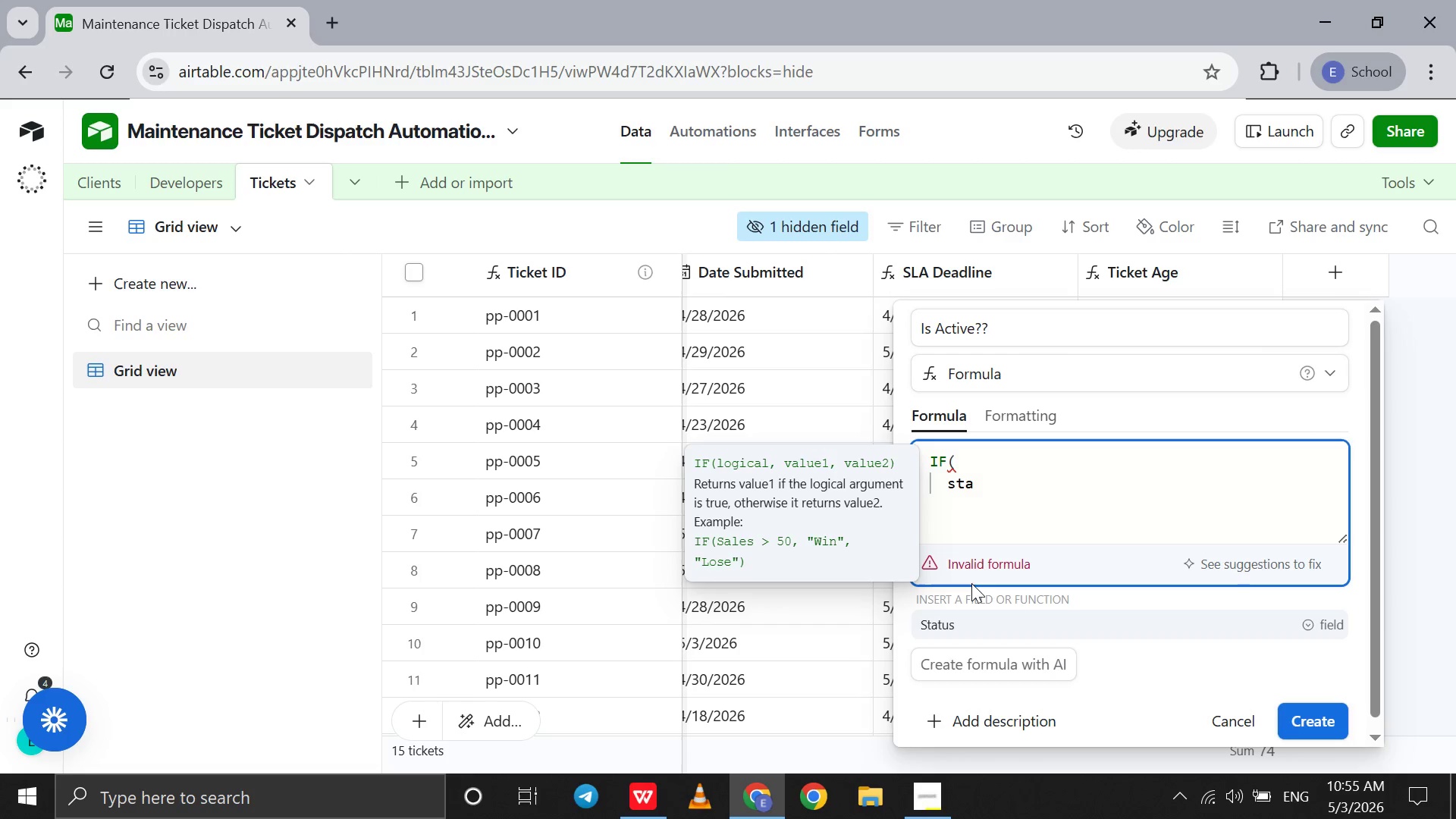 
left_click([643, 786])
 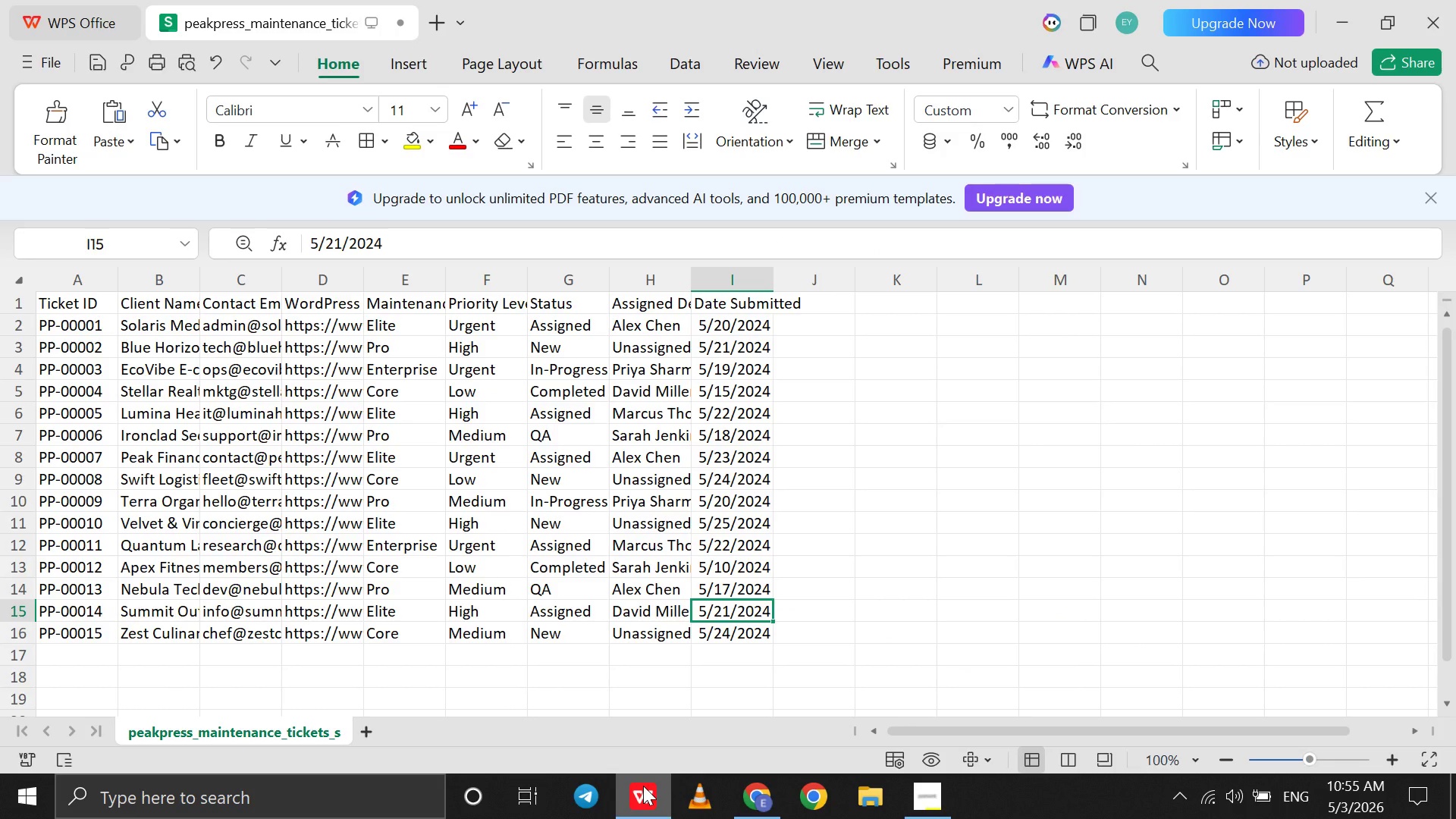 
left_click([643, 786])
 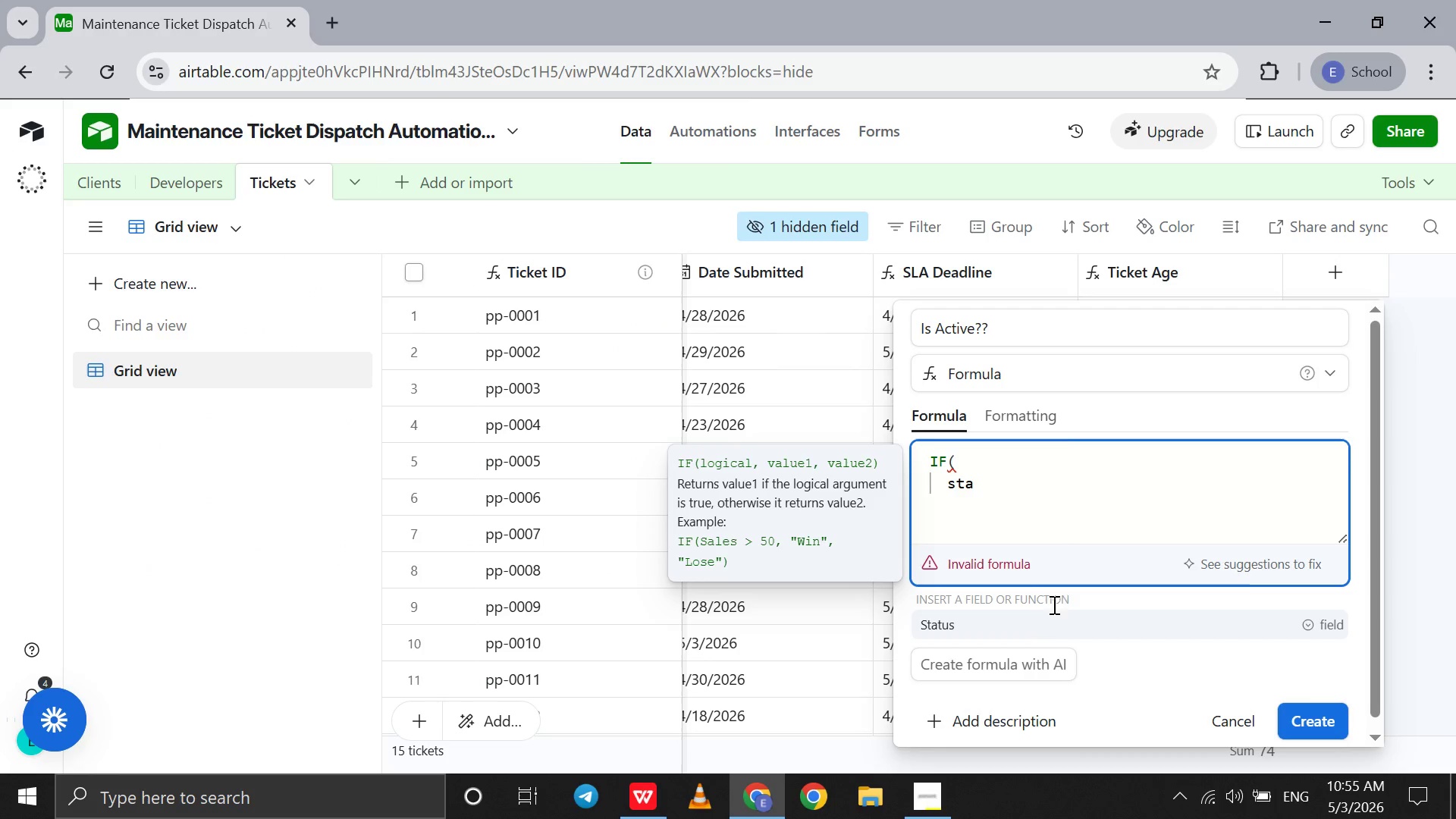 
left_click([1038, 627])
 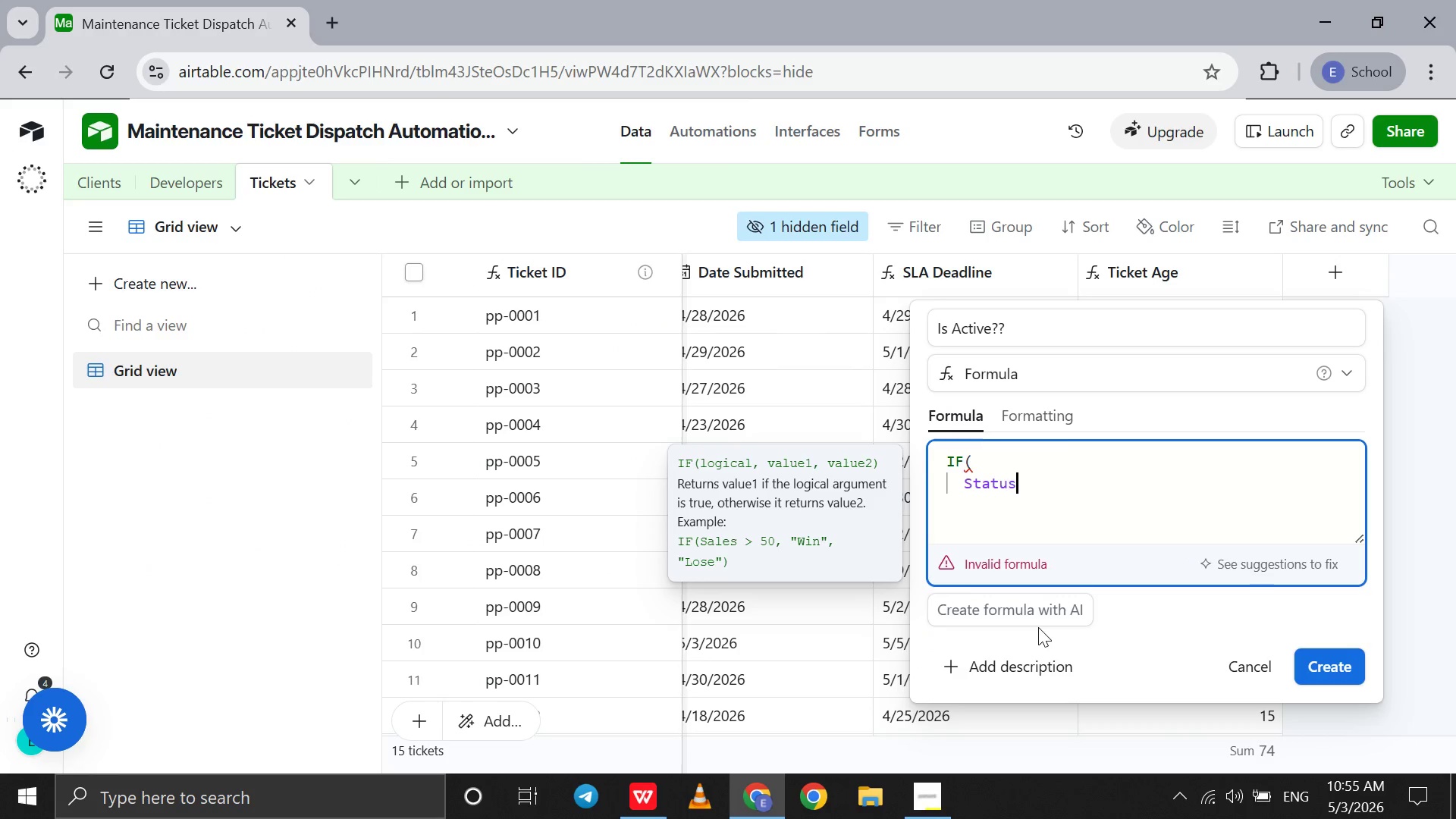 
type(!="Cop)
key(Backspace)
type(mpleted)
 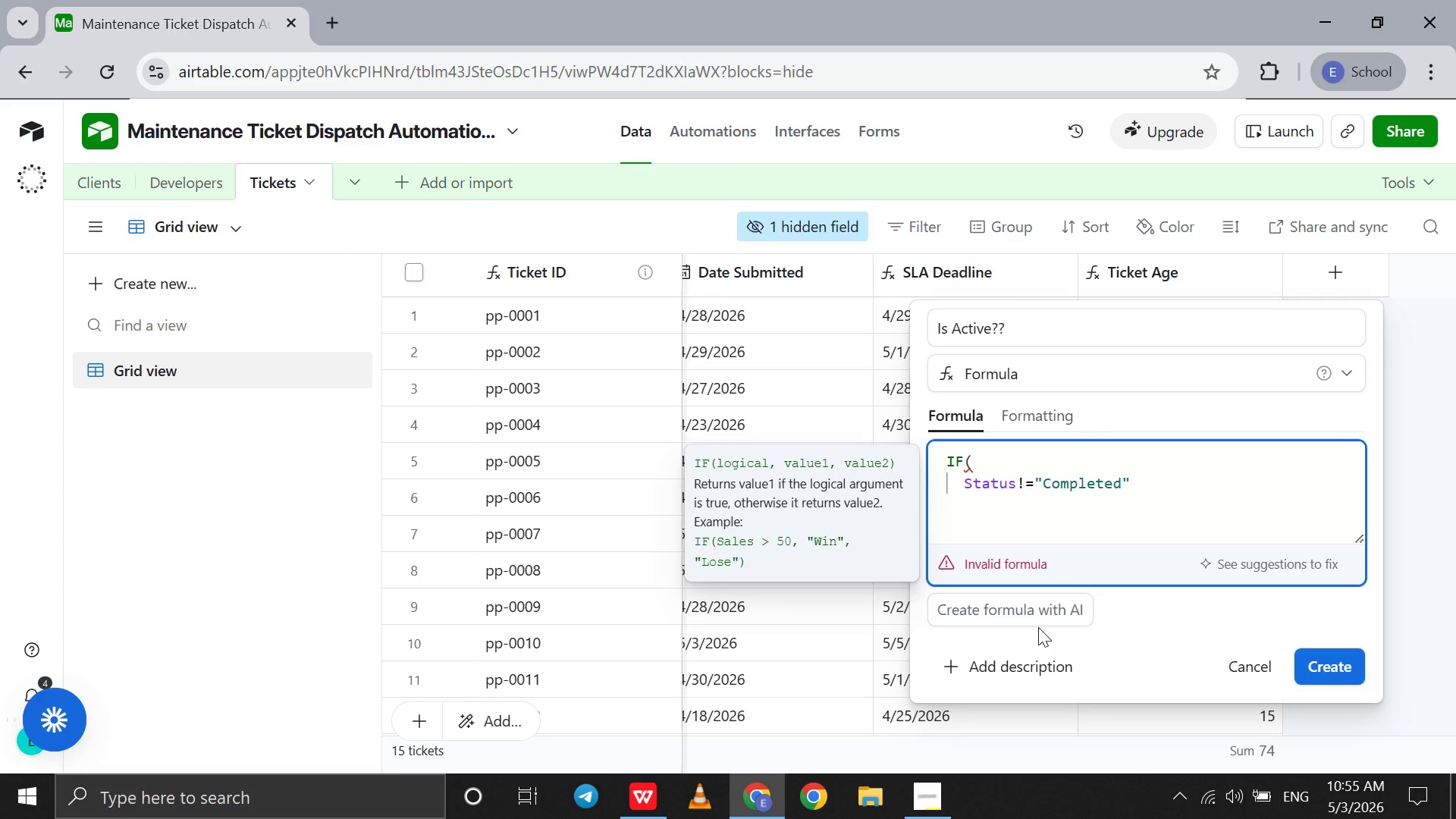 
key(ArrowRight)
 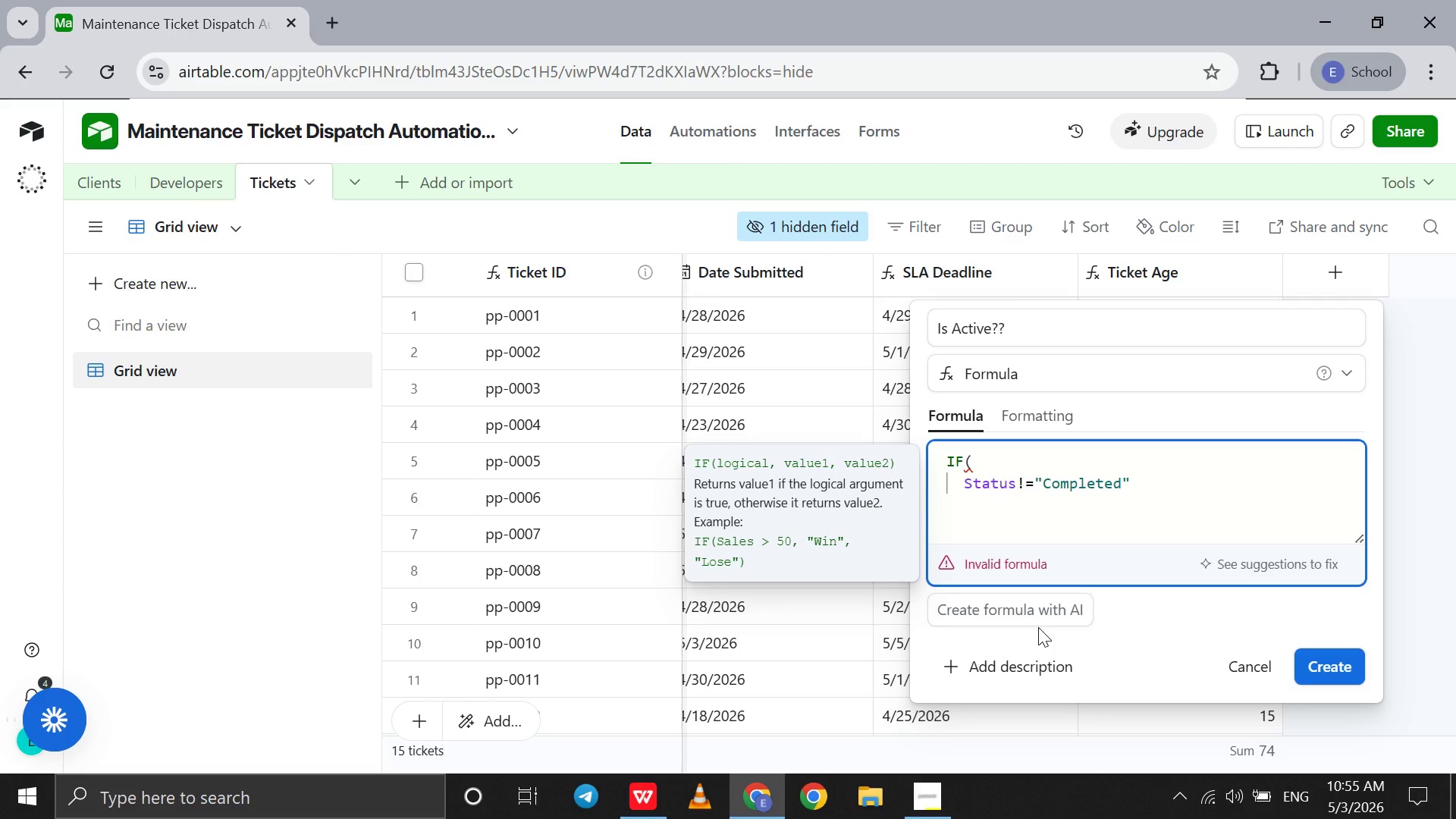 
key(Comma)
 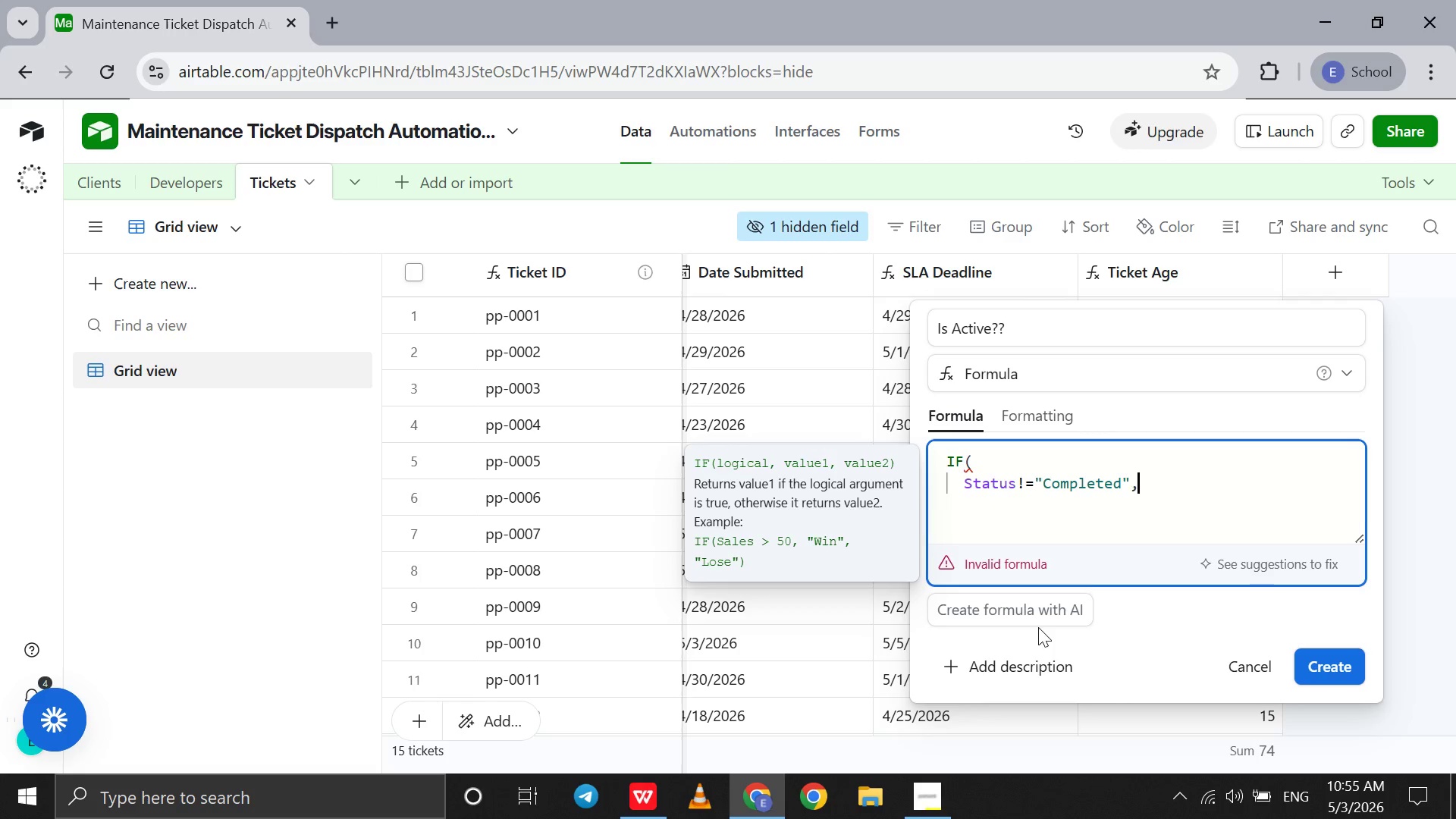 
key(Shift+Enter)
 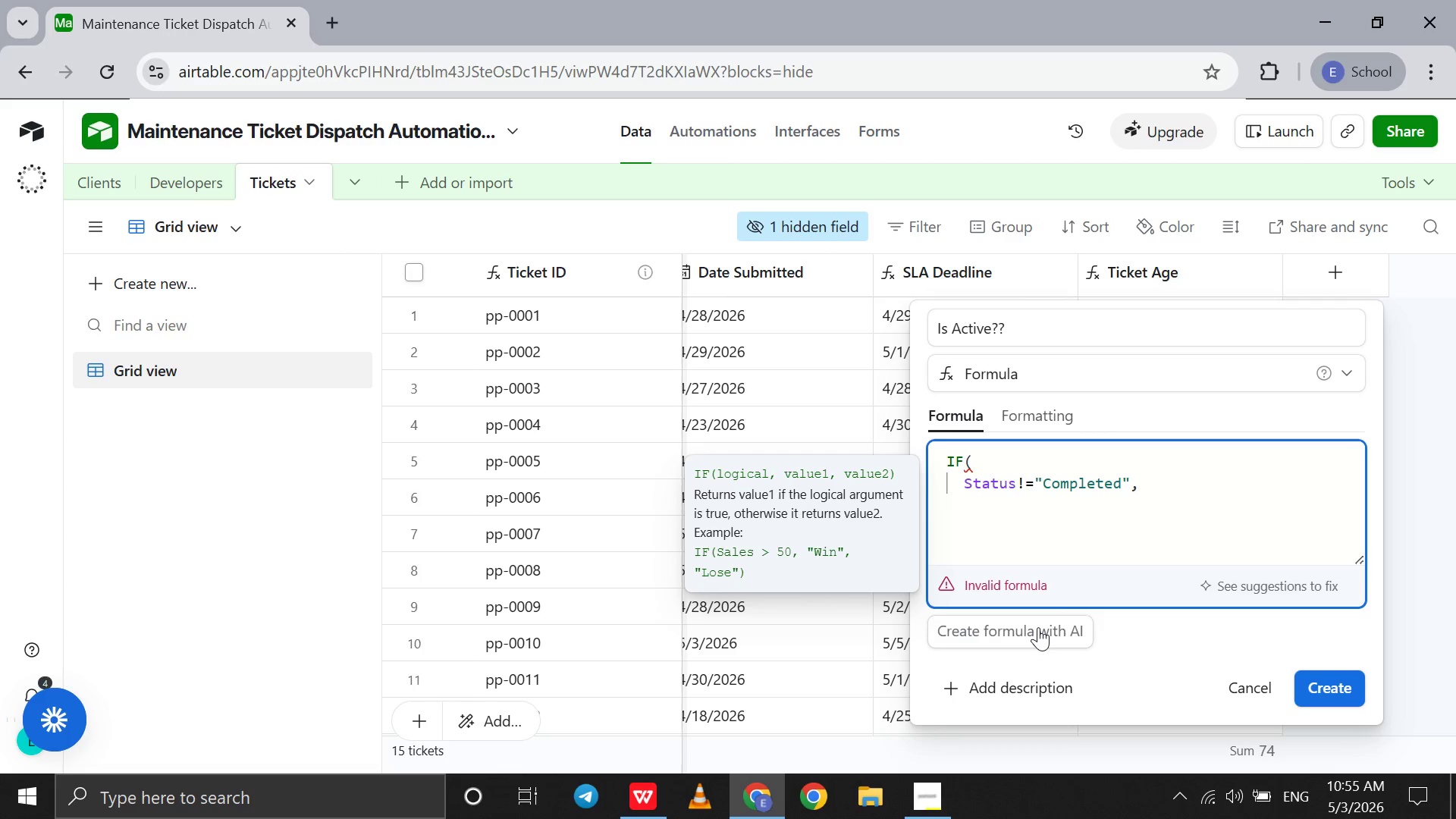 
key(Shift+Quote)
 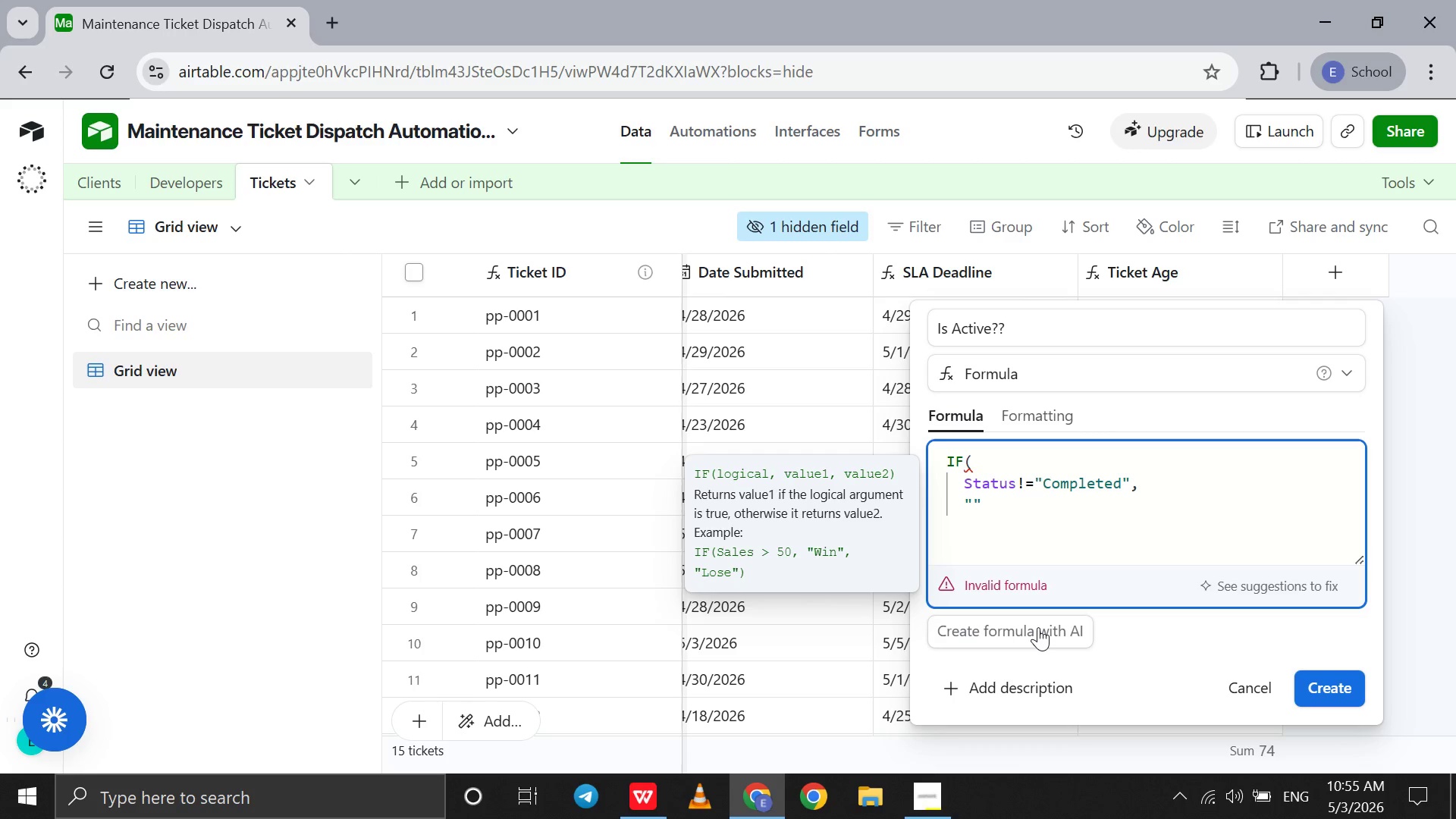 
key(1)
 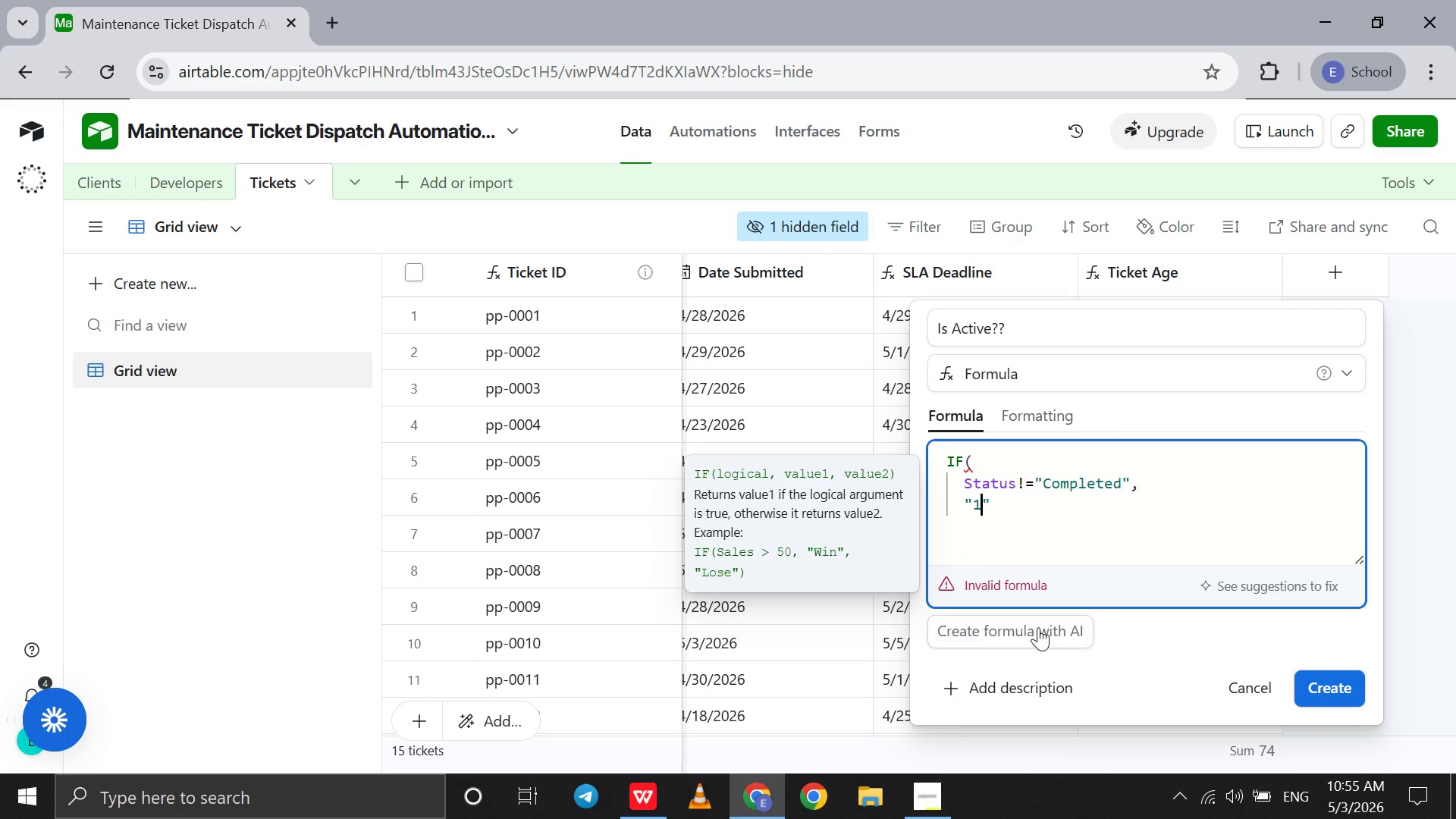 
key(ArrowRight)
 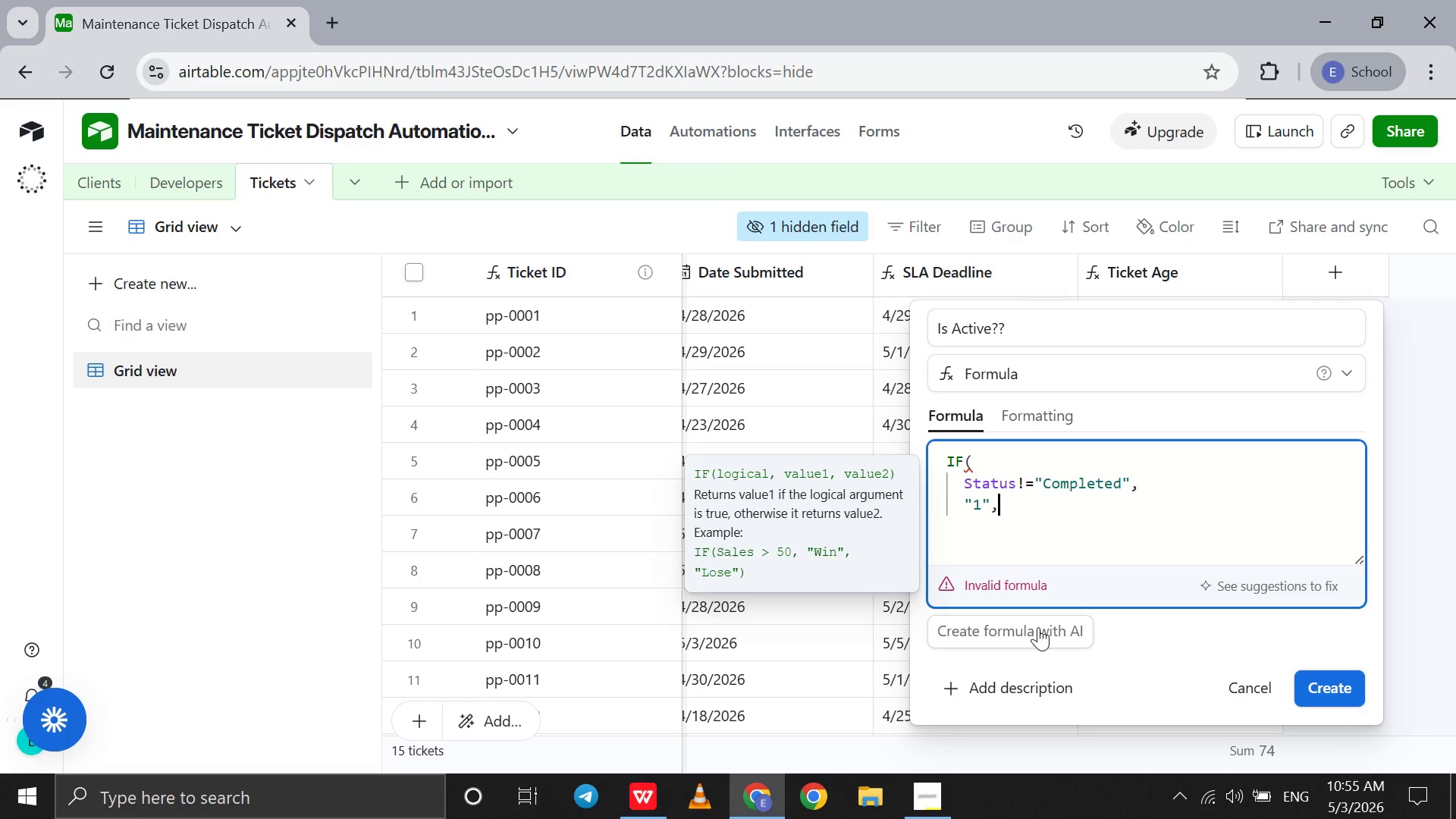 
key(Comma)
 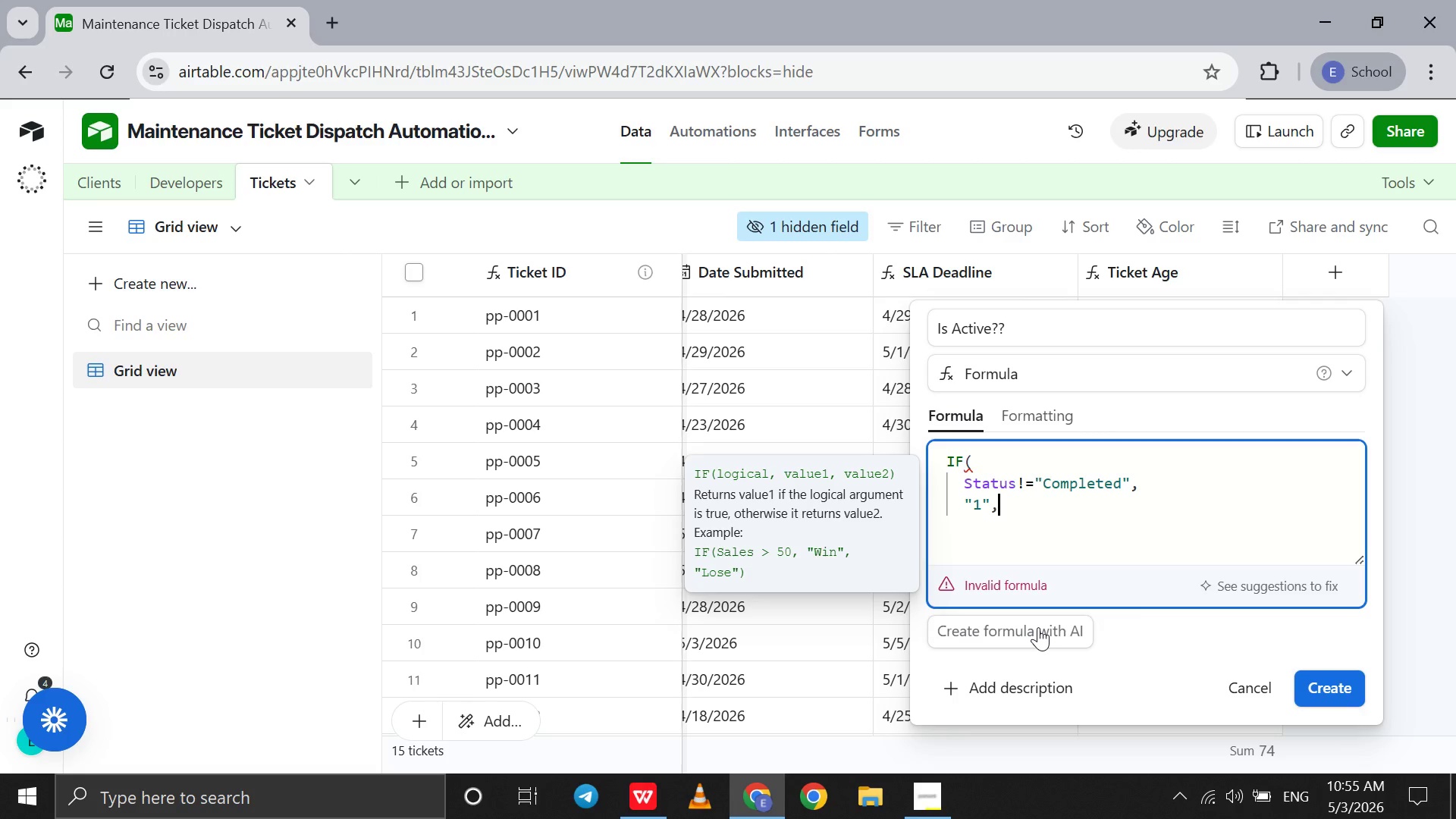 
key(Shift+Enter)
 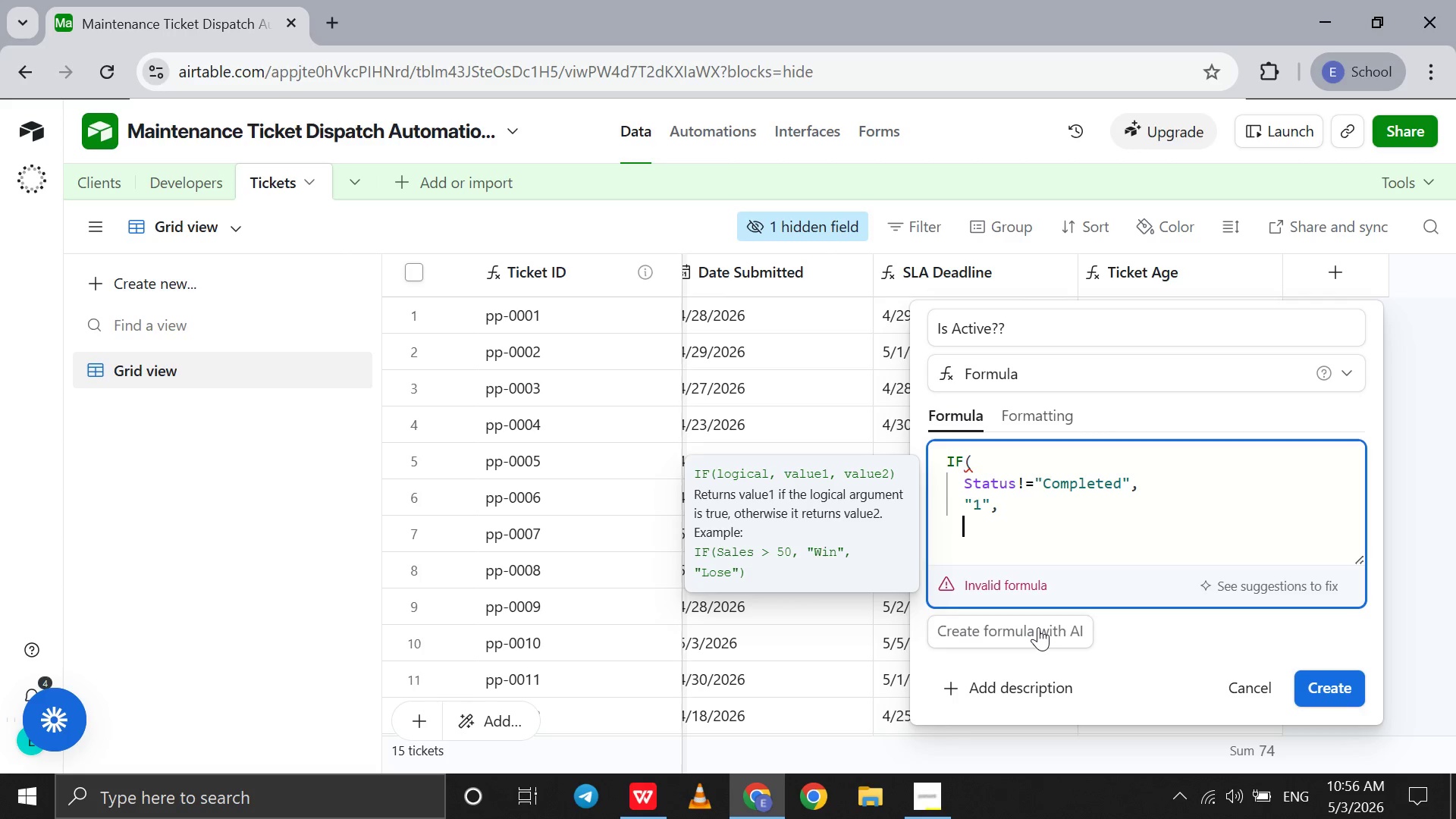 
key(Shift+Quote)
 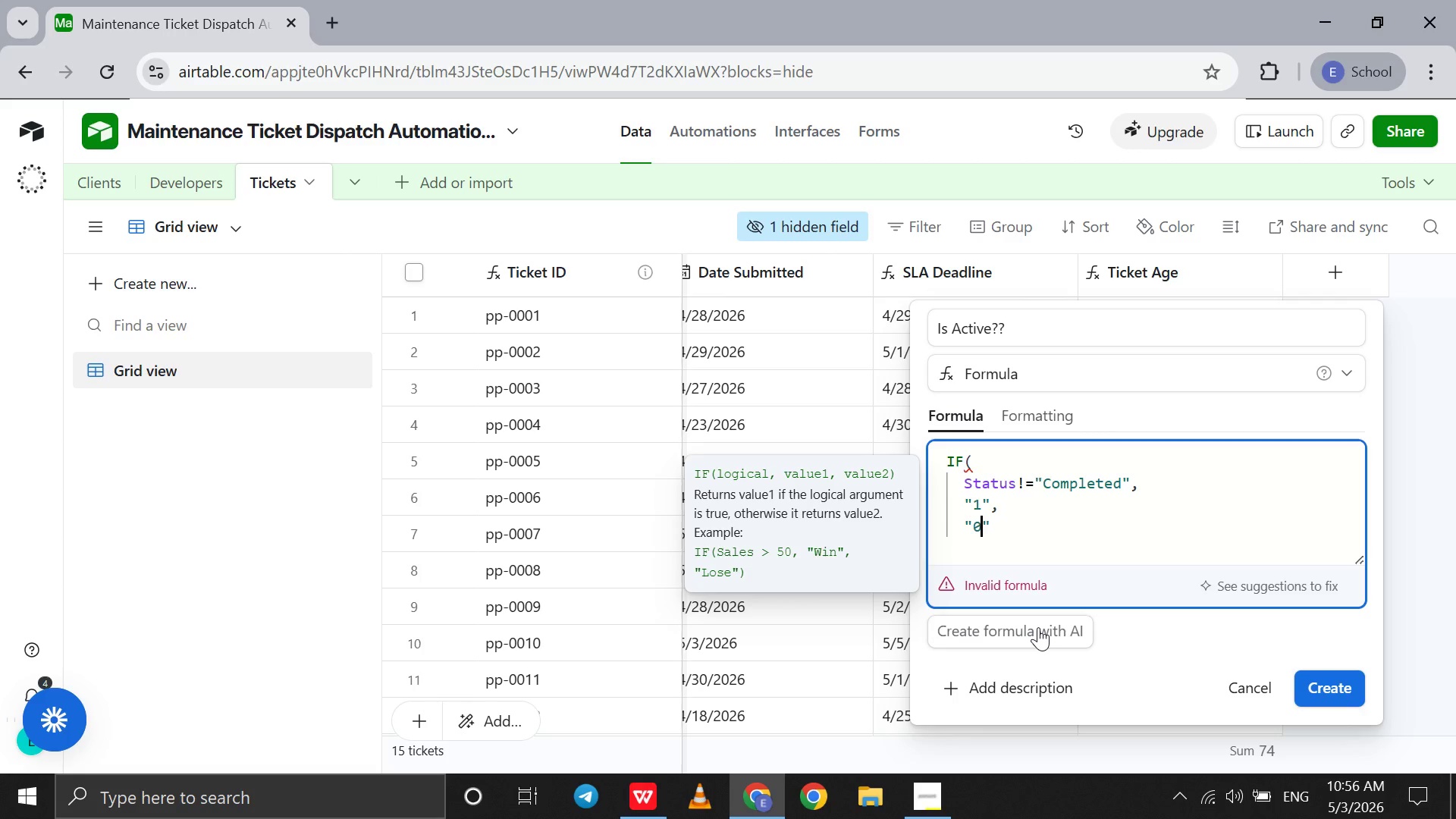 
key(0)
 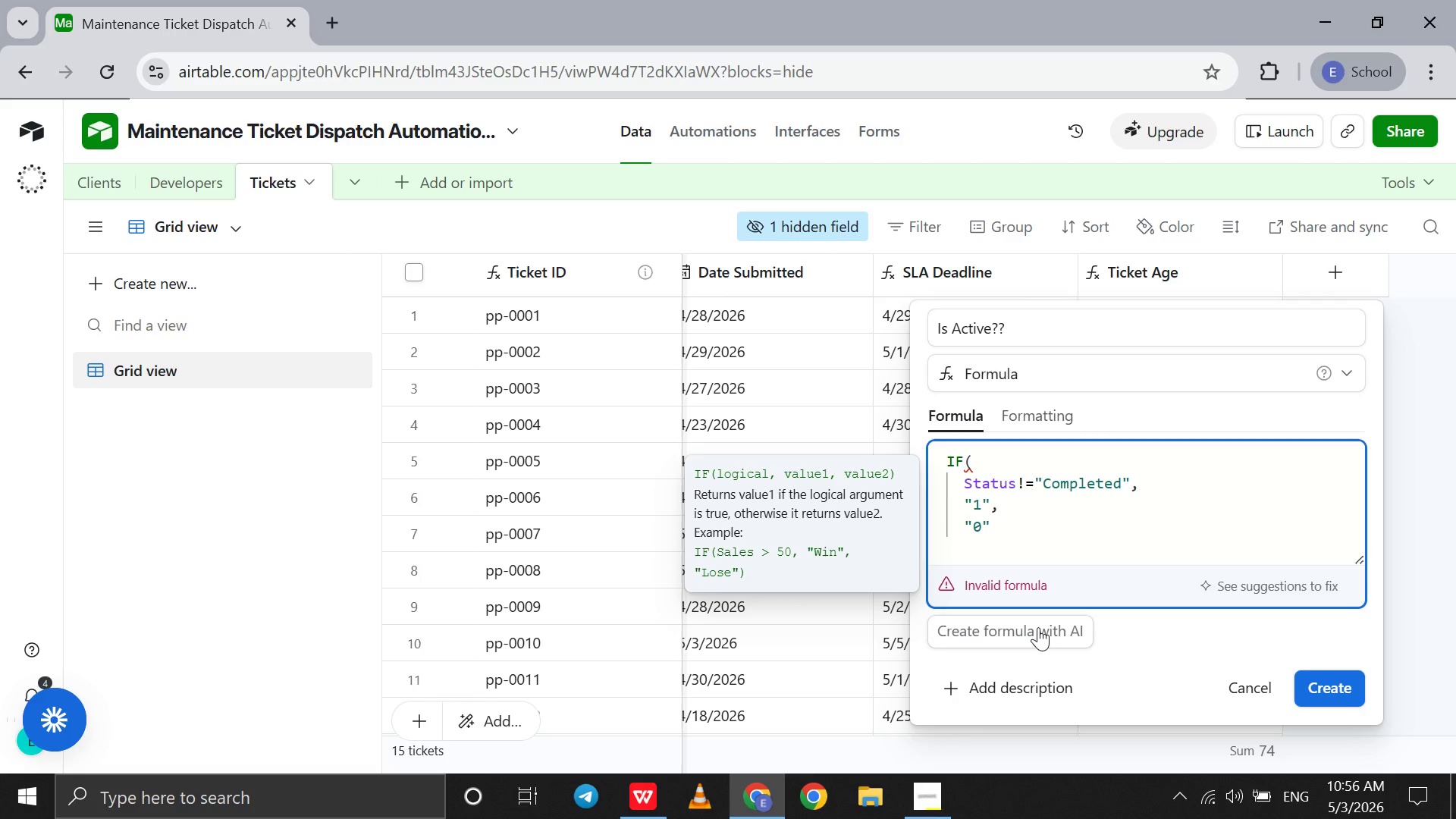 
key(ArrowRight)
 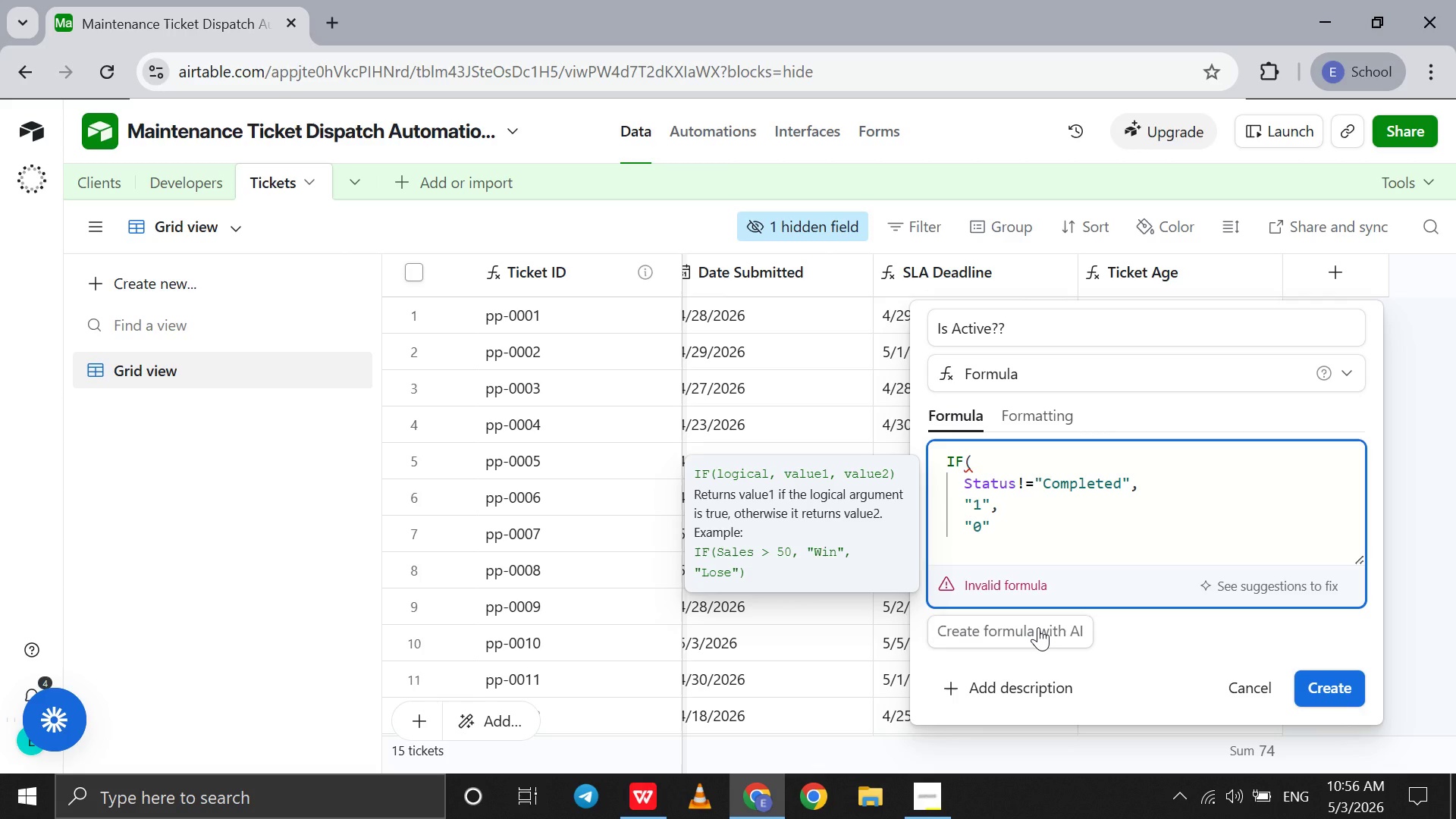 
key(Shift+Enter)
 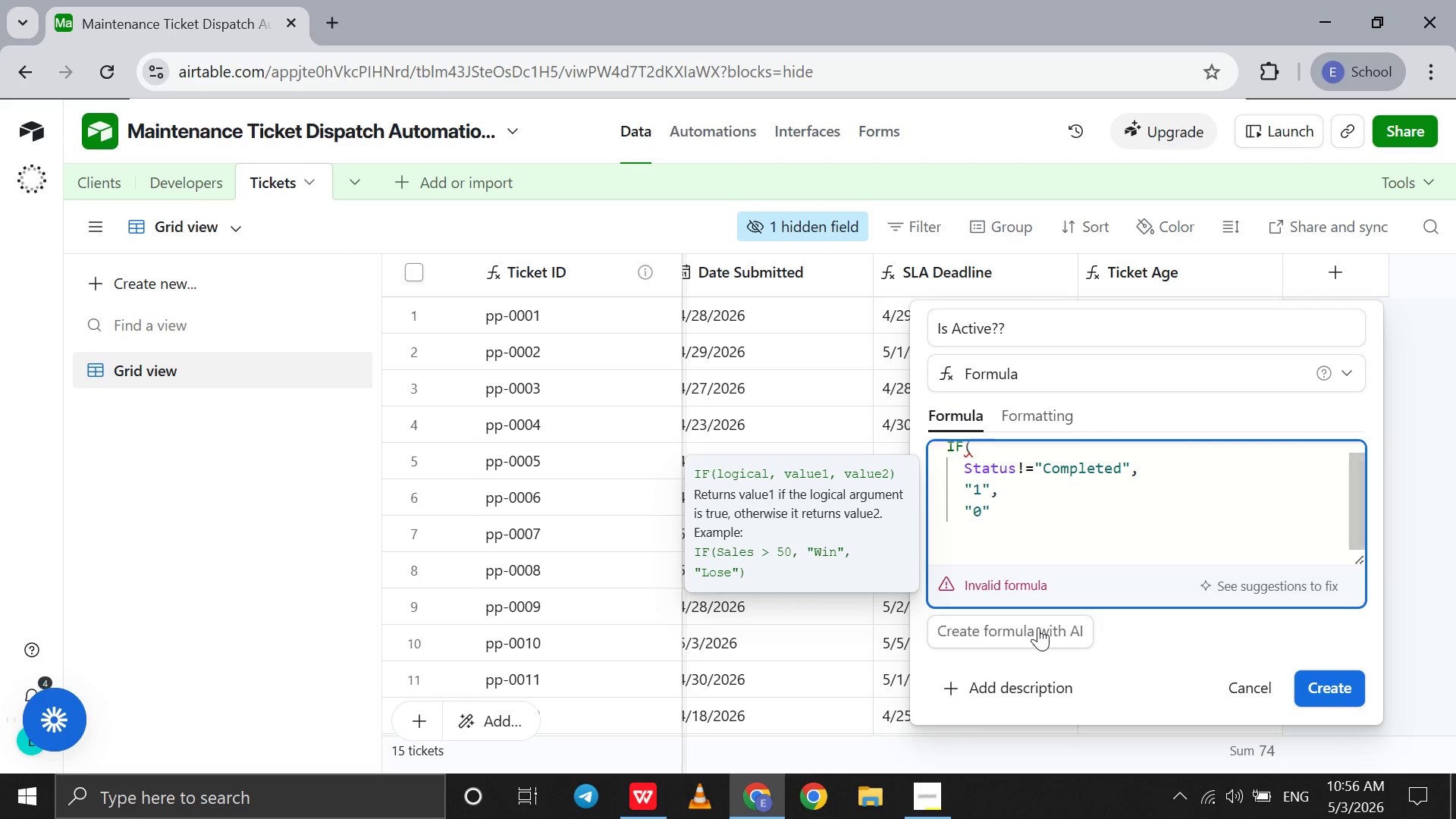 
key(Shift+0)
 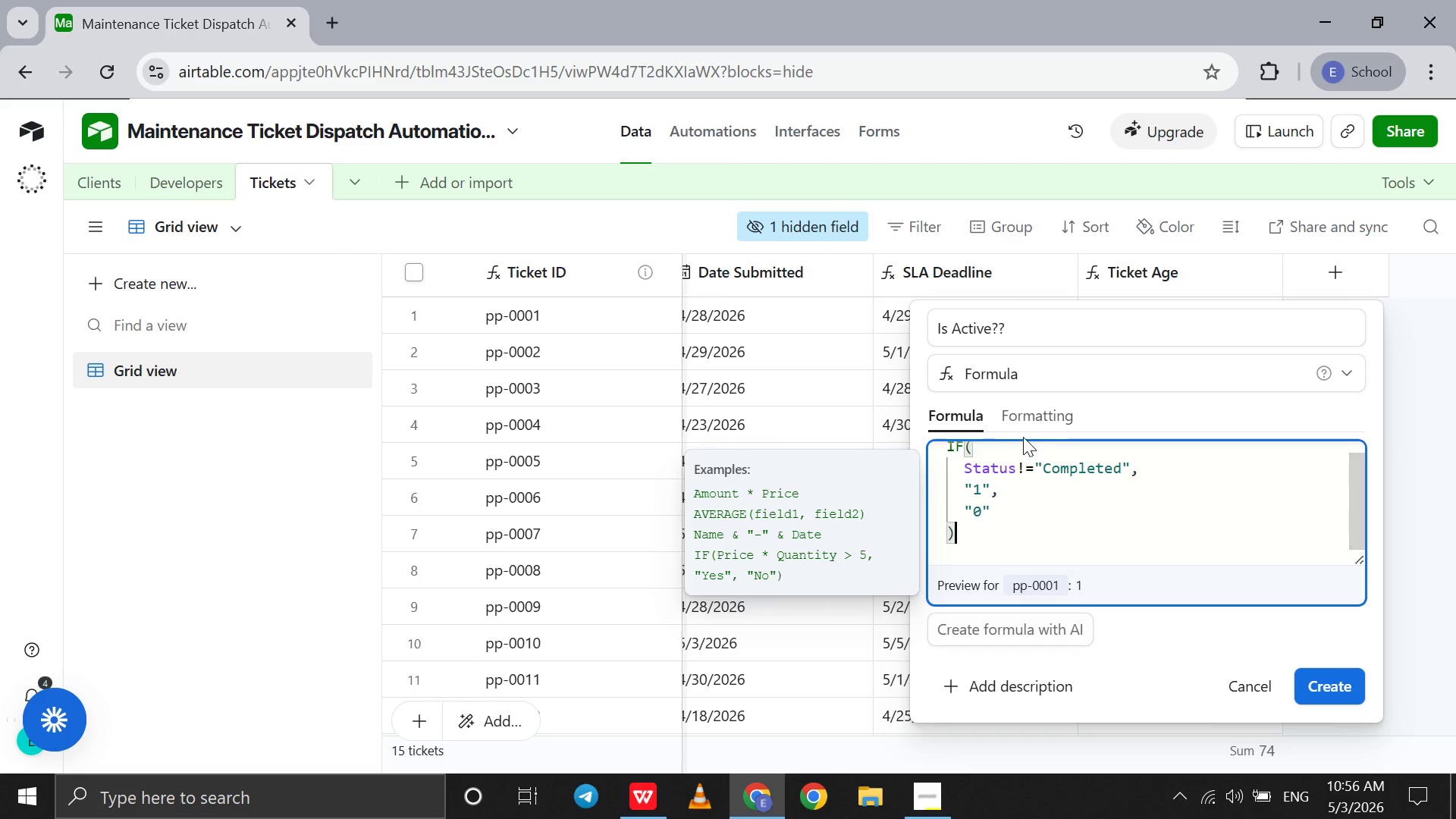 
left_click([1022, 423])
 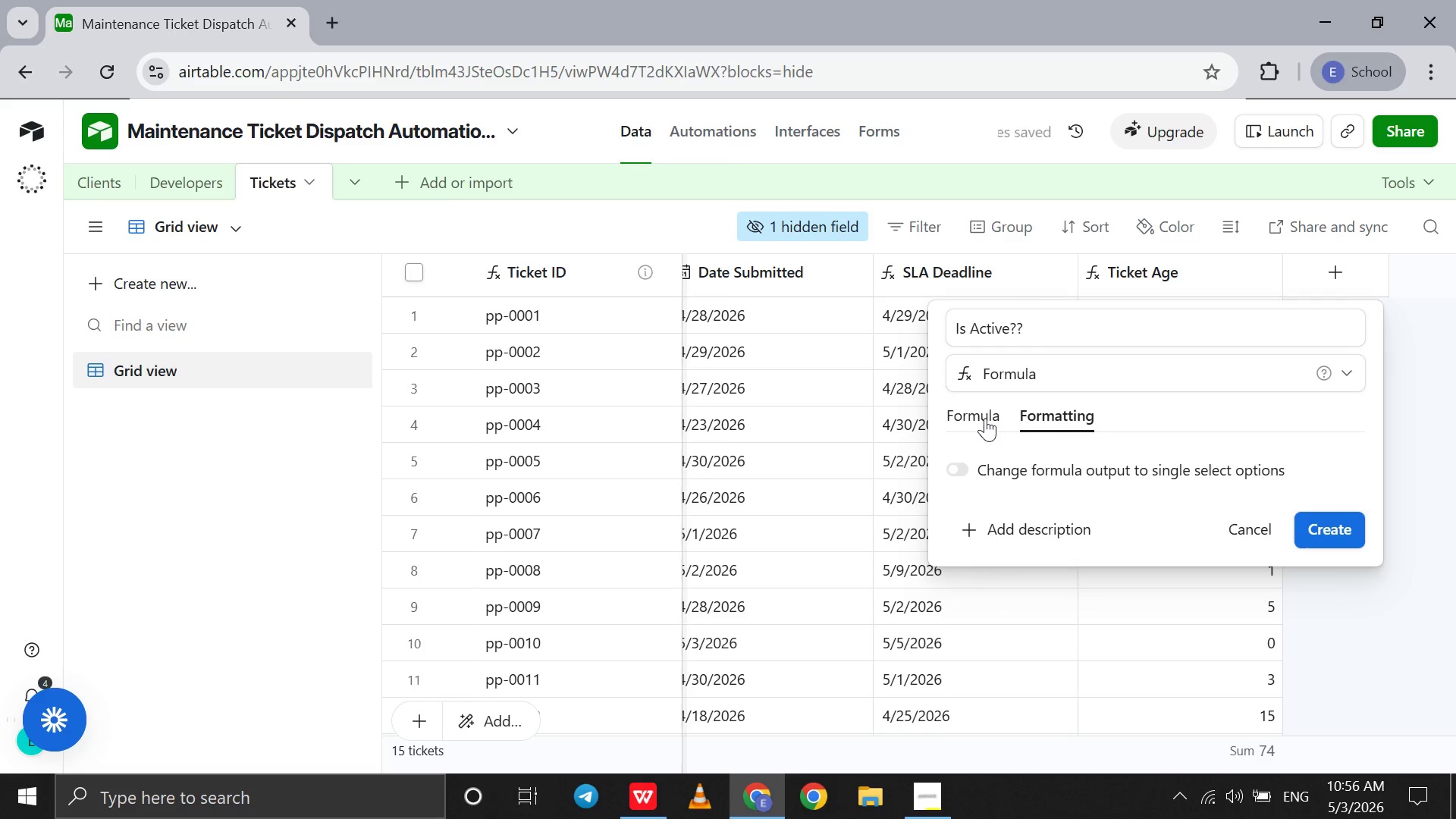 
left_click([984, 418])
 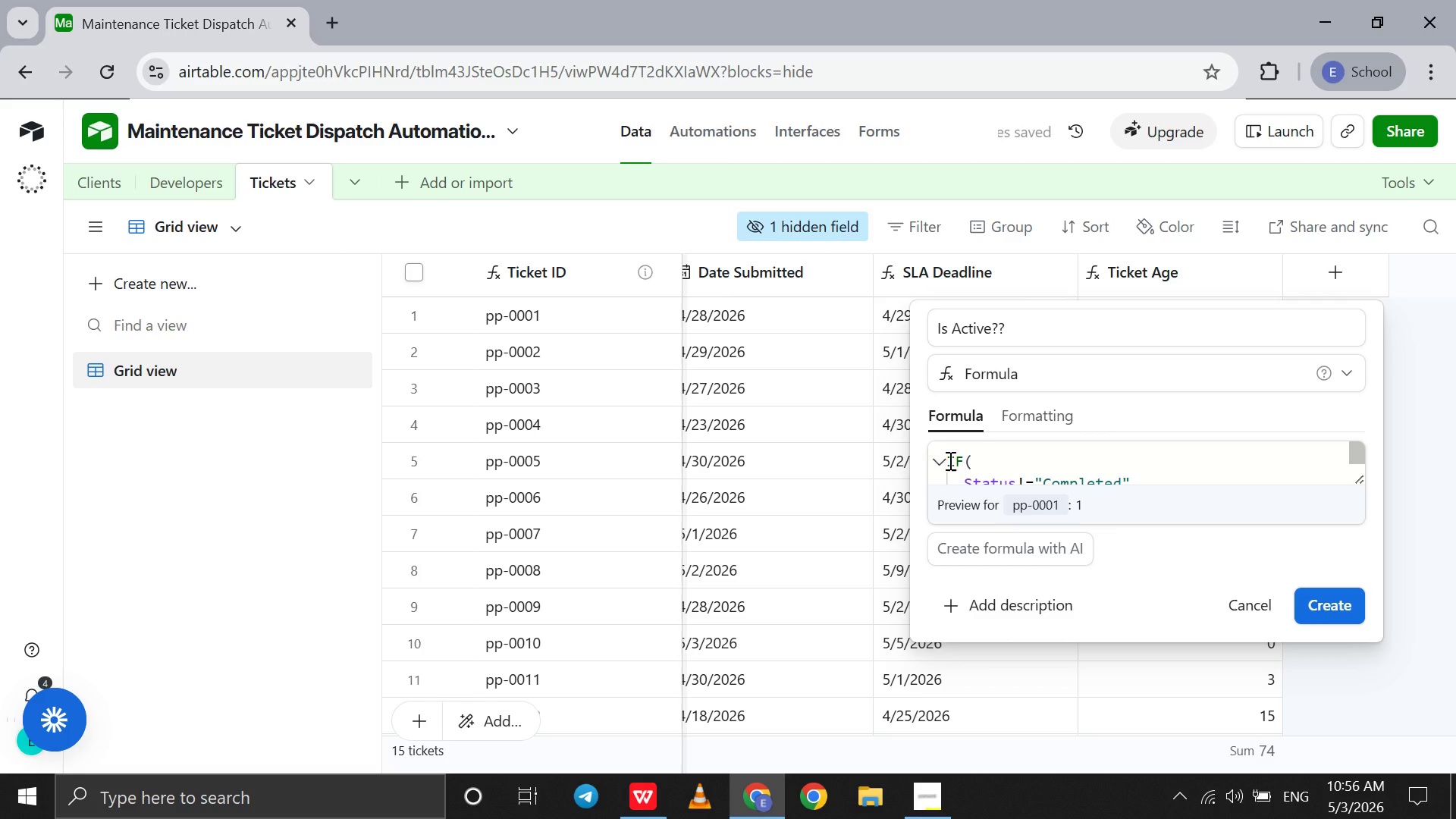 
left_click([949, 460])
 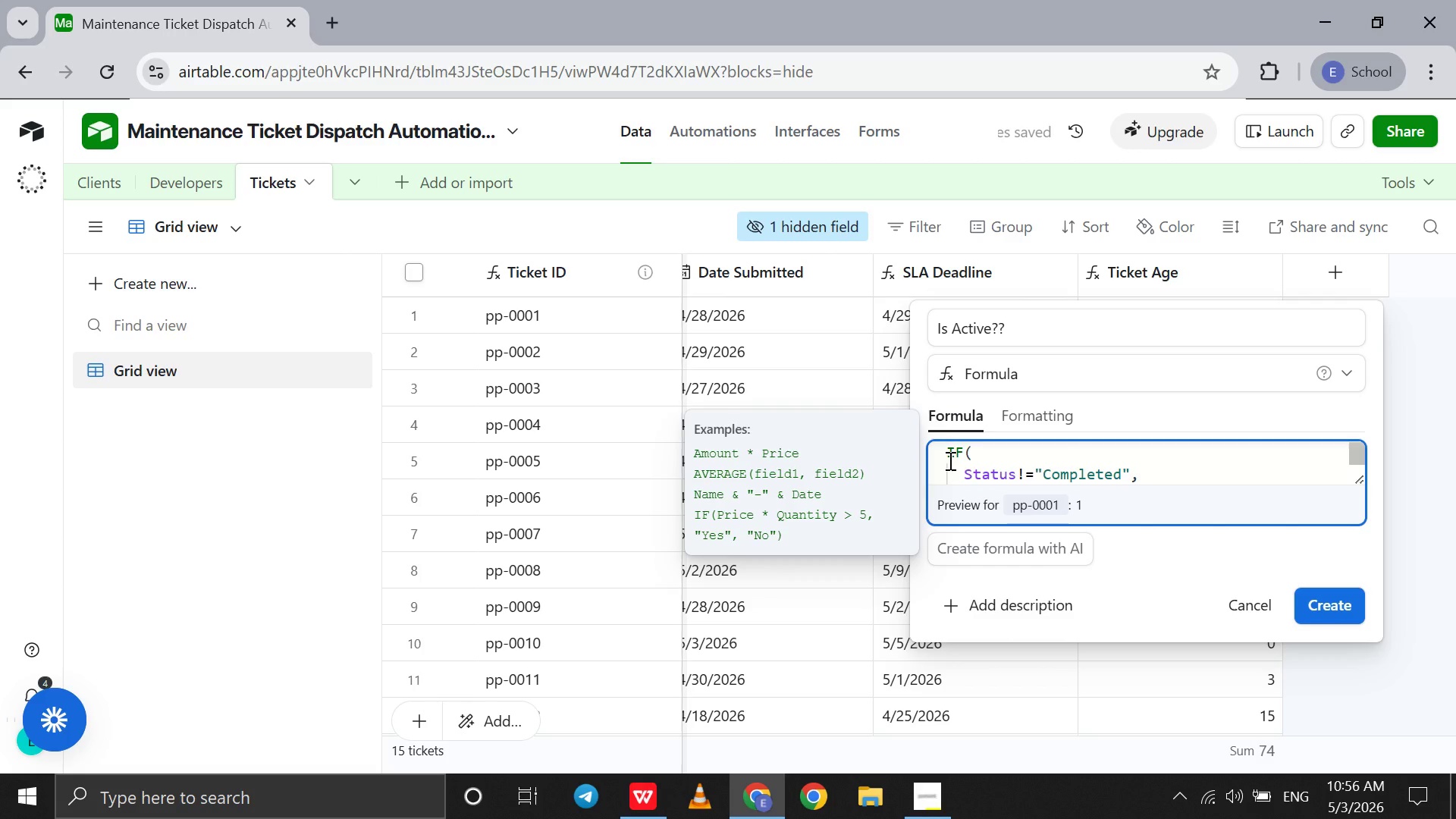 
type(va)
 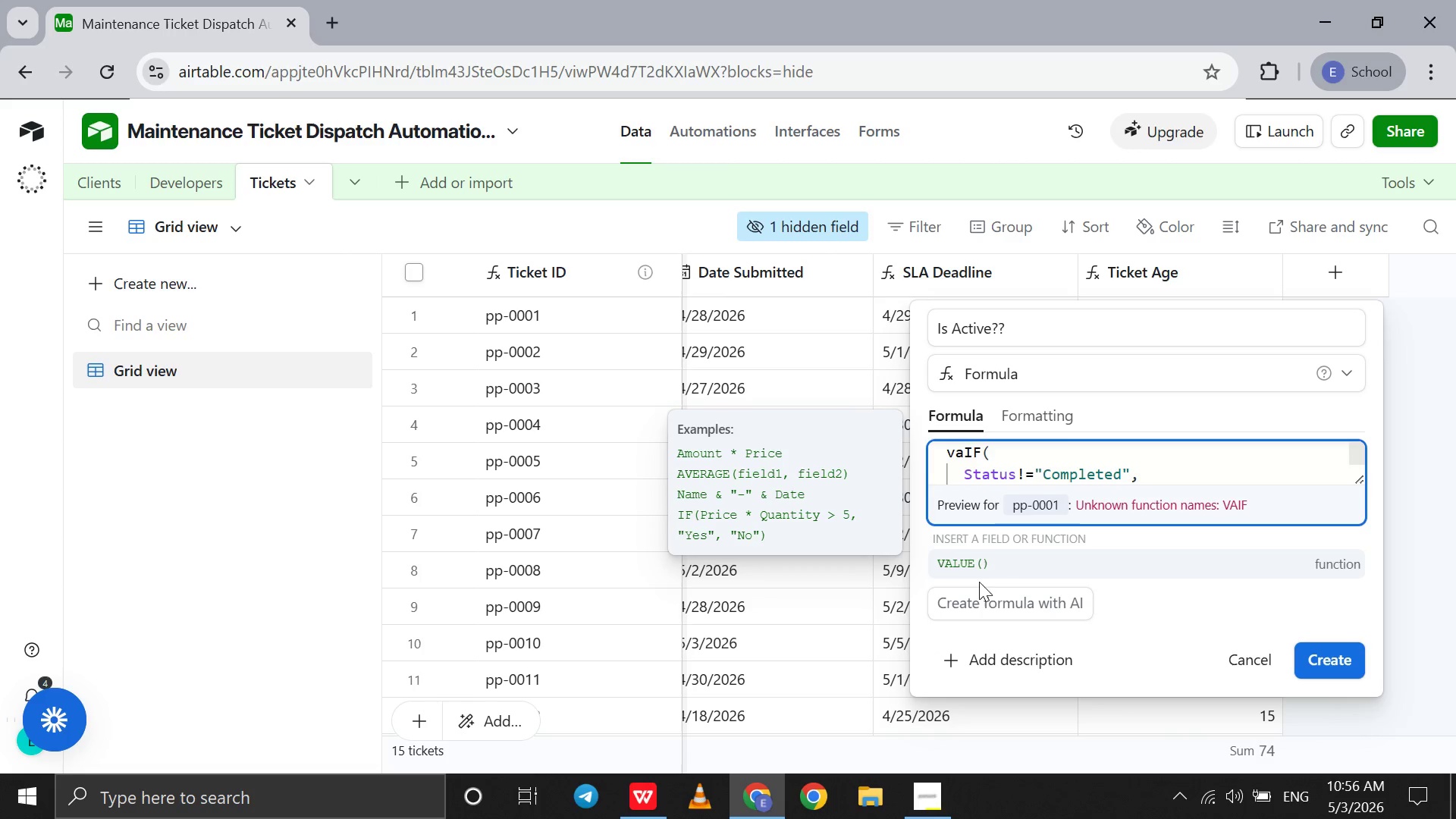 
left_click([971, 566])
 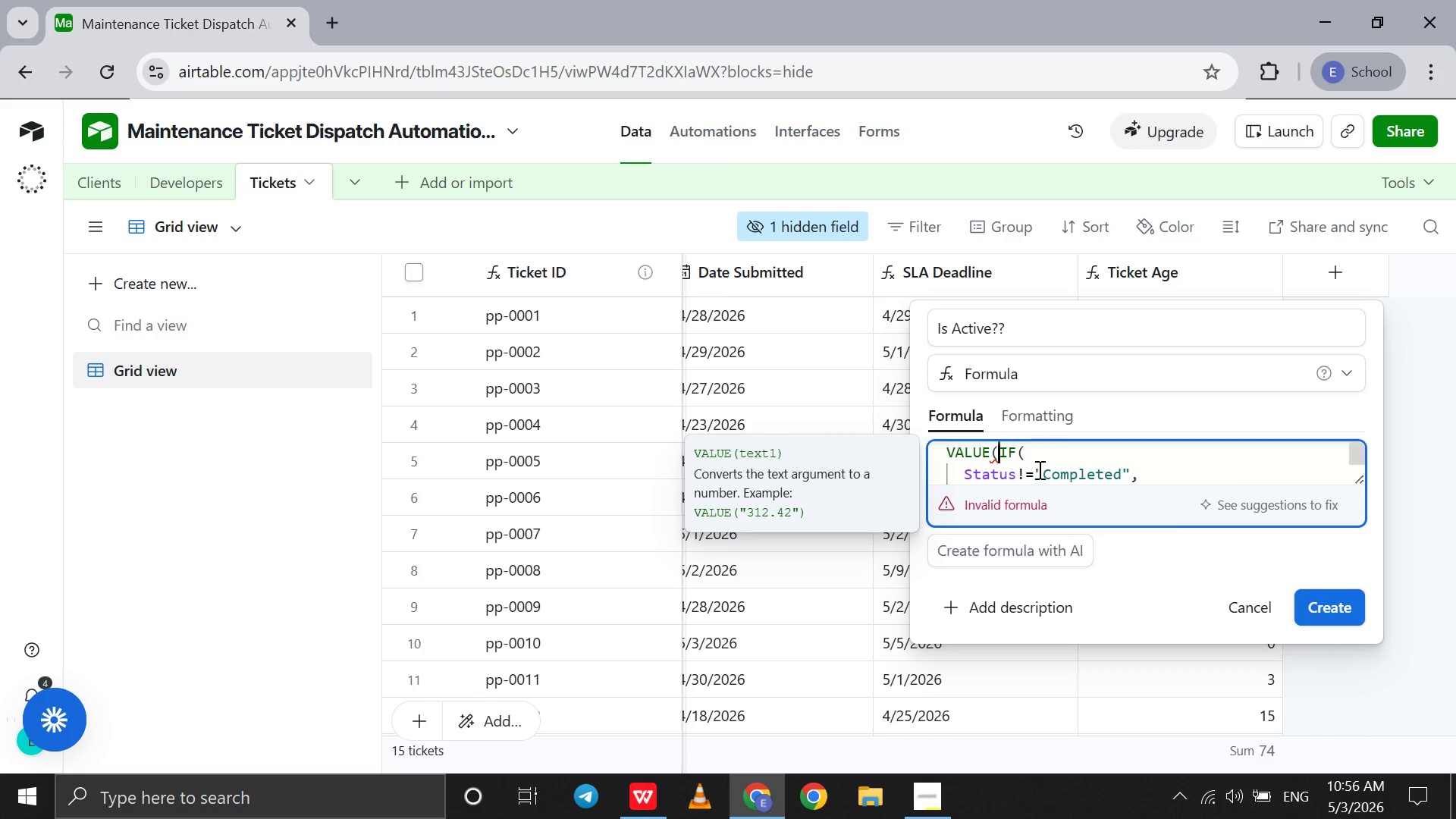 
scroll: coordinate [1038, 469], scroll_direction: down, amount: 29.0
 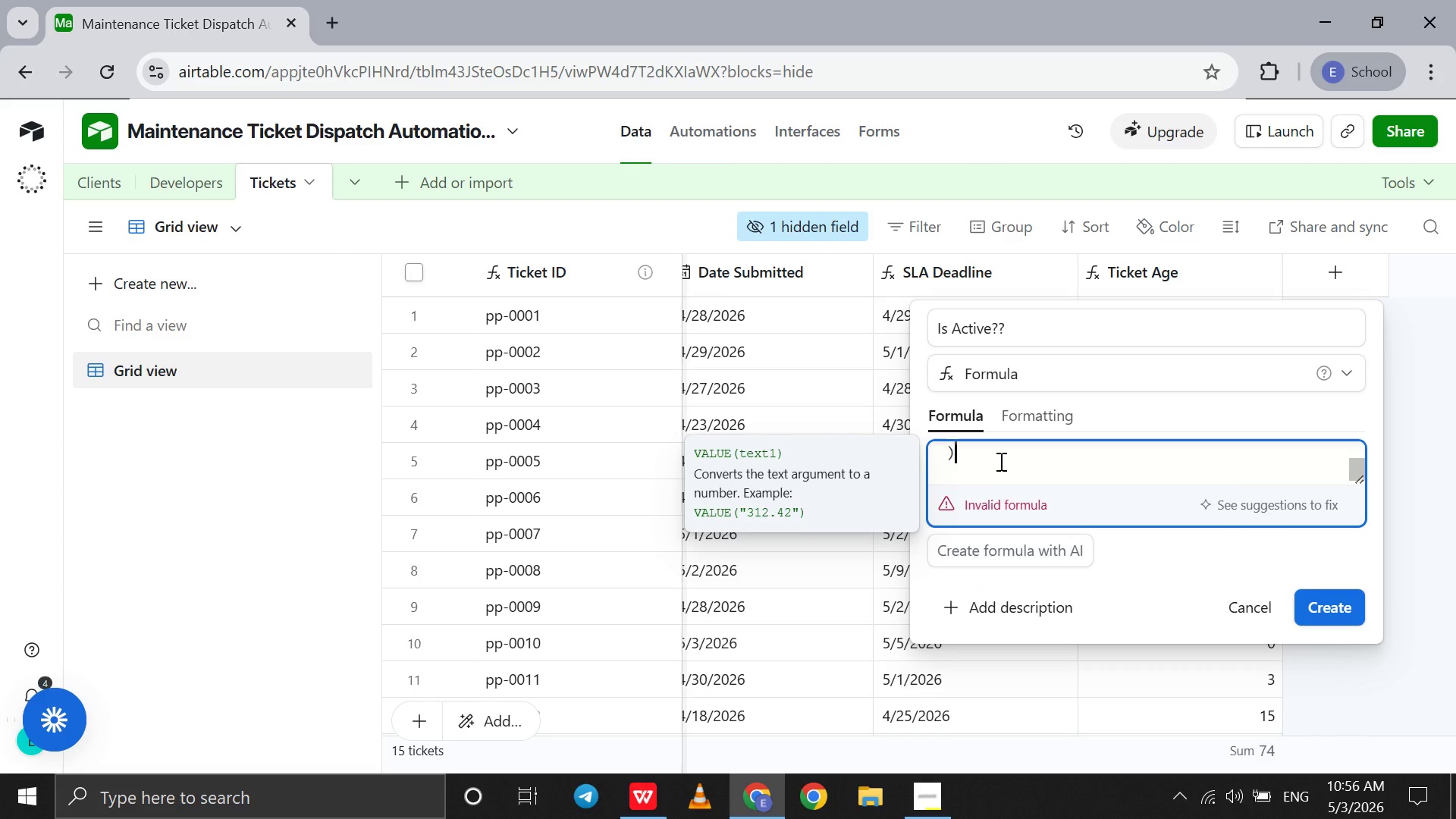 
left_click([999, 461])
 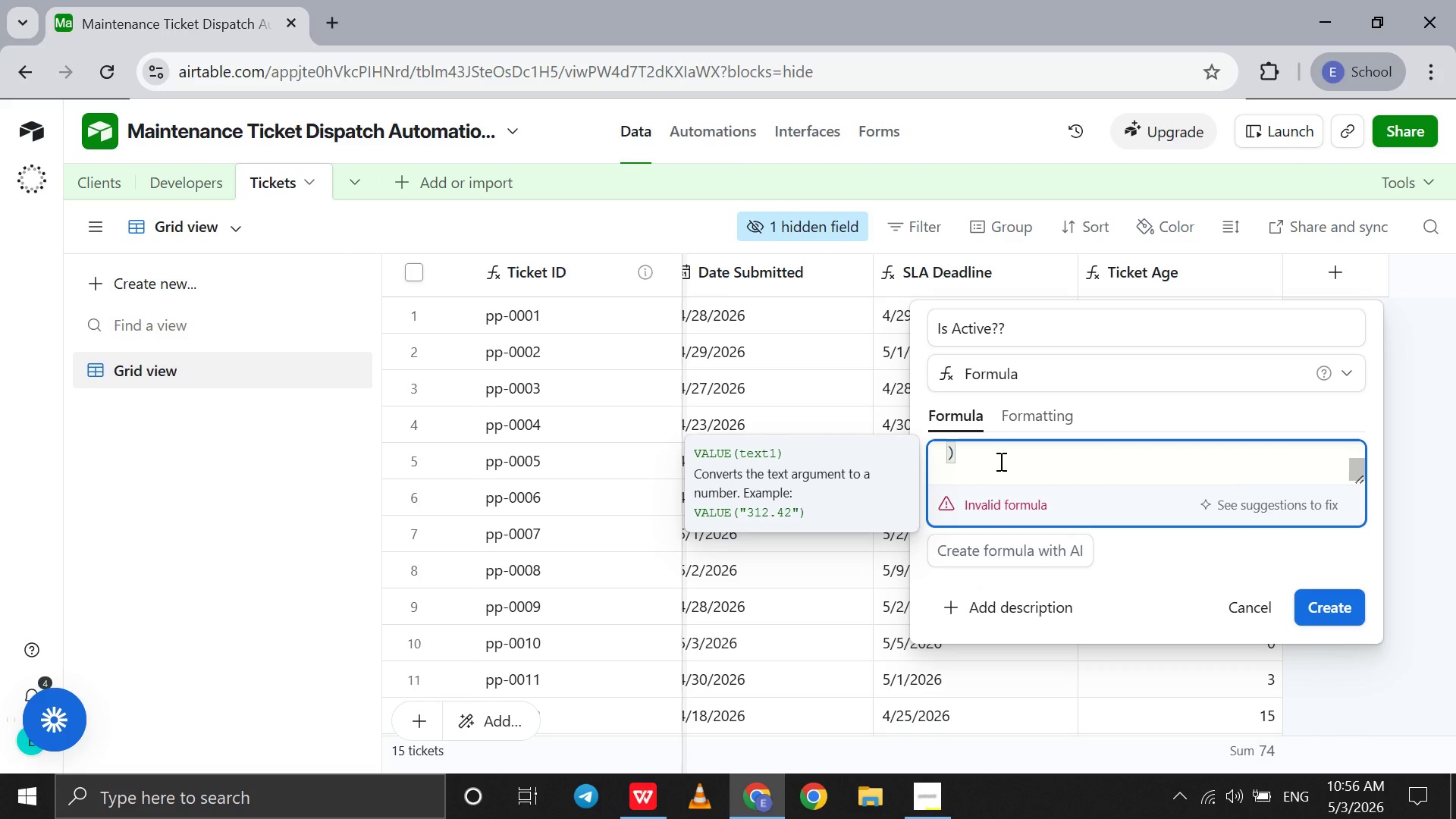 
key(Shift+0)
 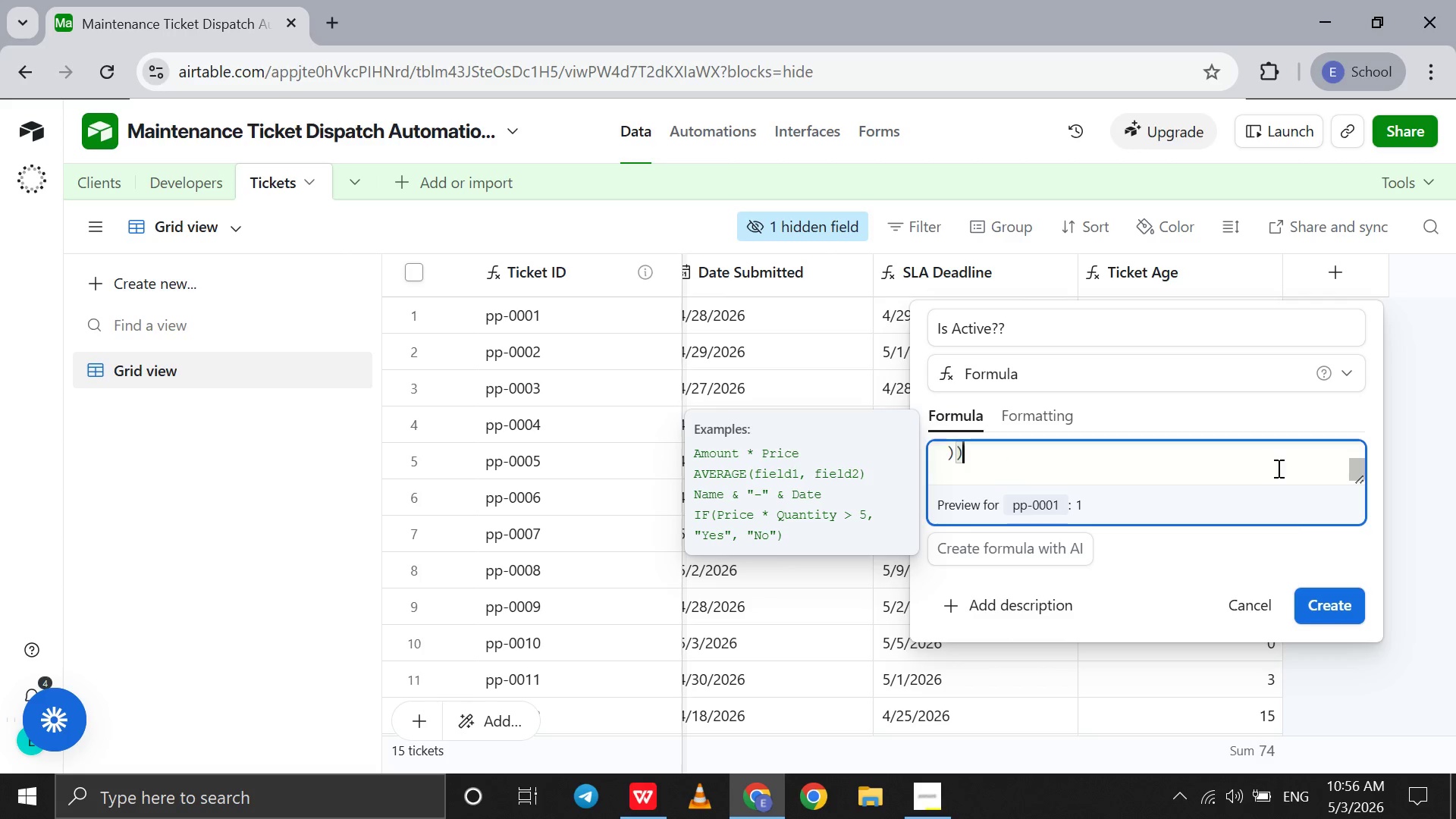 
left_click([1341, 603])
 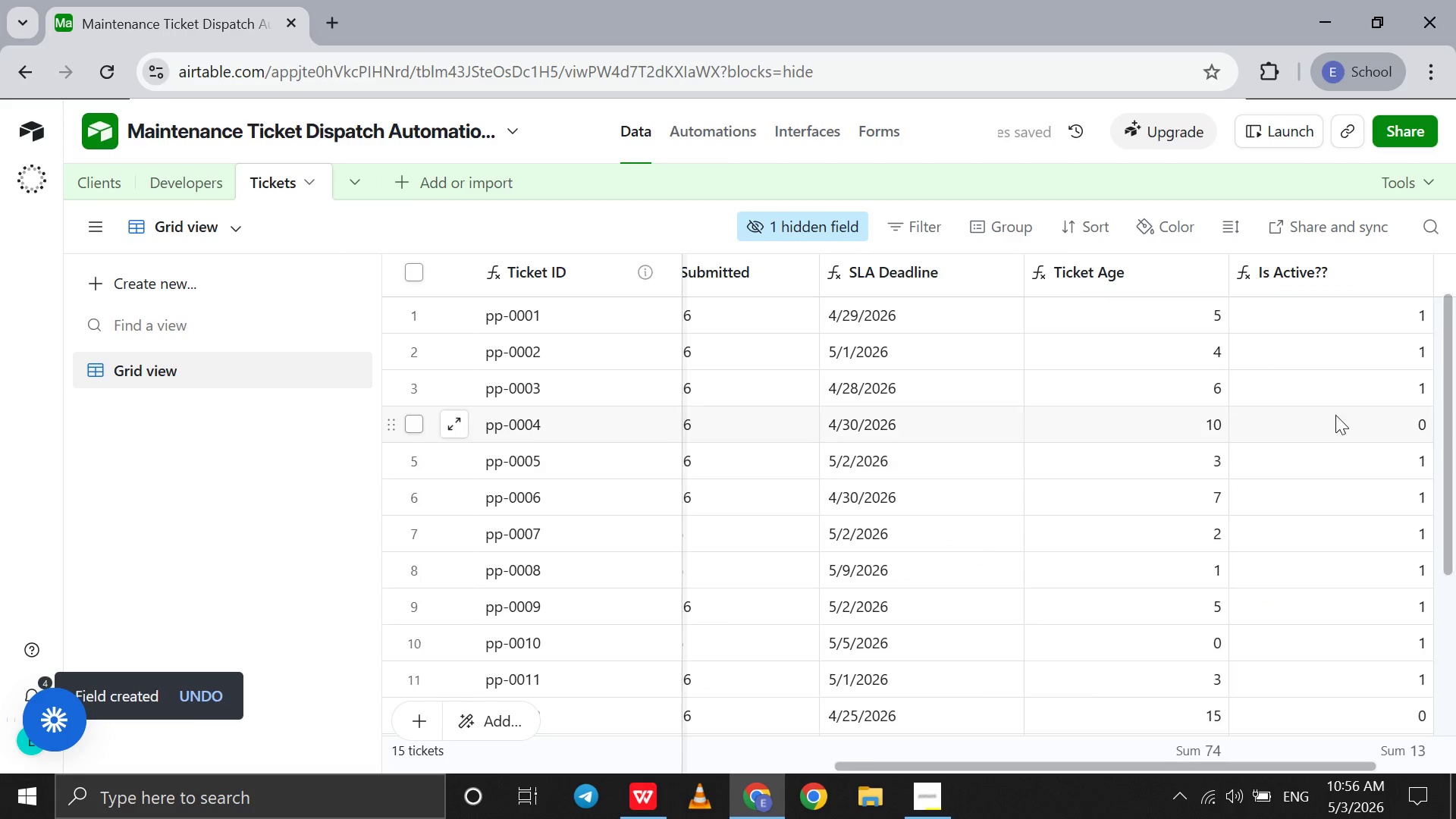 
left_click([1338, 410])
 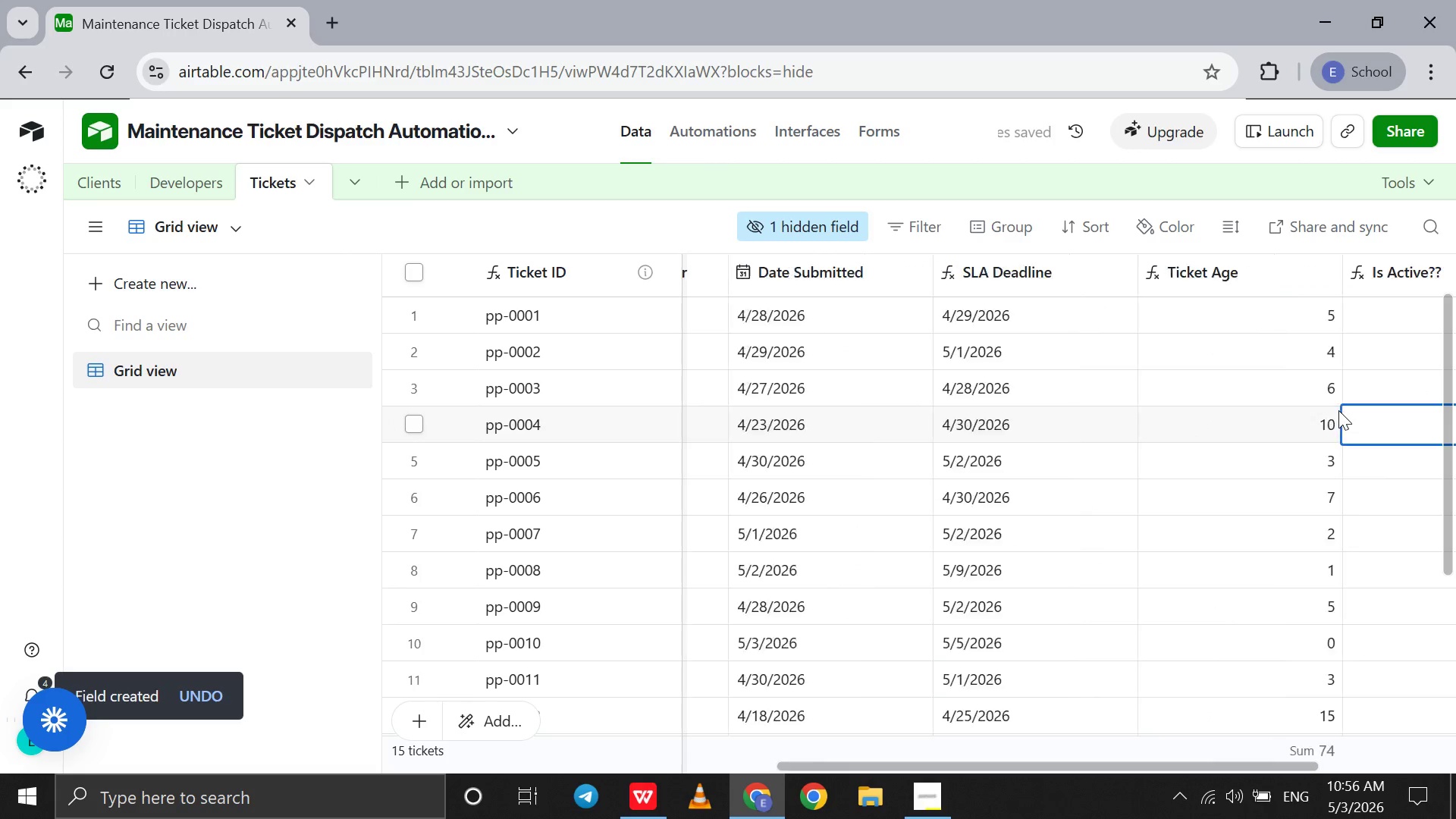 
scroll: coordinate [1338, 410], scroll_direction: up, amount: 3.0
 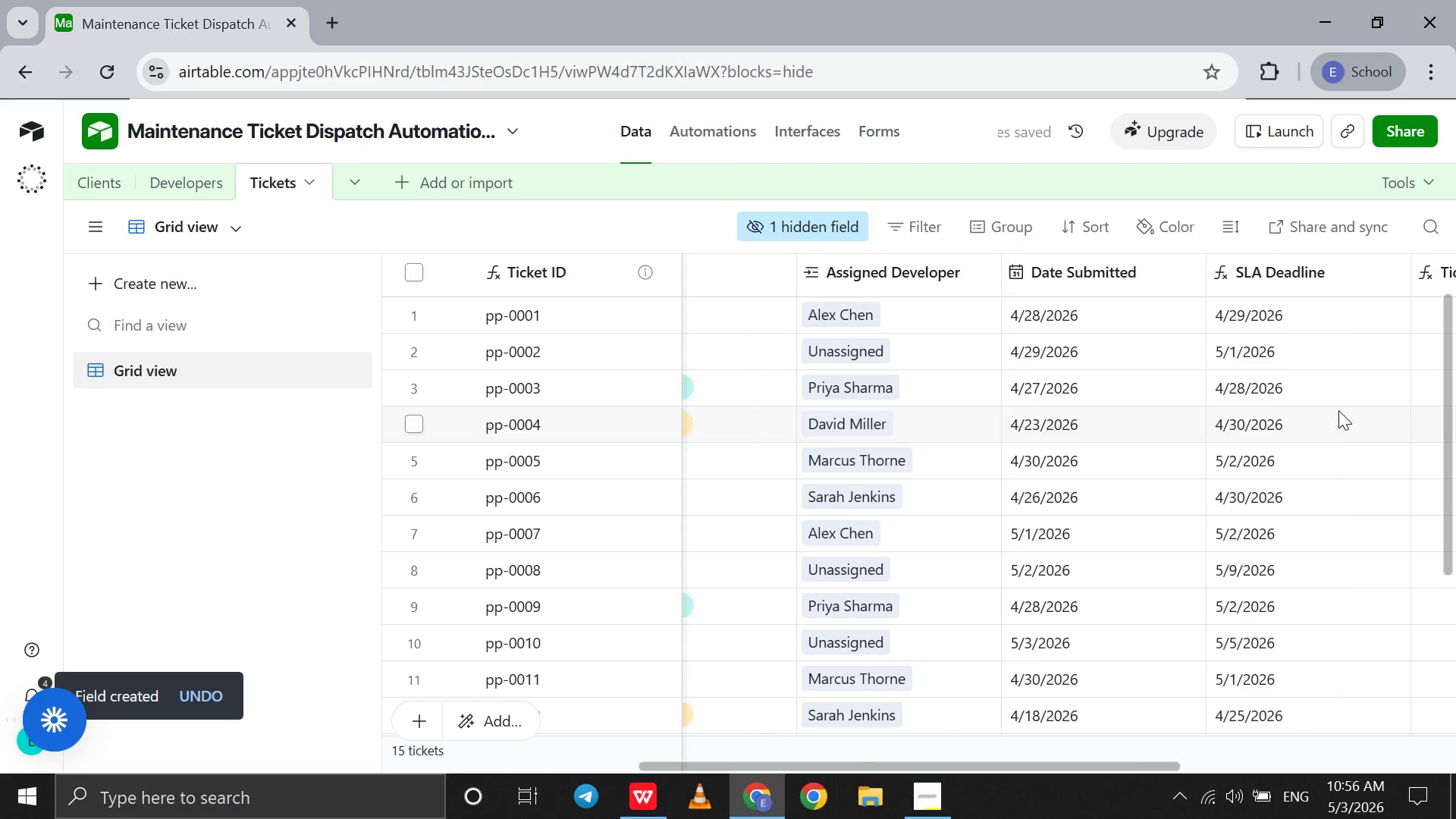 
scroll: coordinate [1338, 410], scroll_direction: down, amount: 18.0
 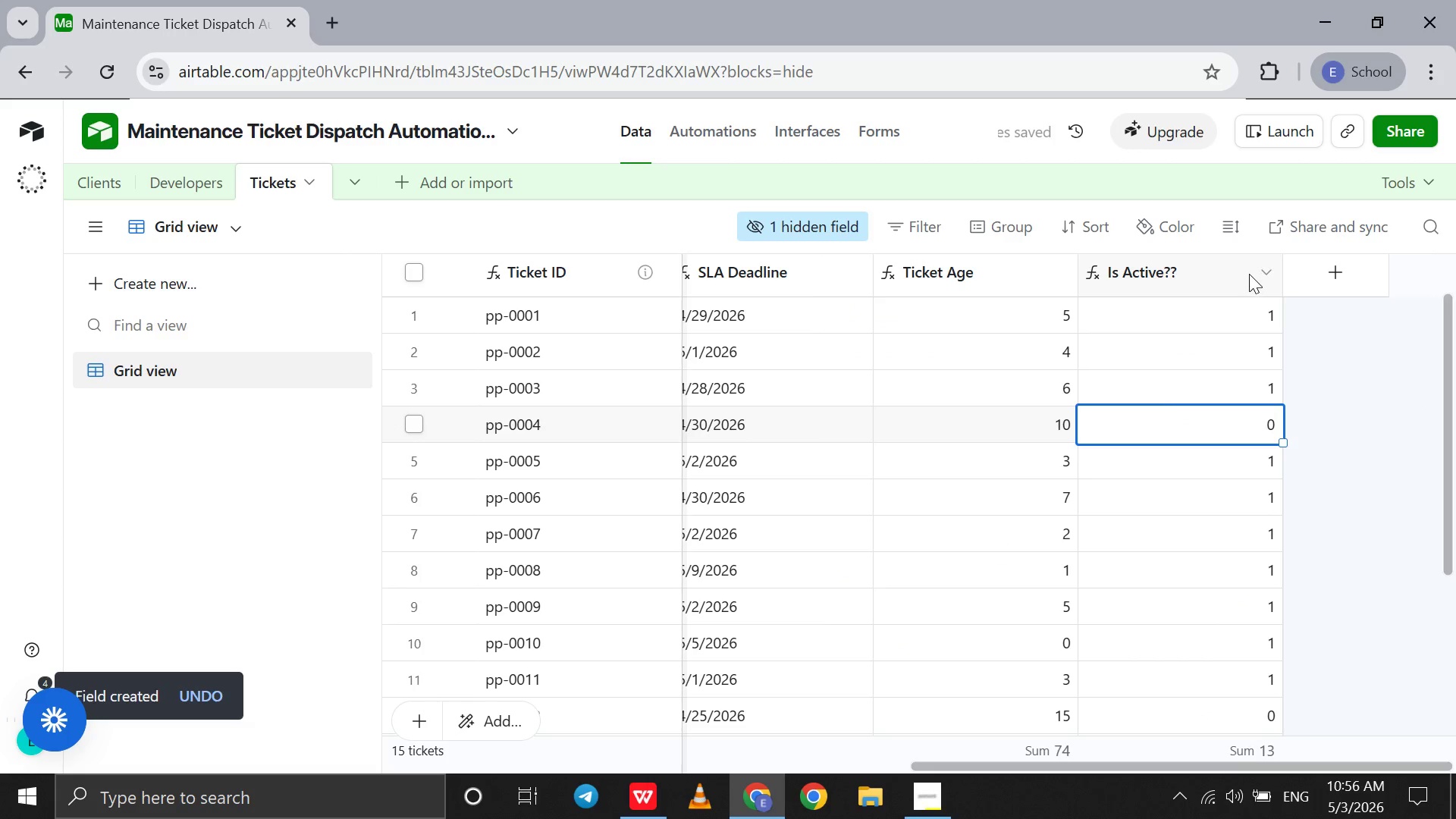 
left_click([1249, 274])
 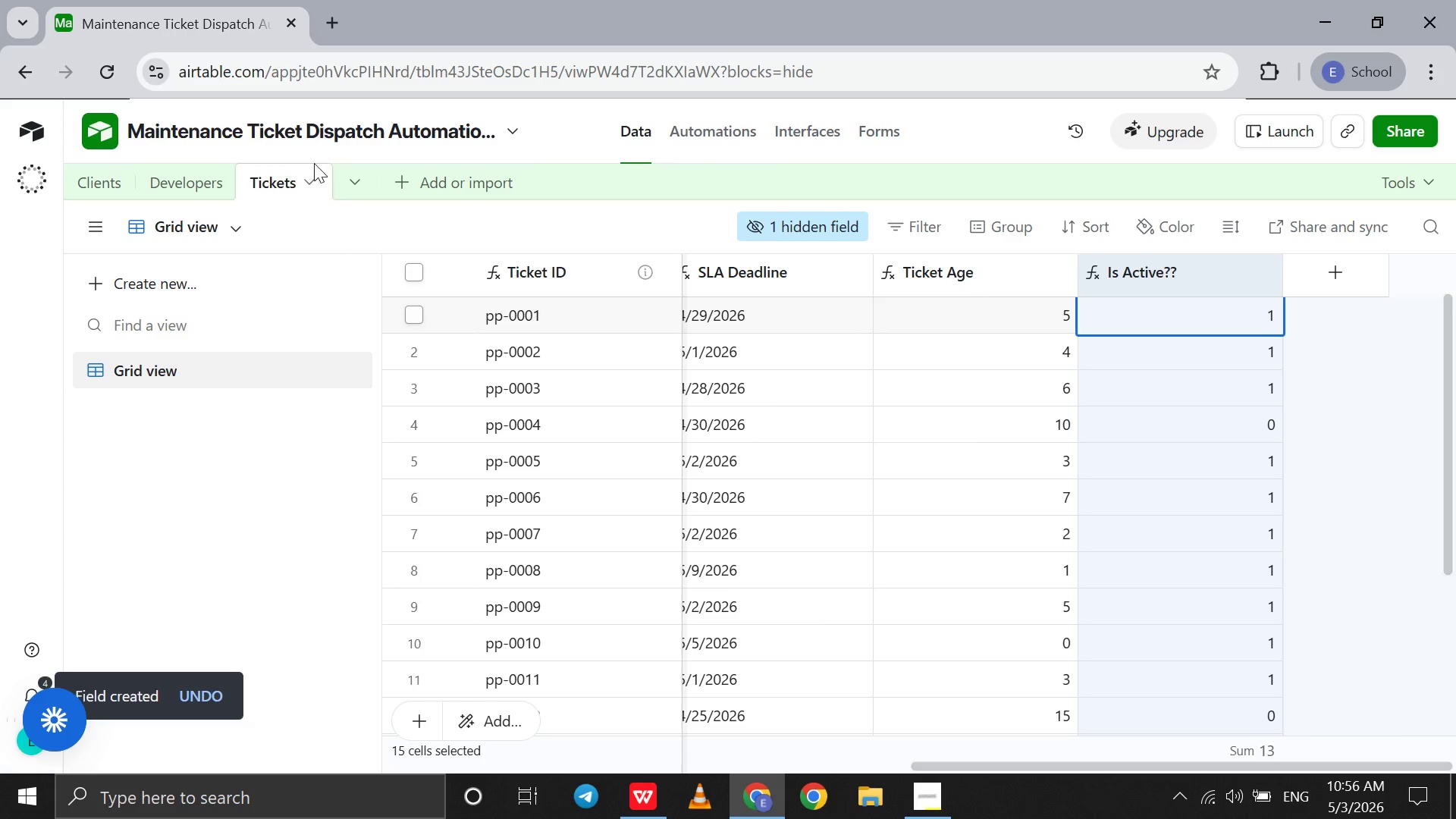 
left_click([167, 195])
 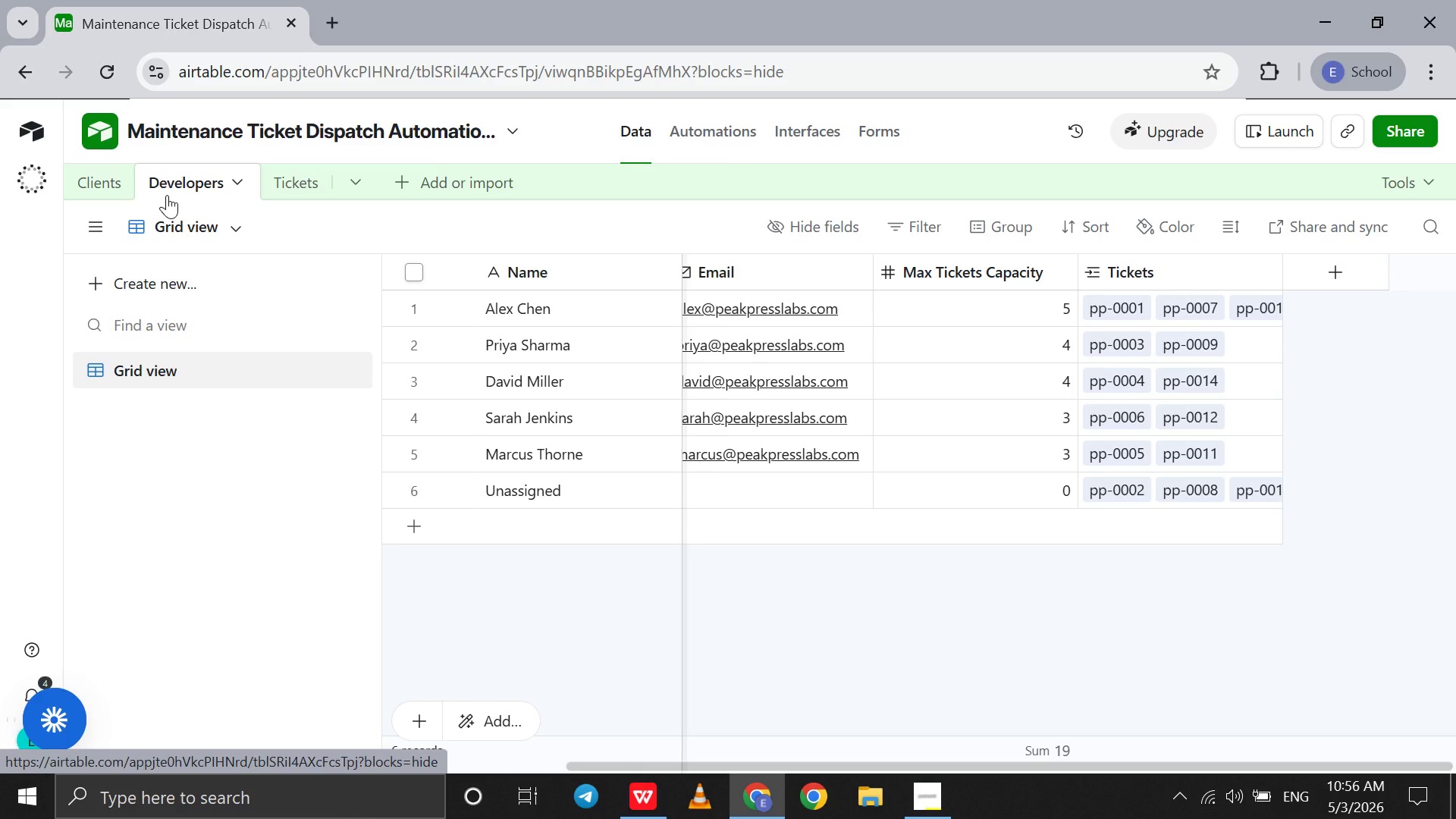 
wait(33.33)
 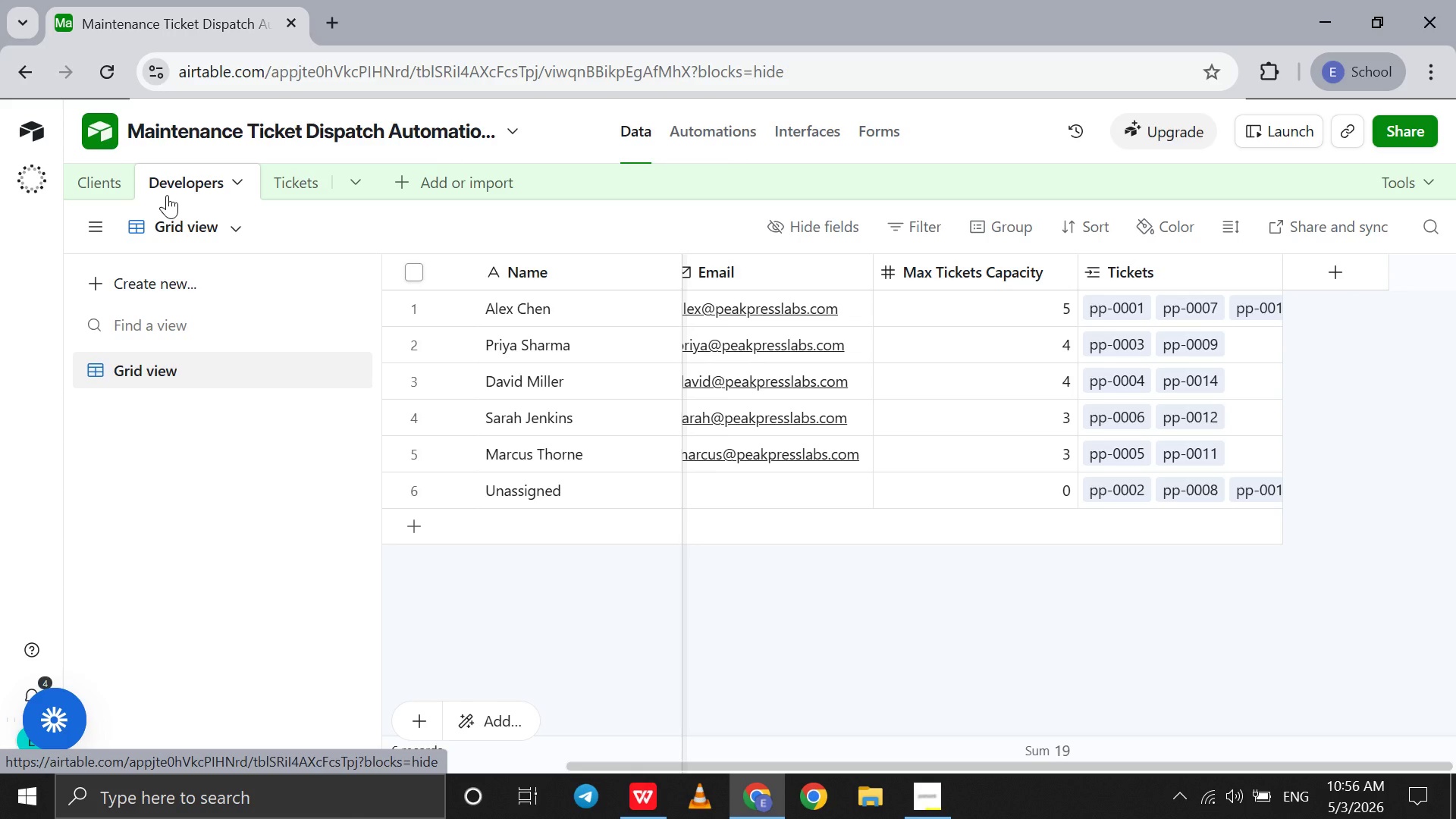 
left_click([1310, 262])
 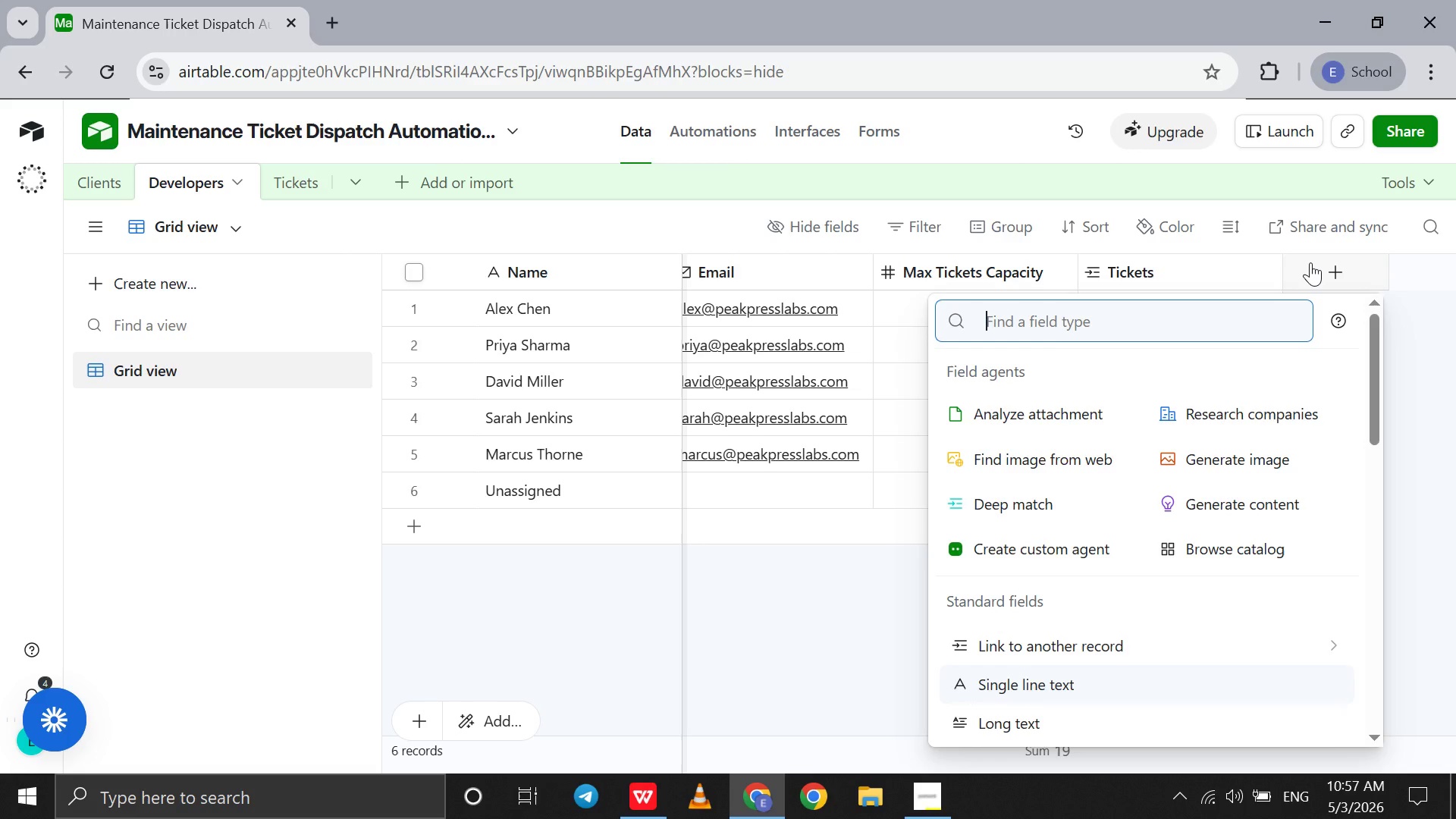 
wait(7.51)
 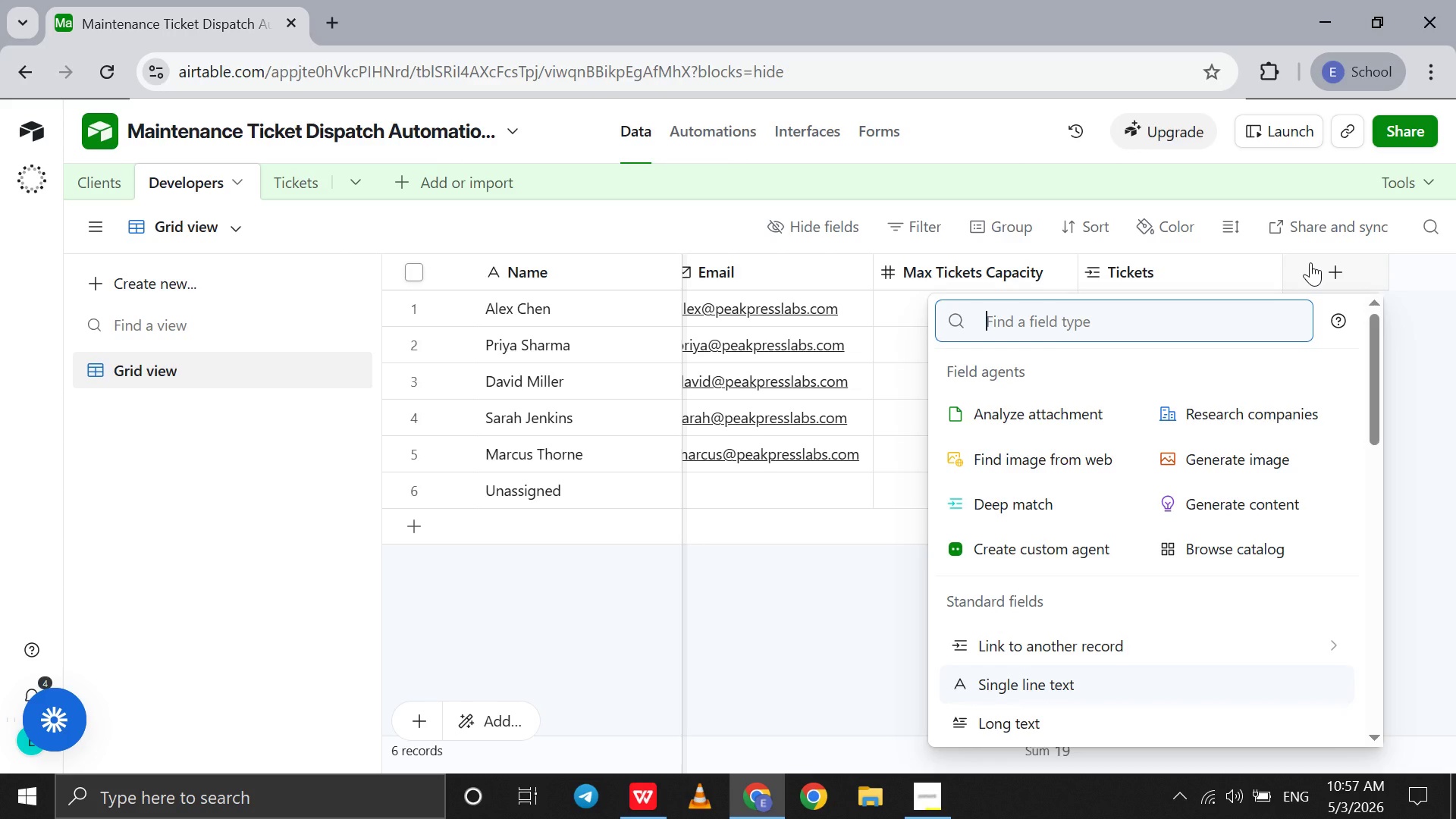 
type(f)
key(Backspace)
type(rol)
 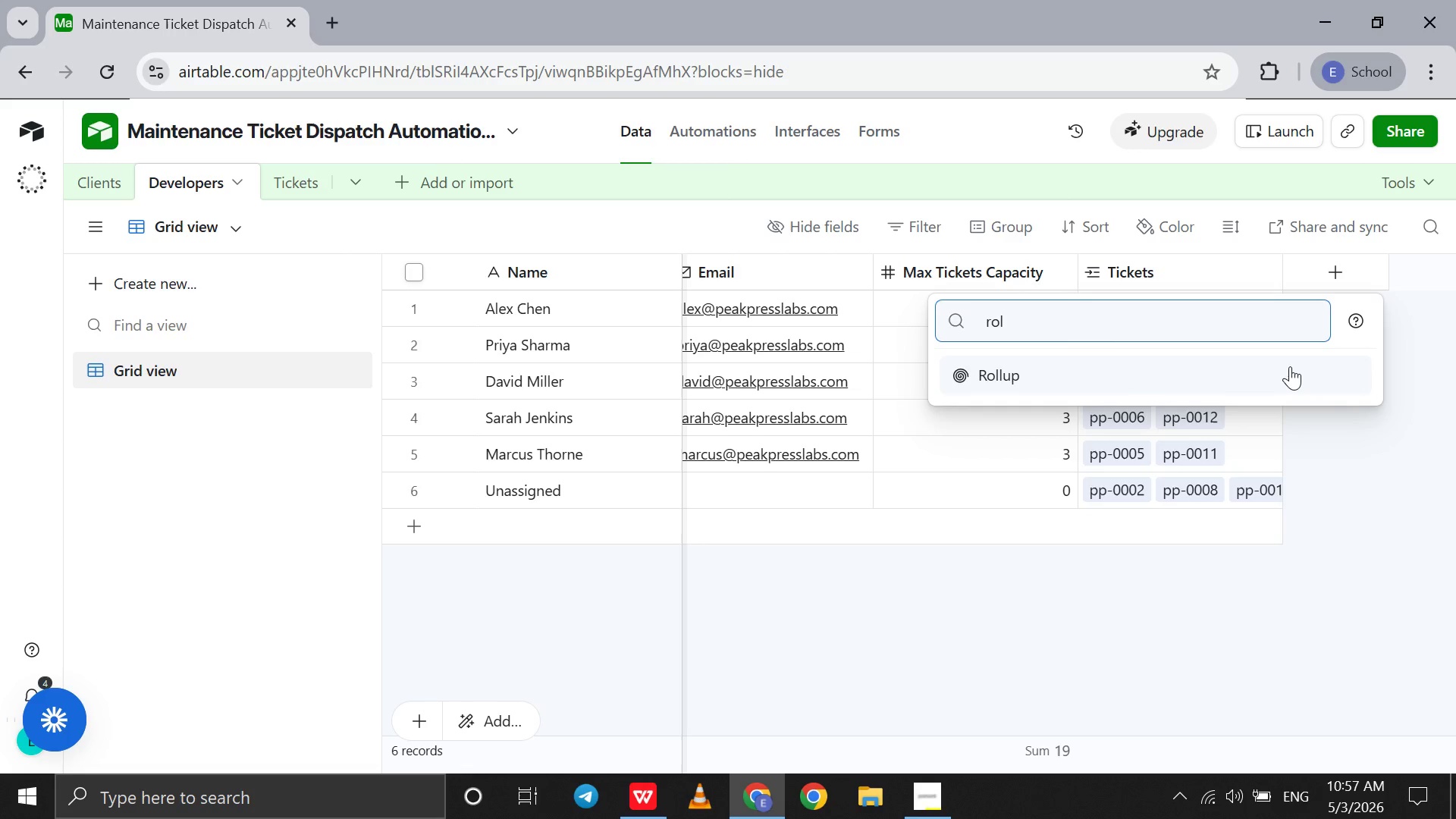 
left_click([1288, 366])
 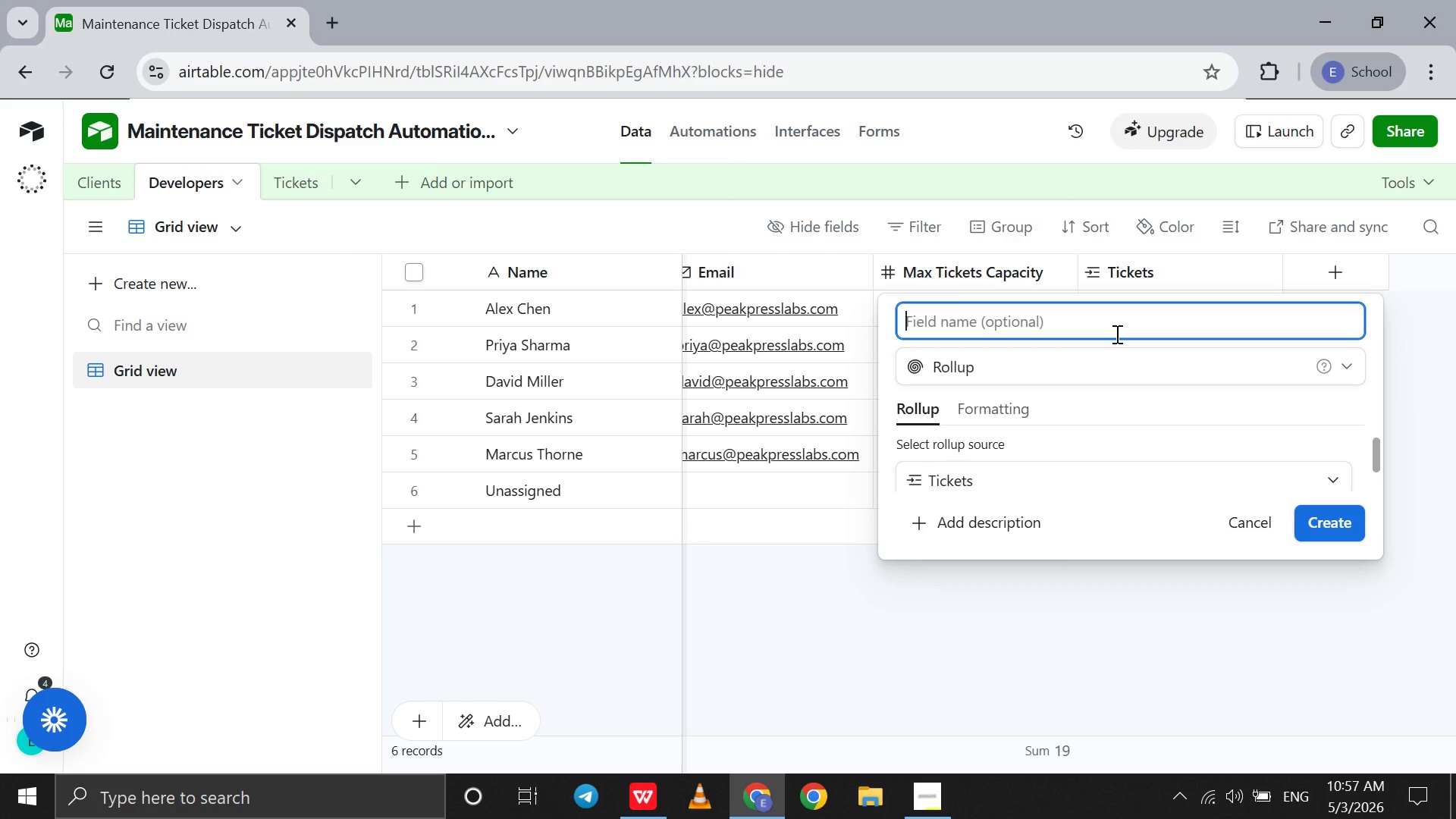 
type(Active Tickets )
 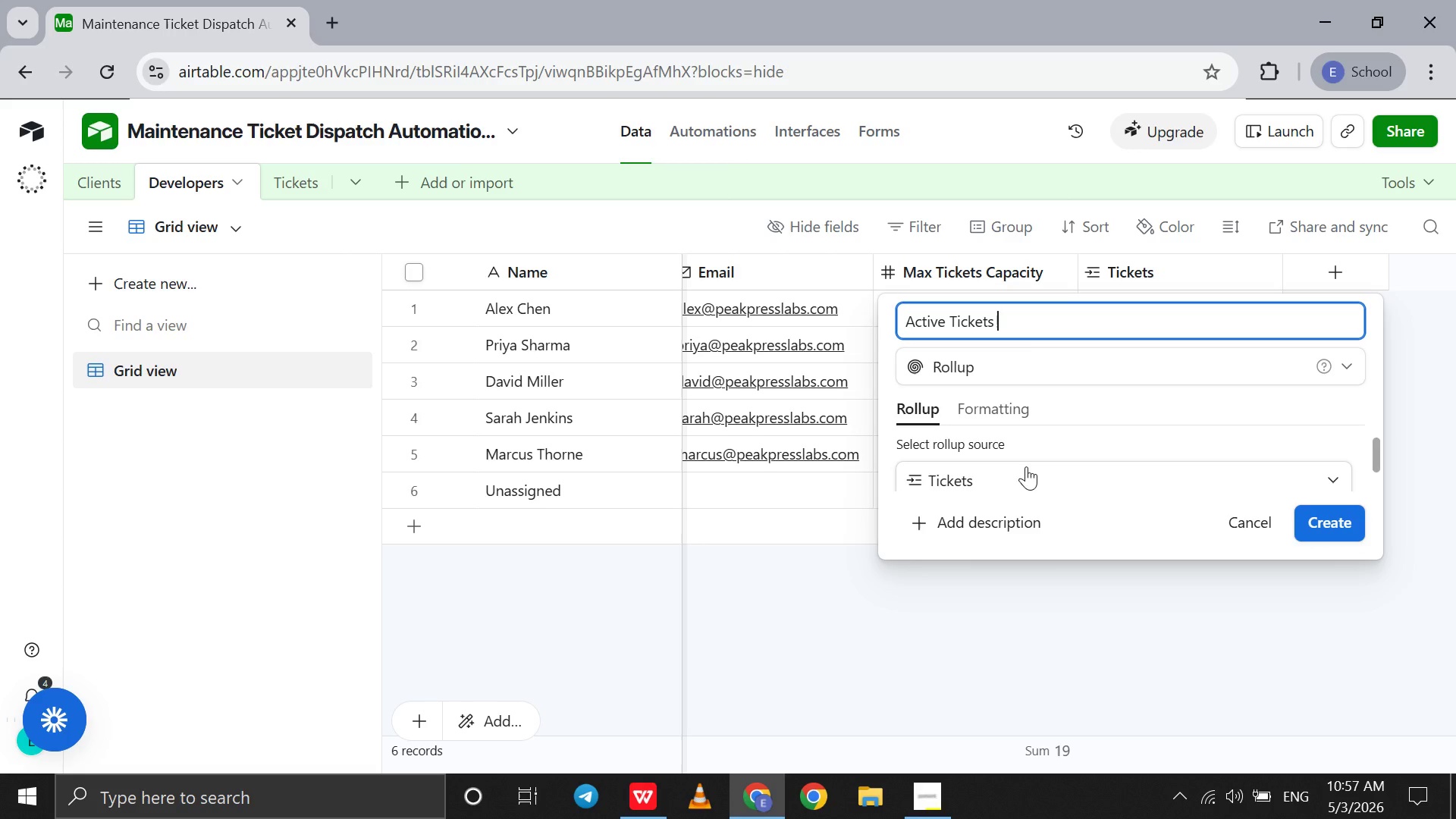 
scroll: coordinate [1026, 466], scroll_direction: down, amount: 3.0
 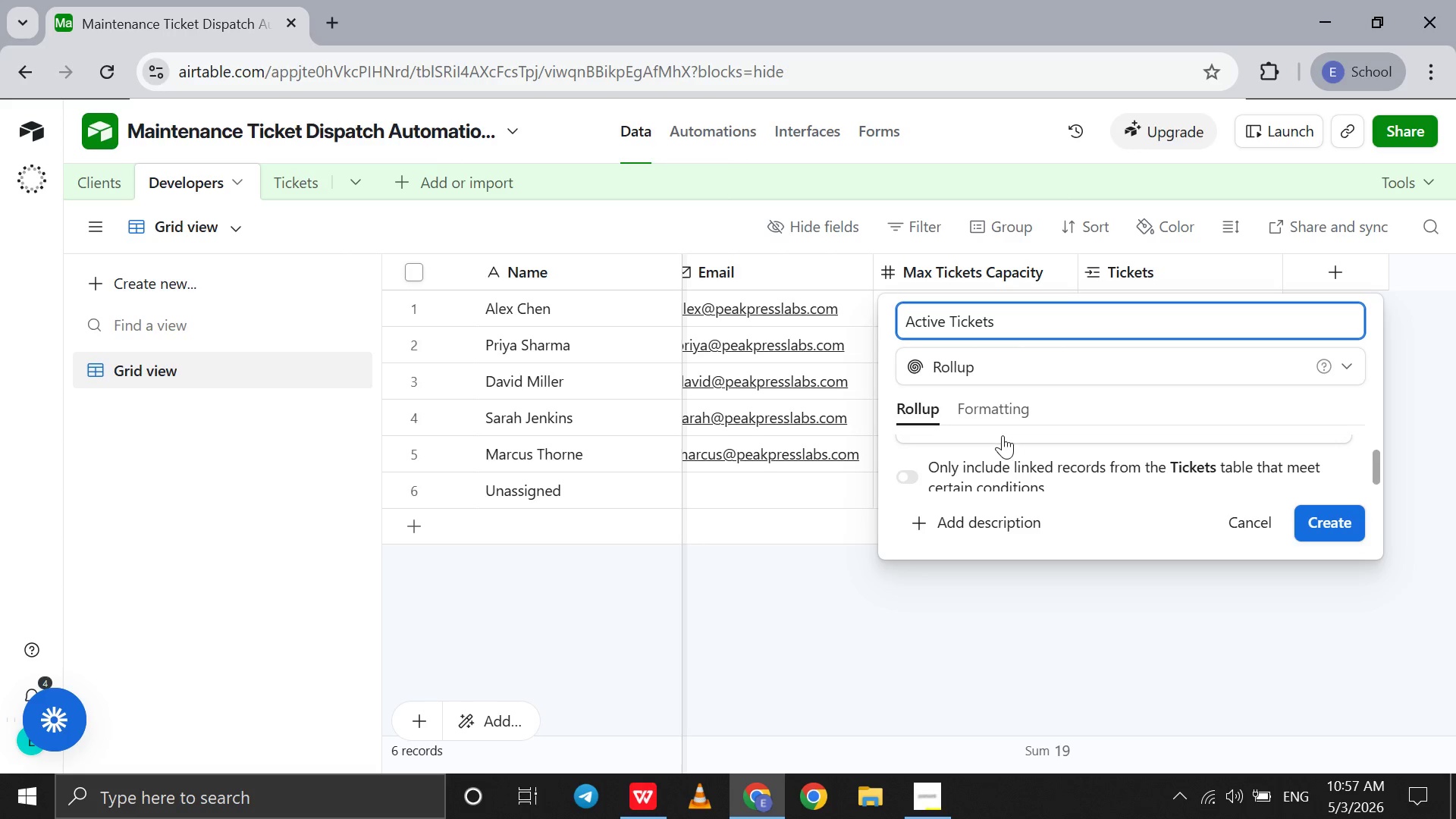 
left_click([1003, 435])
 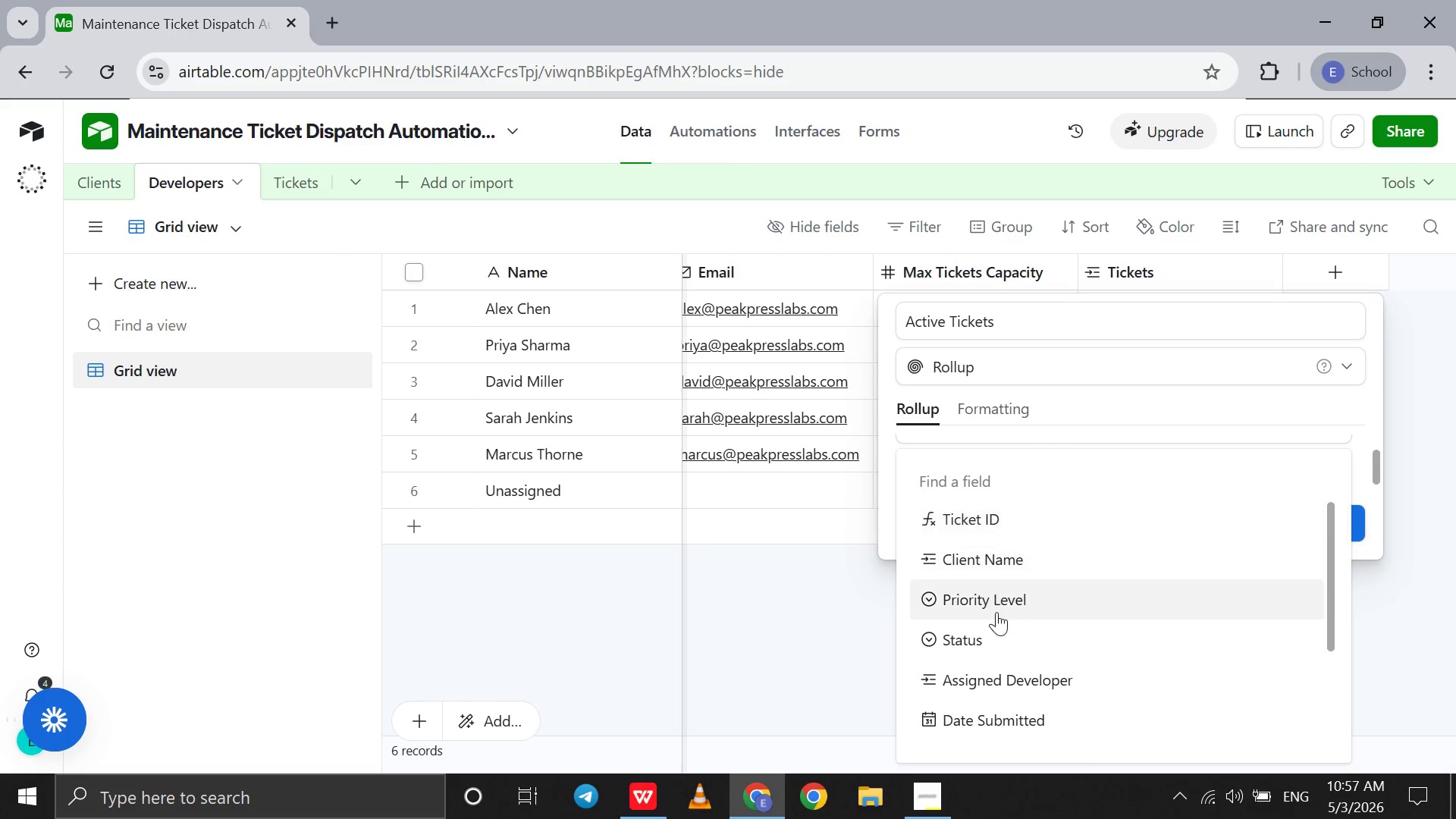 
scroll: coordinate [996, 612], scroll_direction: down, amount: 9.0
 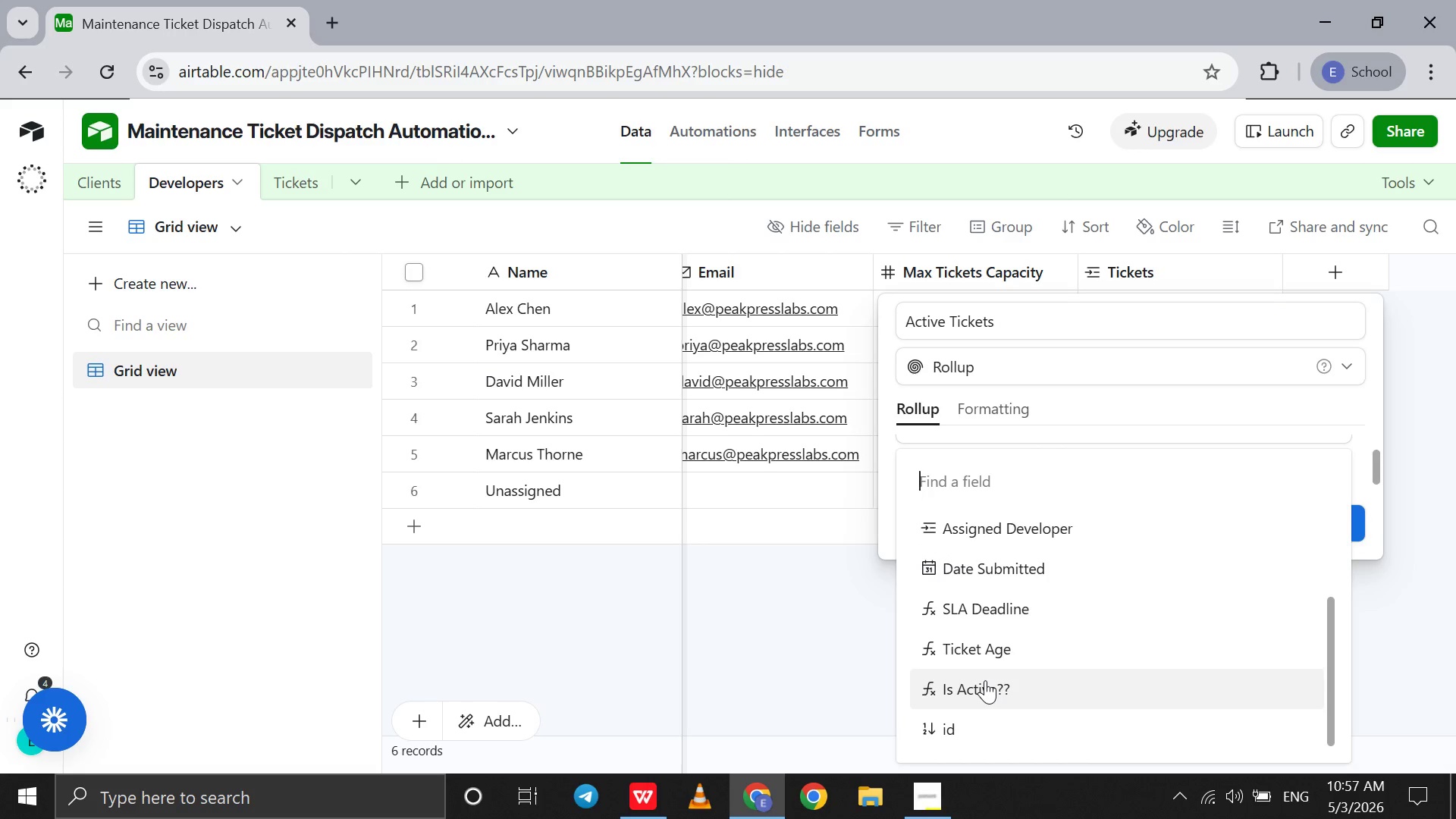 
left_click([985, 680])
 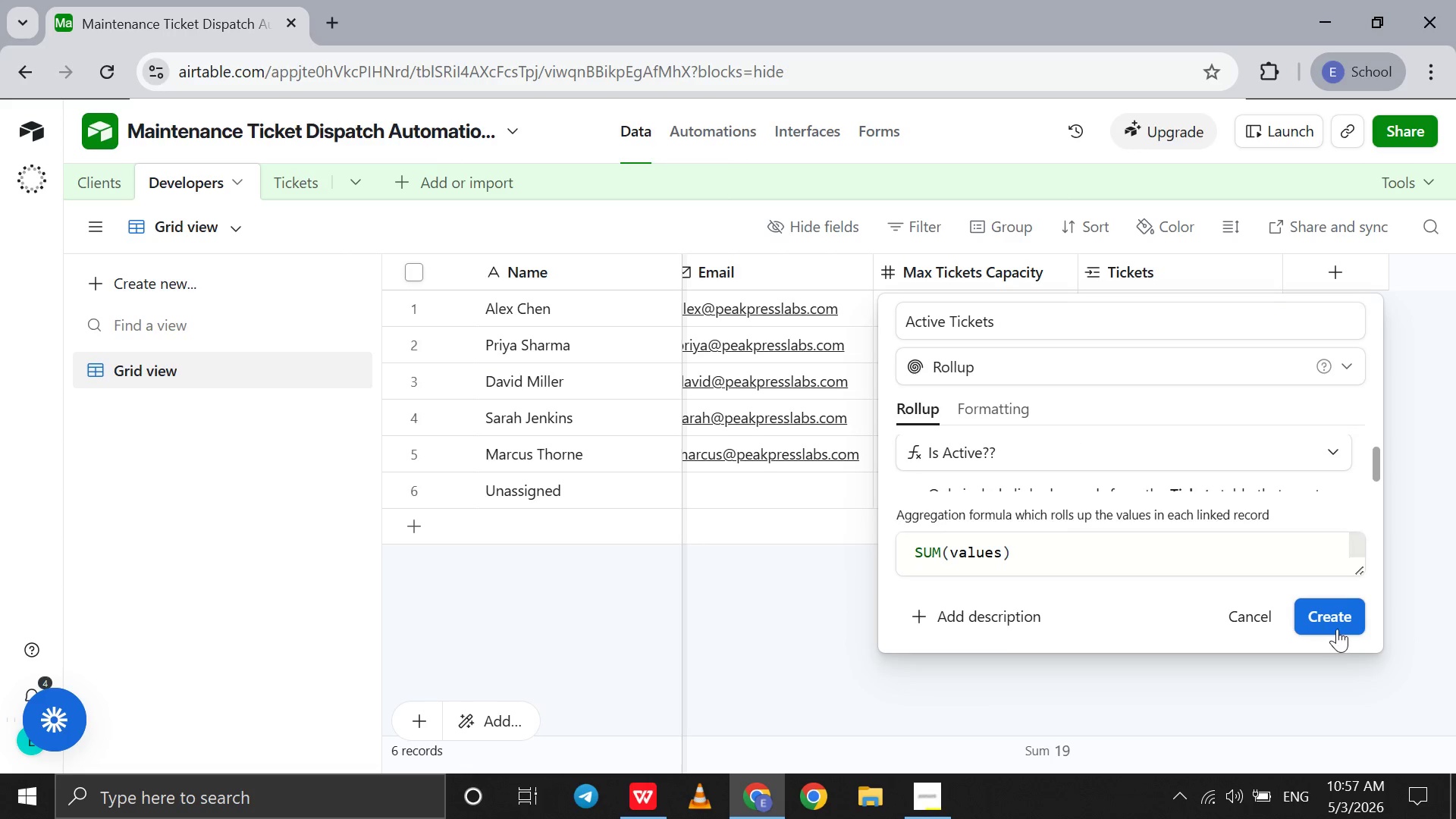 
left_click([1338, 629])
 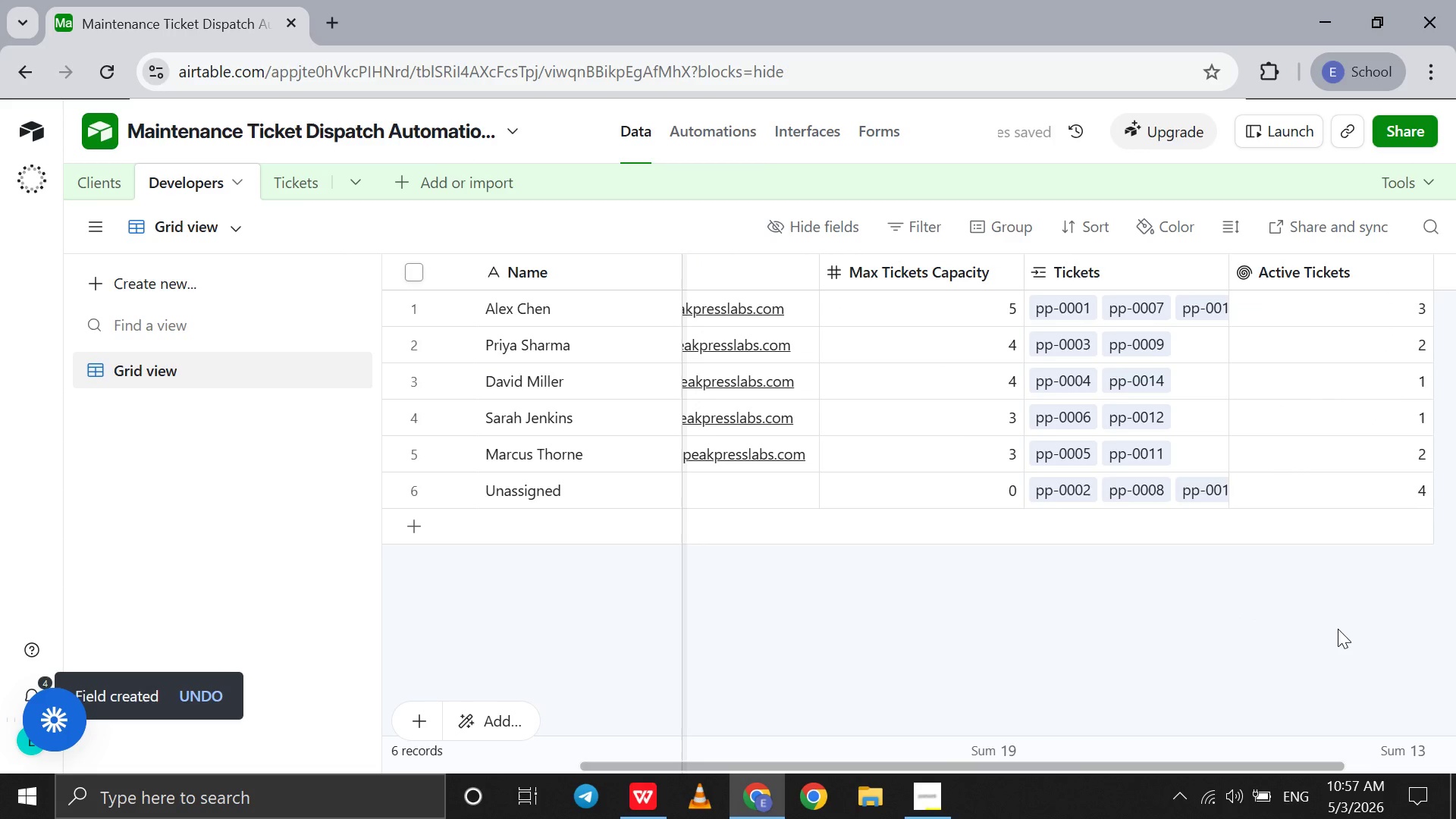 
scroll: coordinate [1377, 406], scroll_direction: down, amount: 11.0
 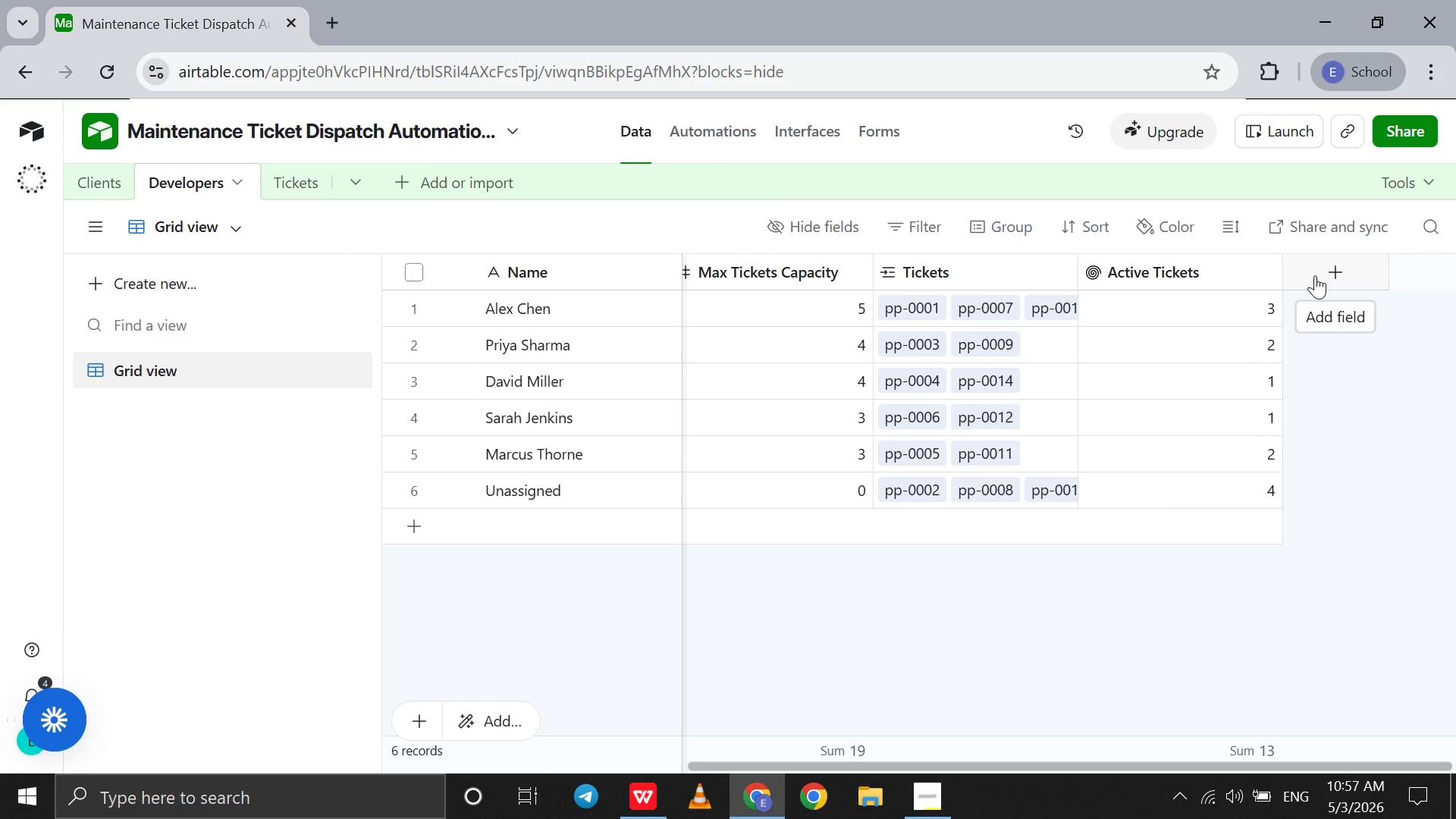 
wait(5.31)
 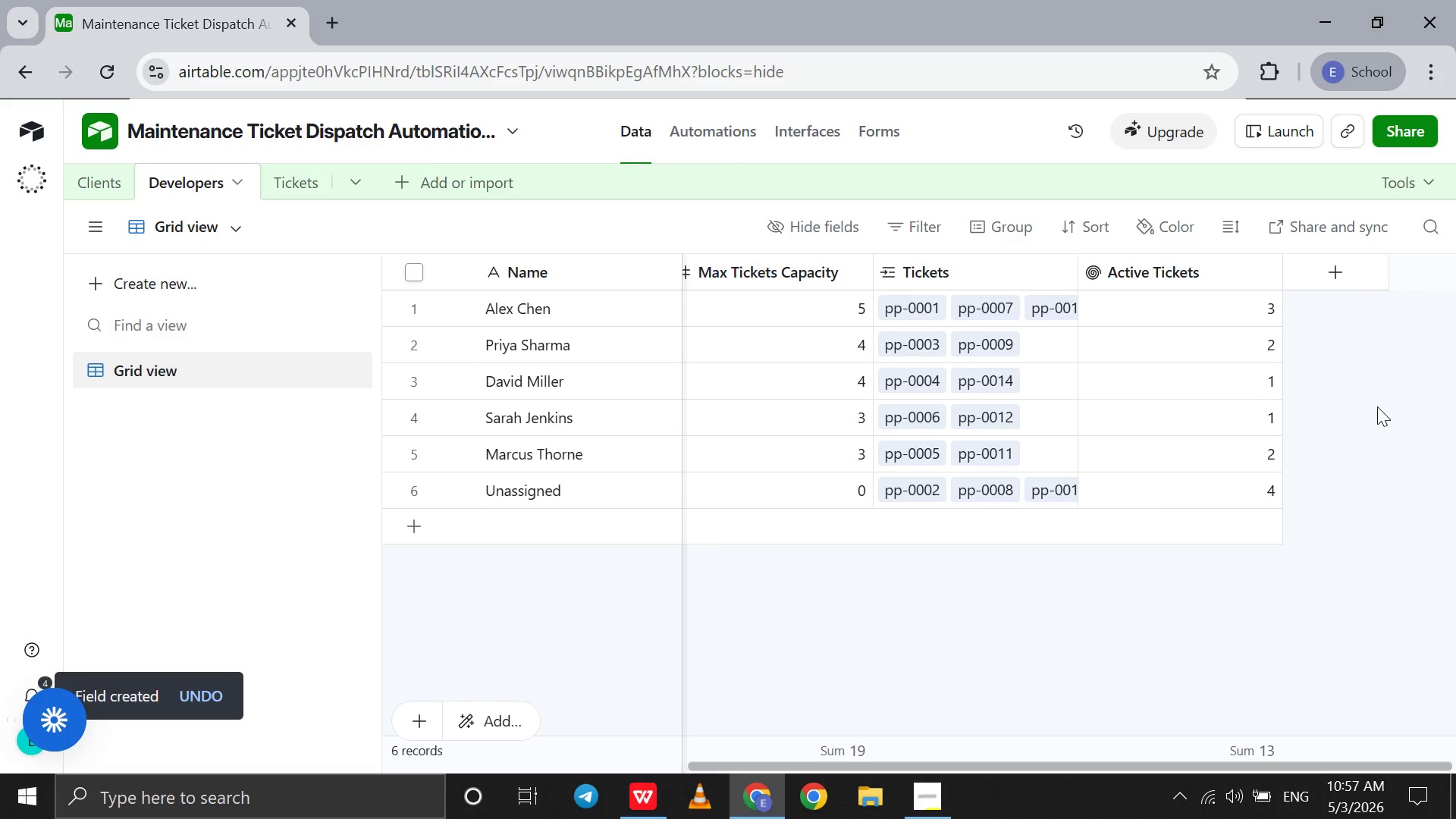 
left_click([1315, 275])
 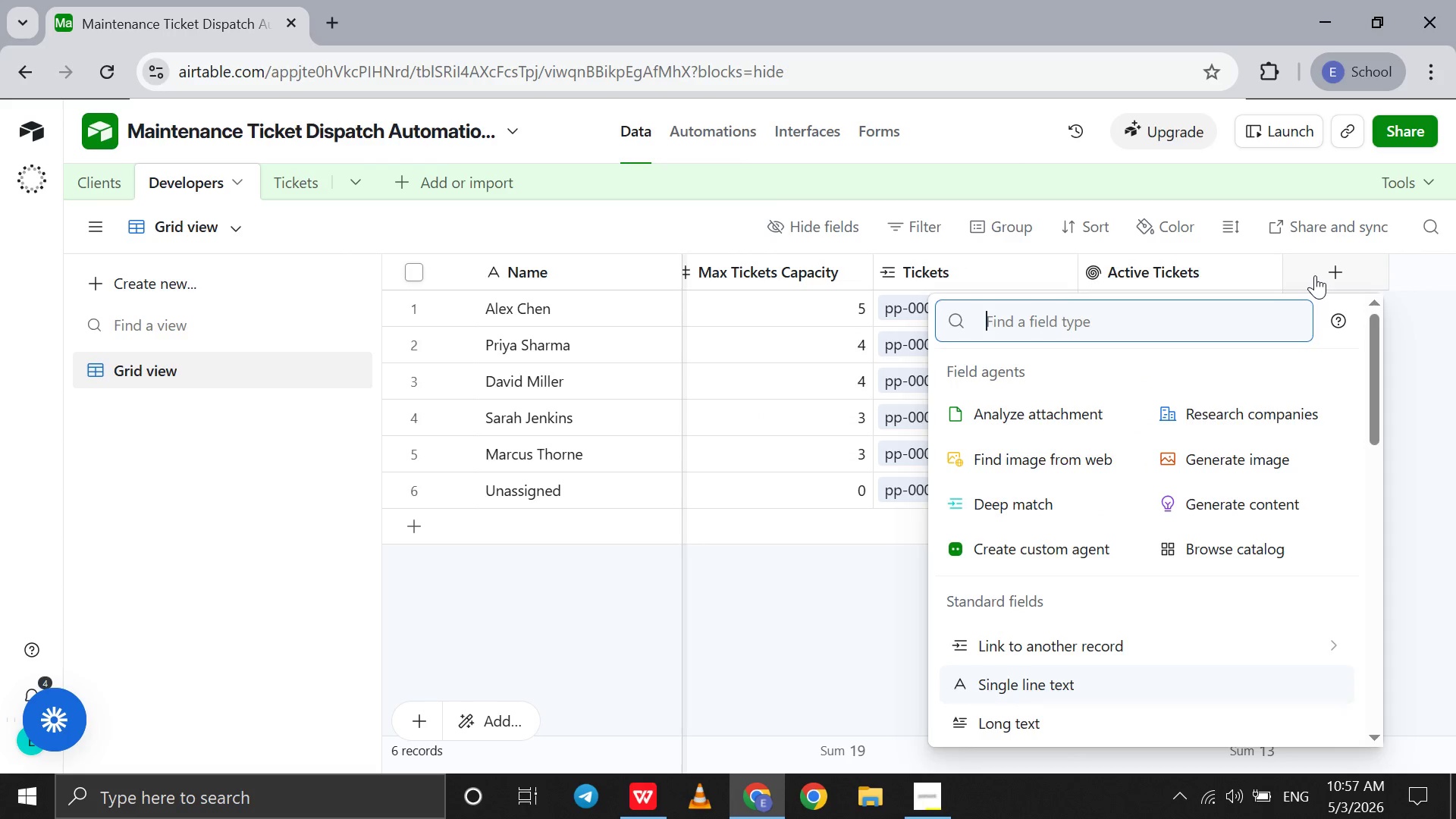 
type(for)
 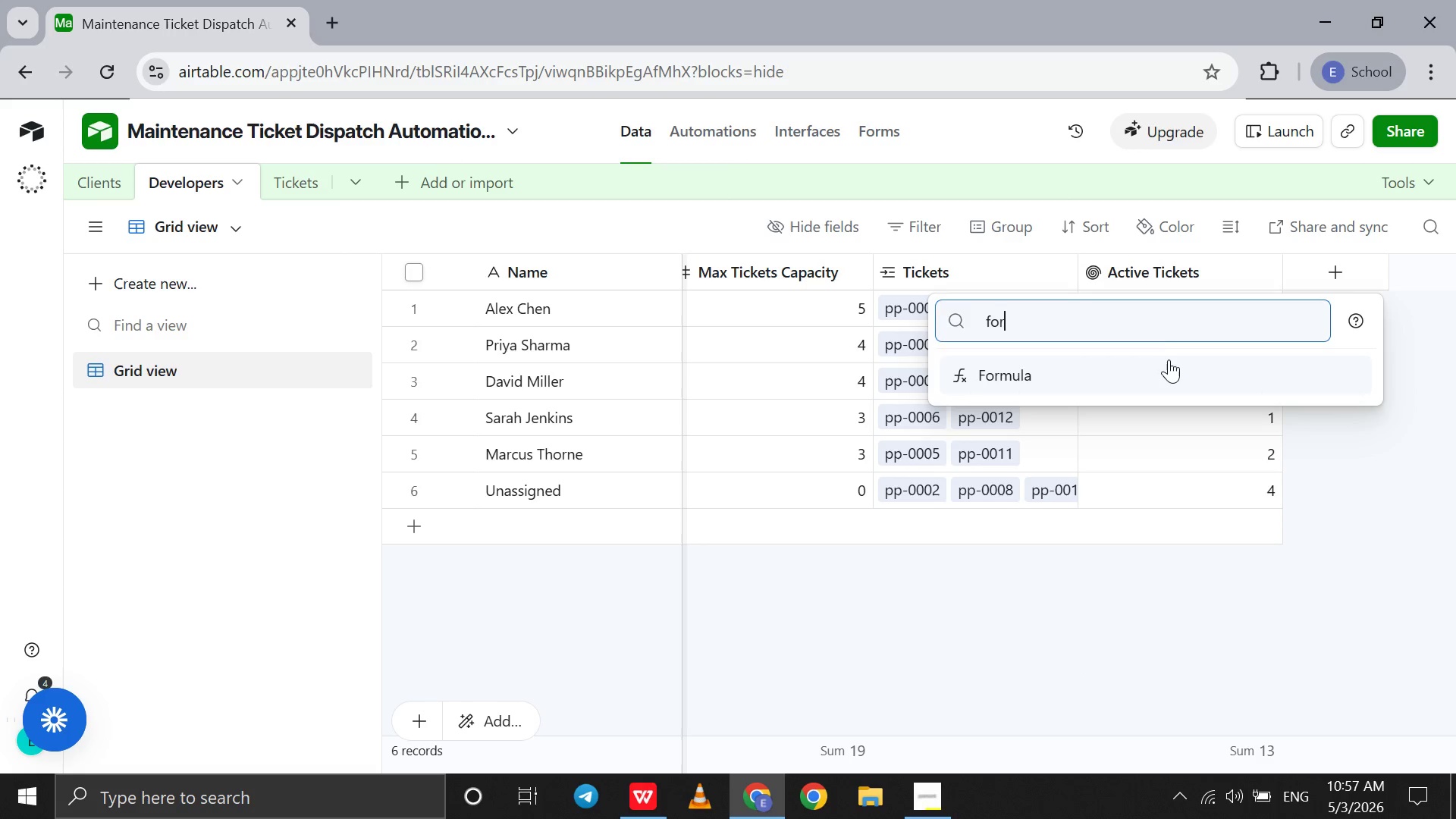 
left_click([1166, 361])
 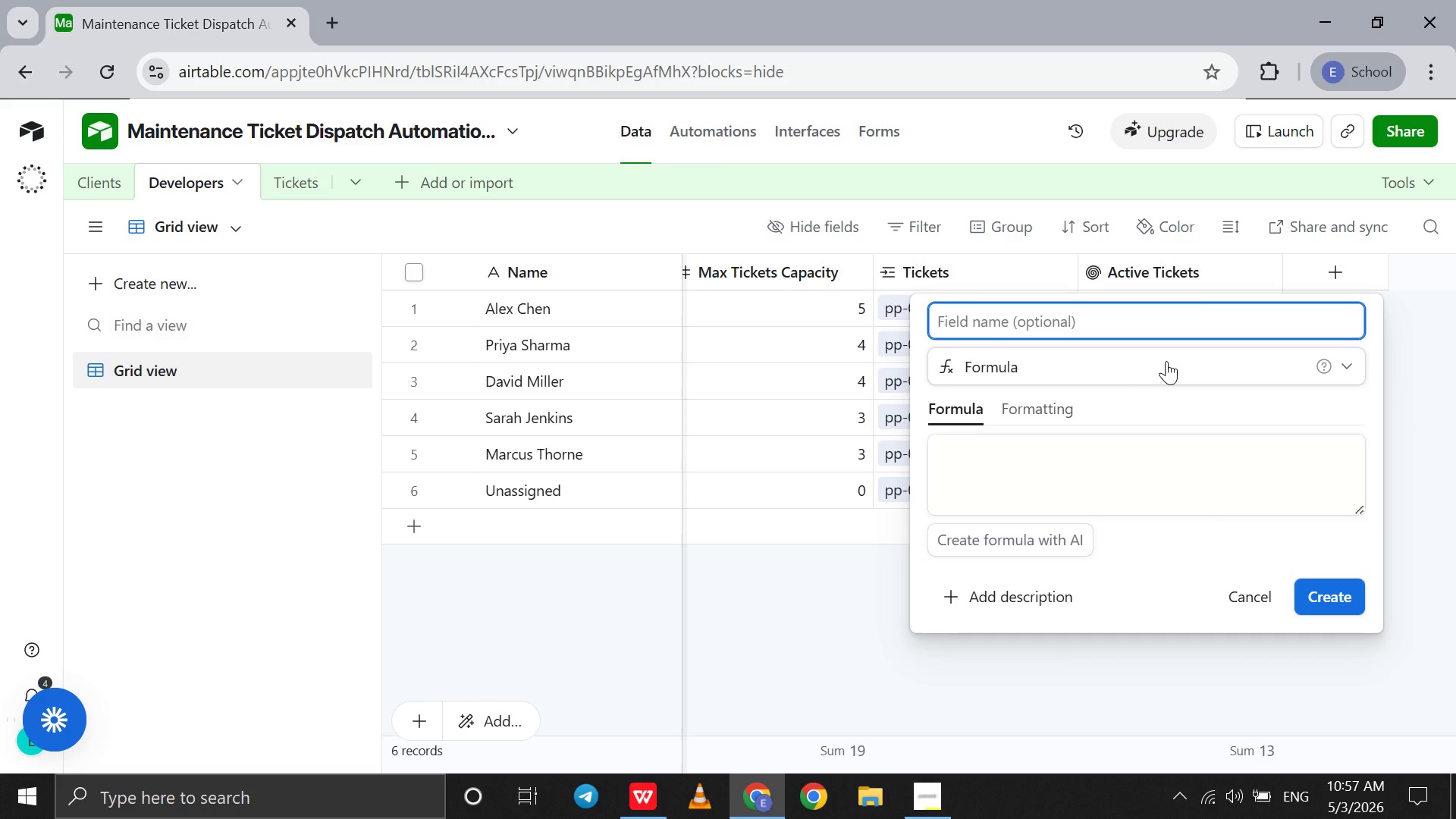 
type(Workloads)
 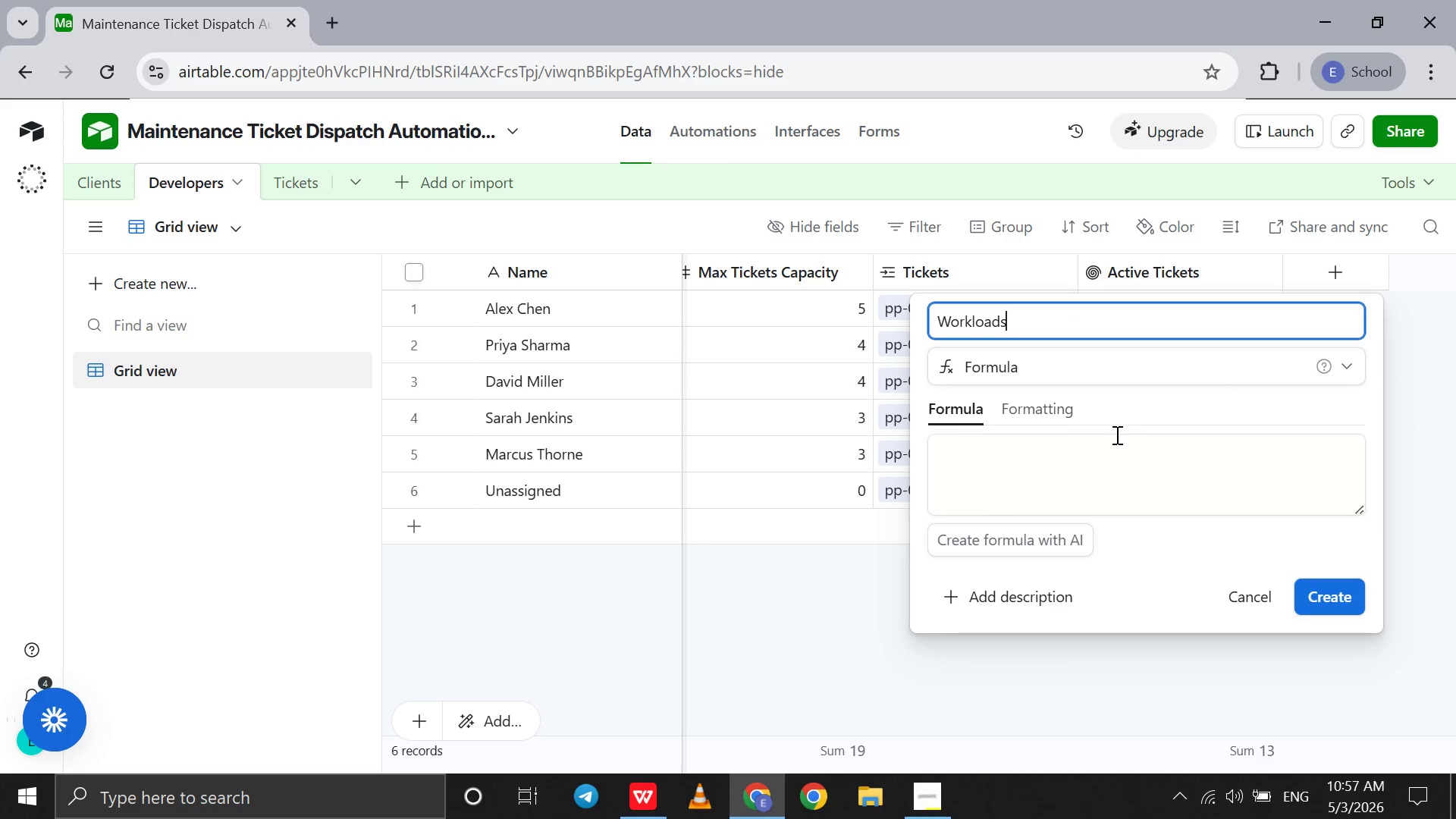 
left_click([1115, 435])
 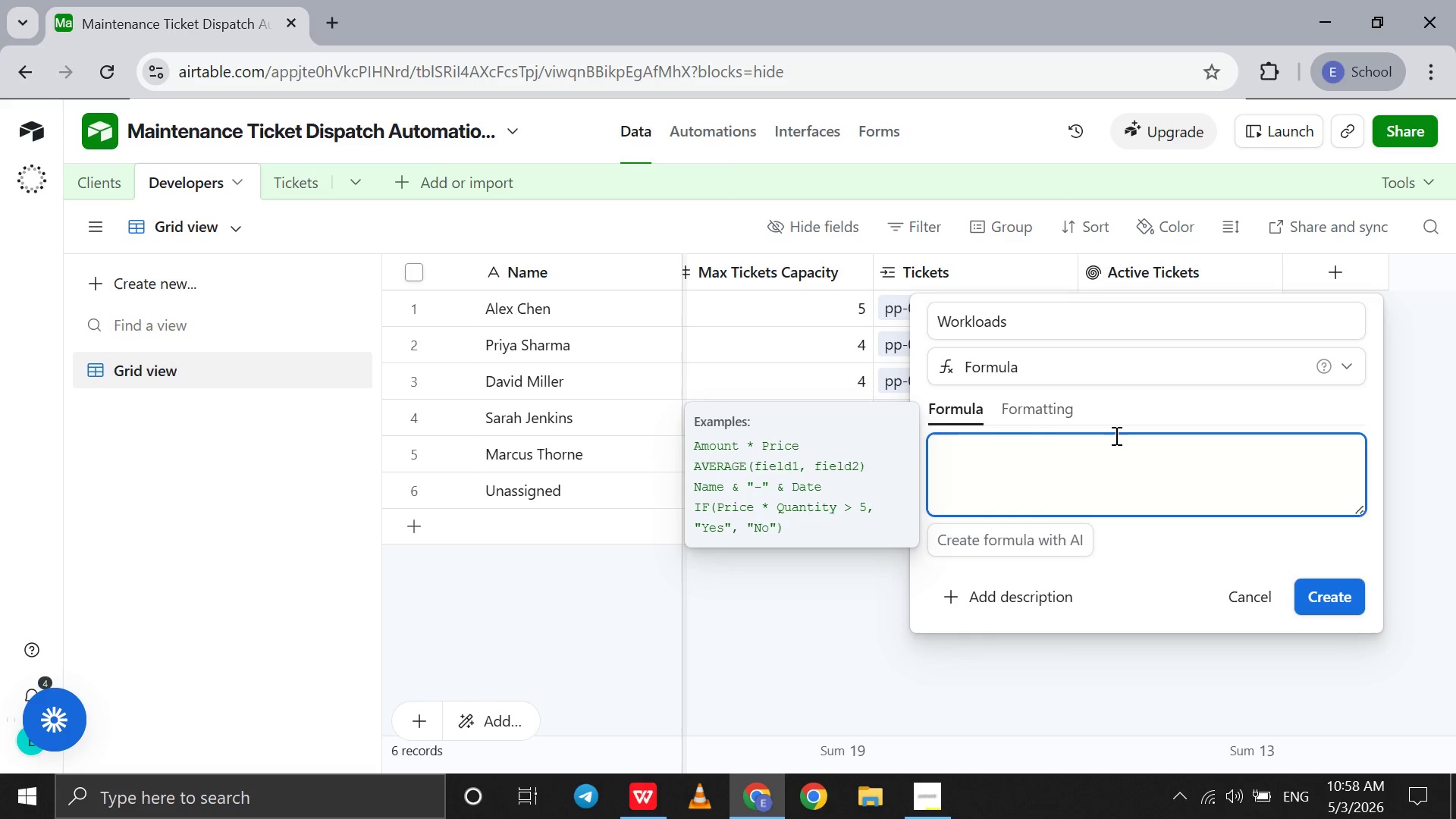 
wait(24.8)
 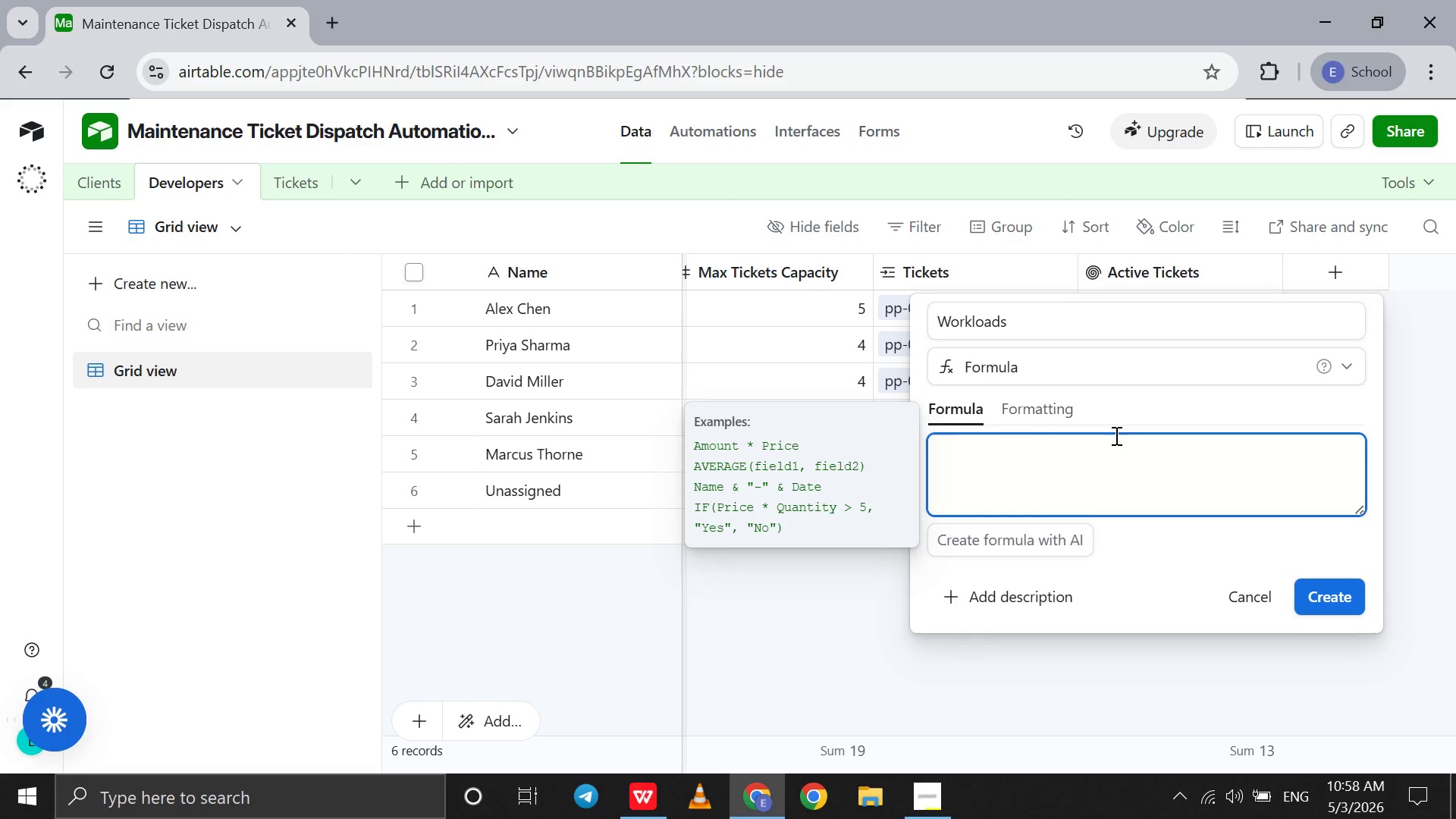 
type(if)
 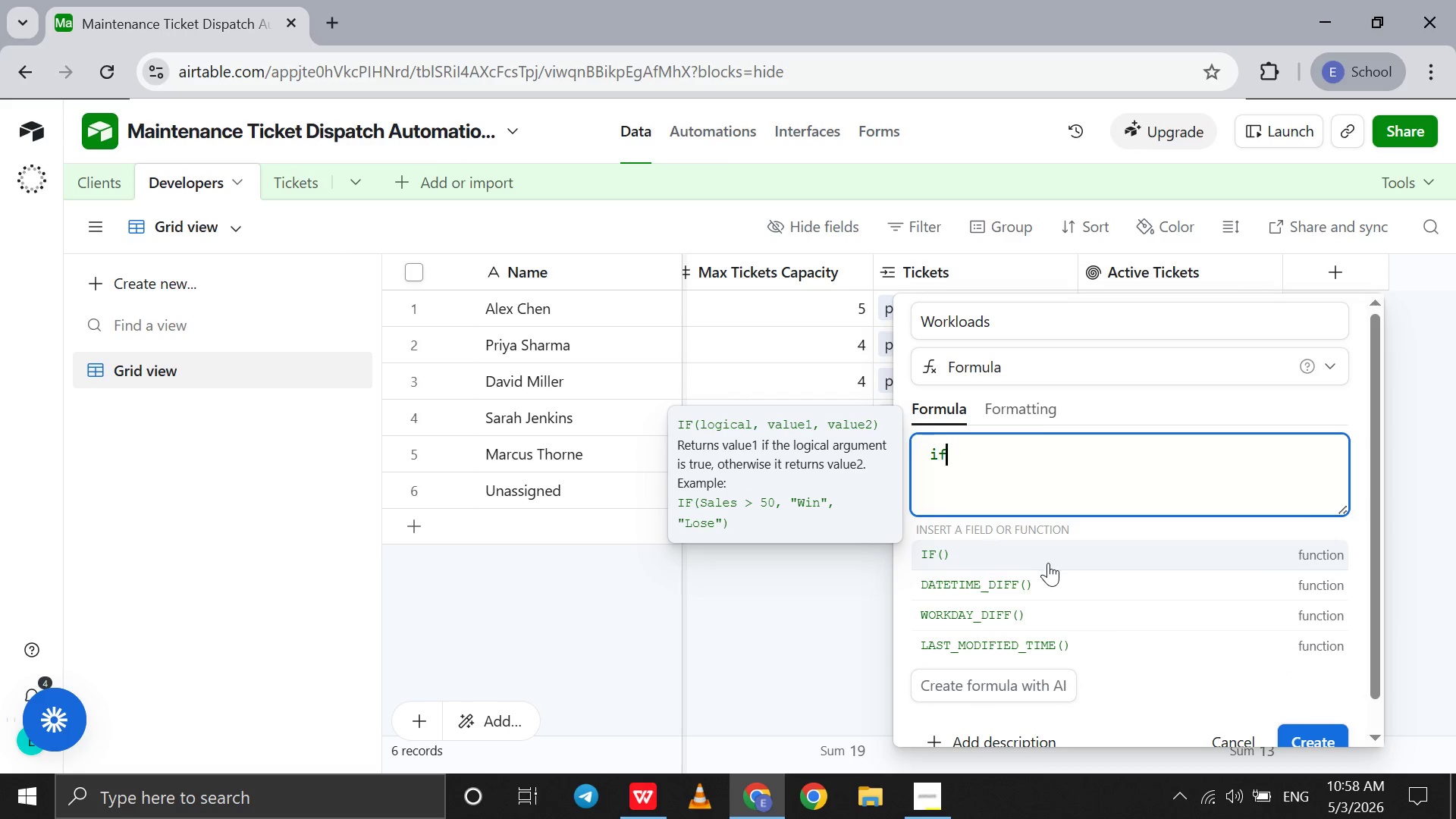 
left_click([1048, 563])
 